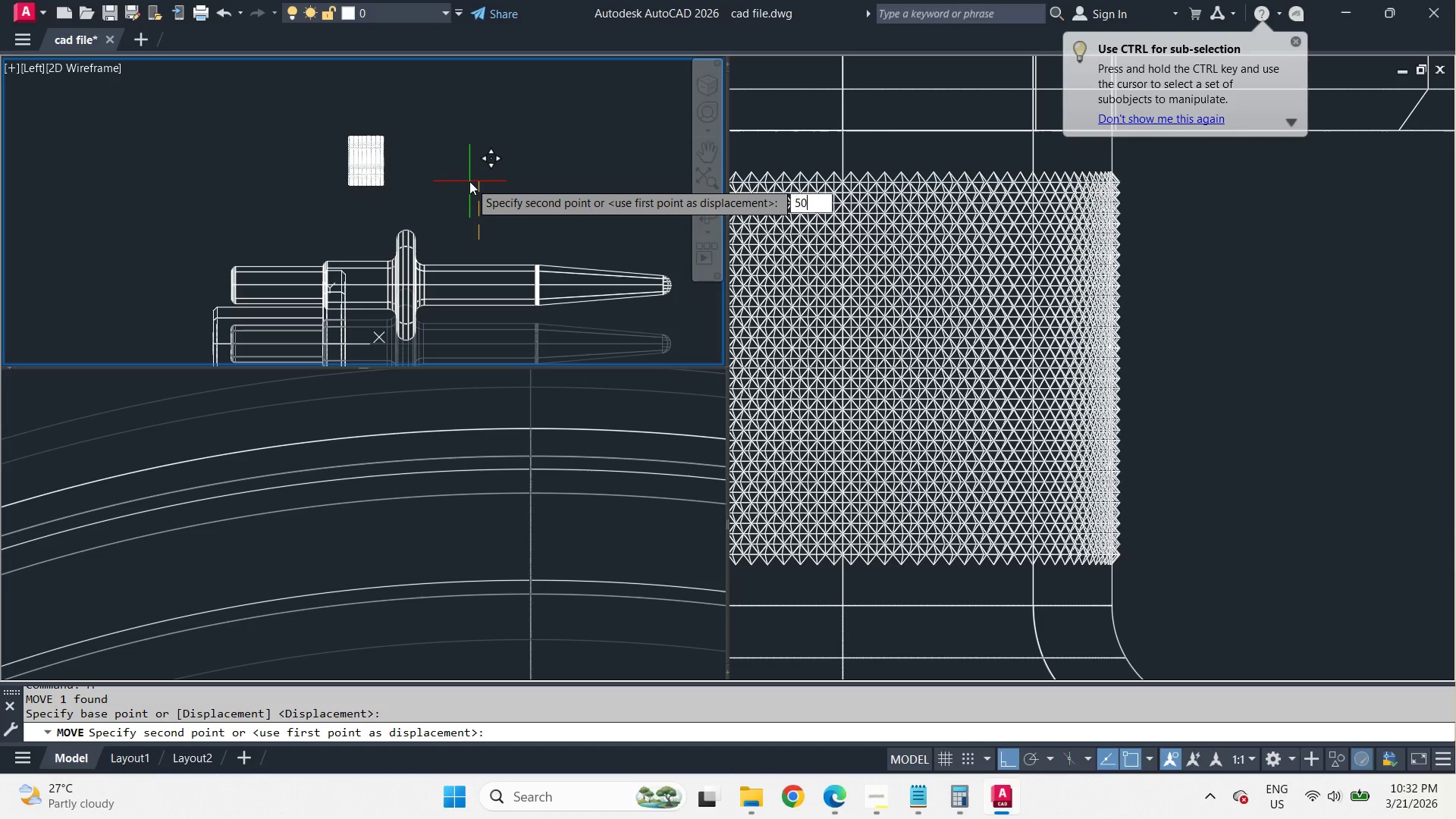 
key(Escape)
 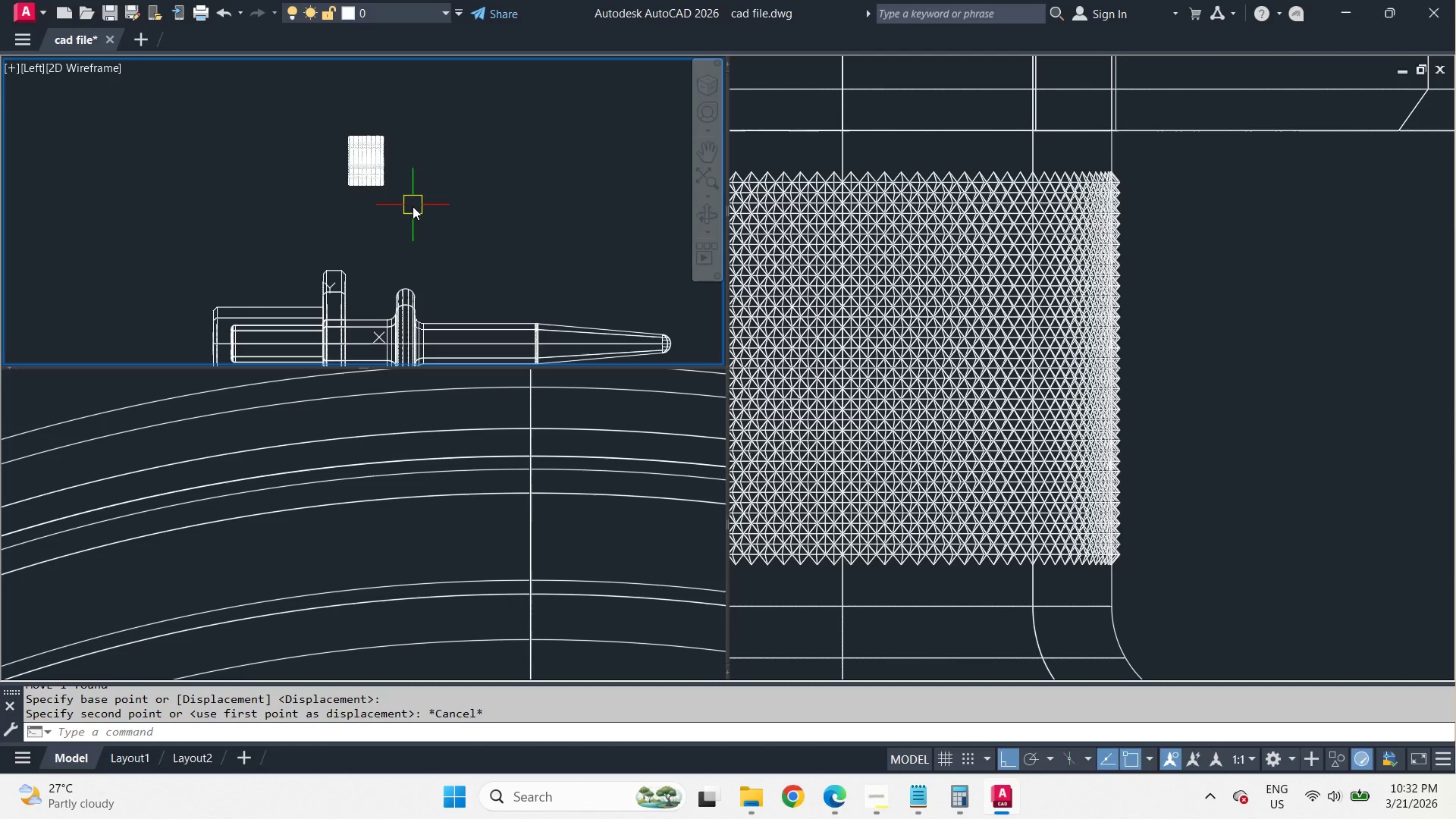 
left_click_drag(start_coordinate=[416, 211], to_coordinate=[400, 192])
 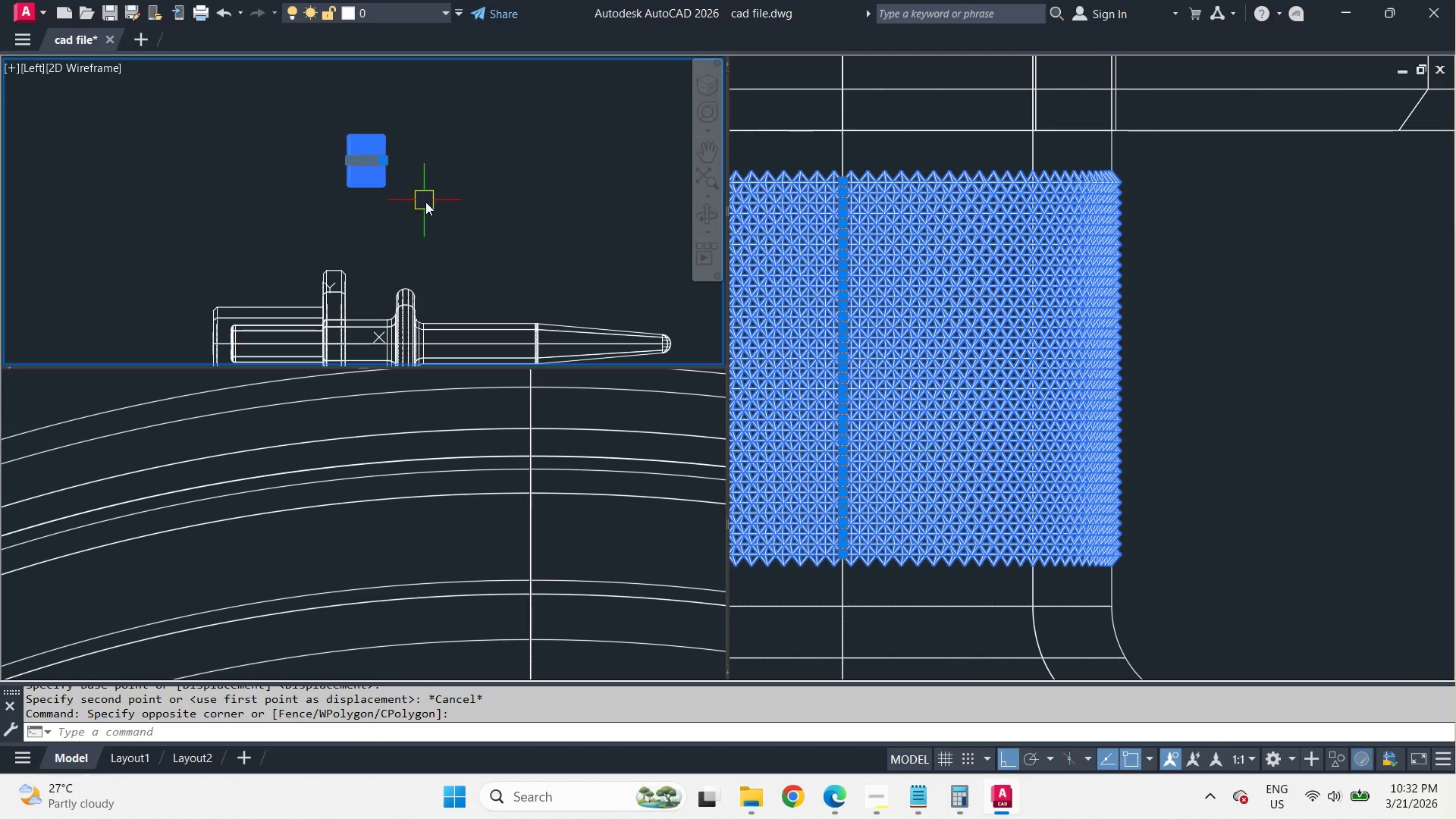 
key(Control+Shift+C)
 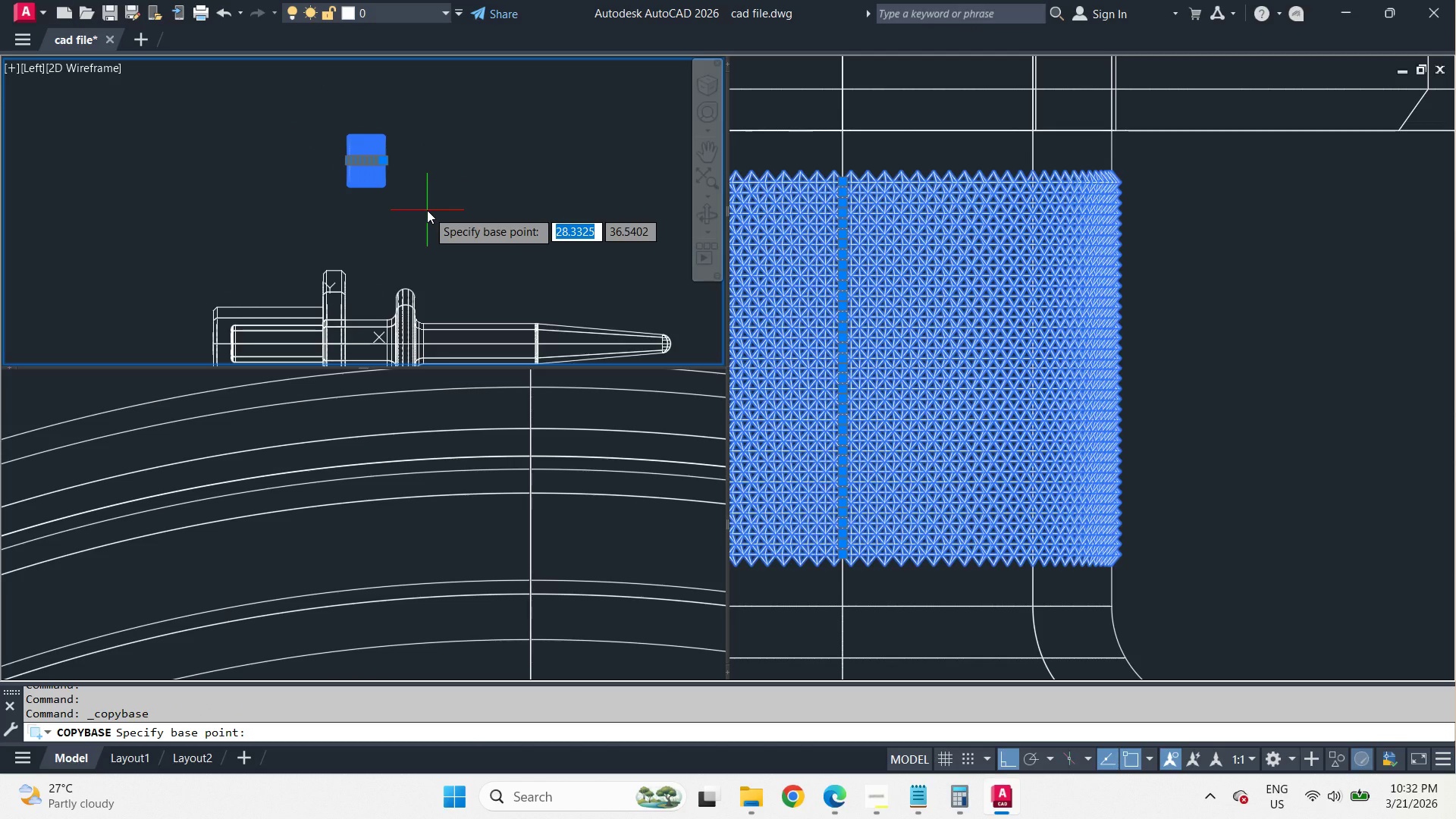 
key(Numpad0)
 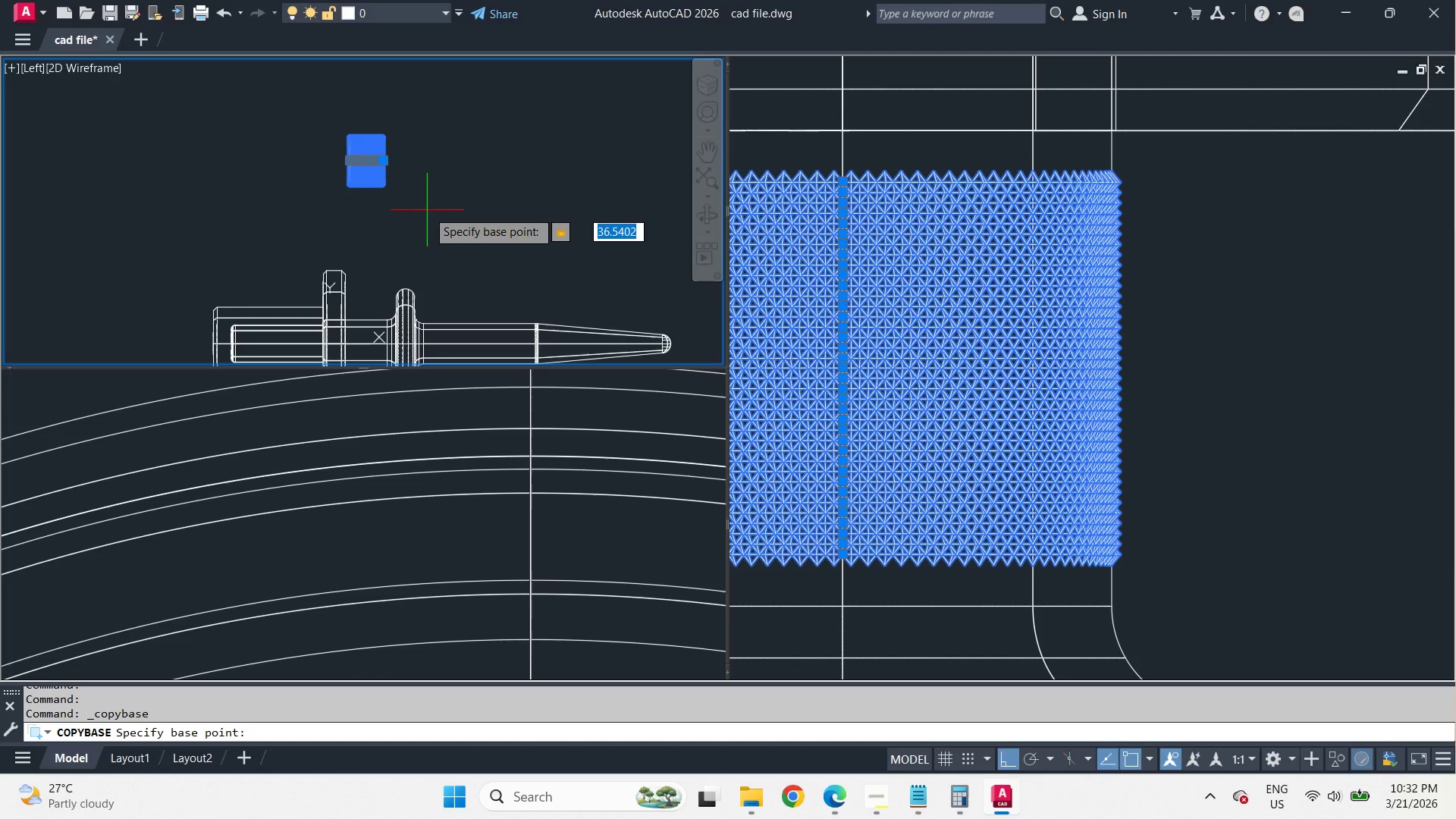 
key(Comma)
 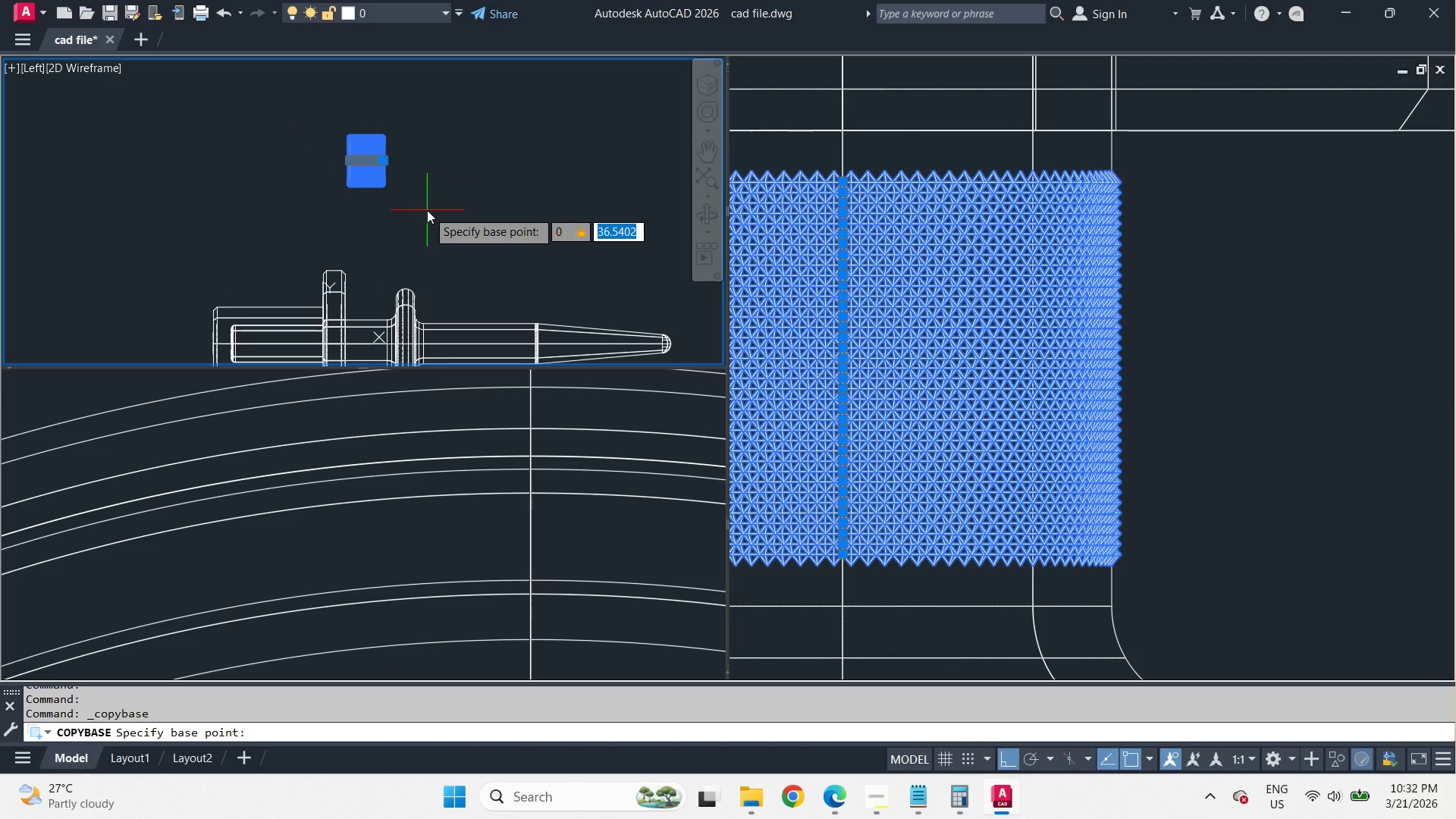 
key(Numpad0)
 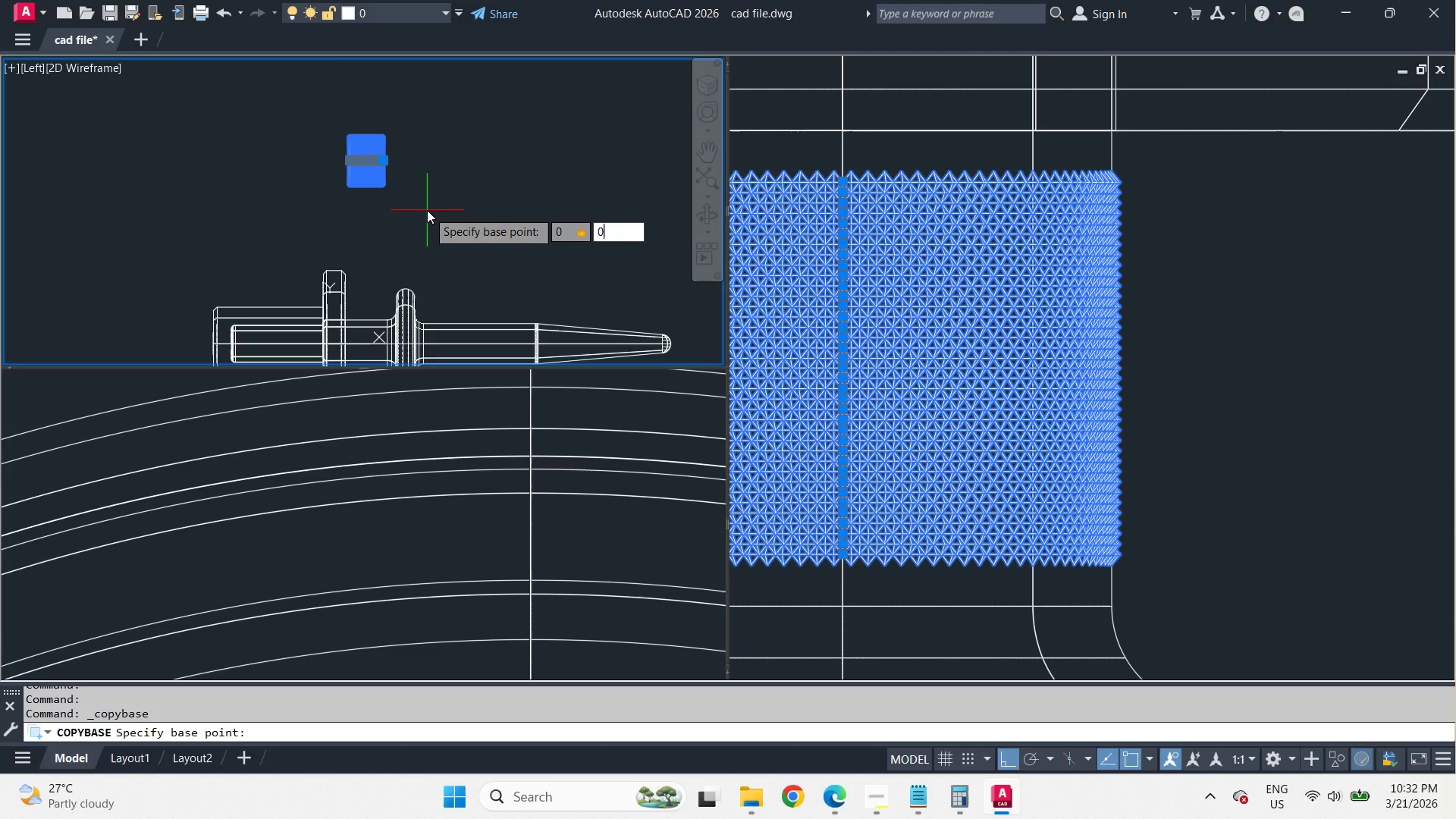 
key(NumpadEnter)
 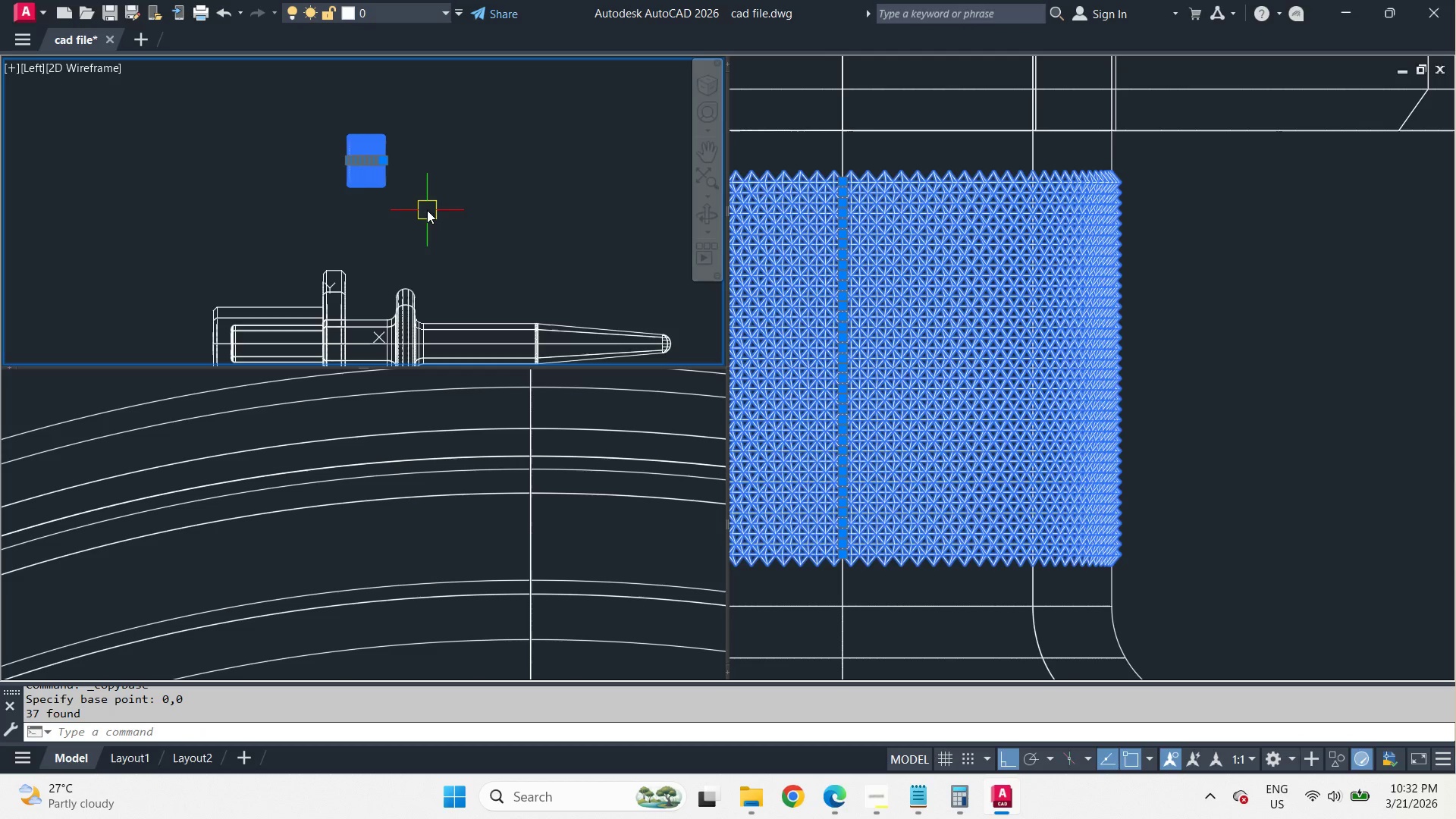 
scroll: coordinate [466, 150], scroll_direction: down, amount: 2.0
 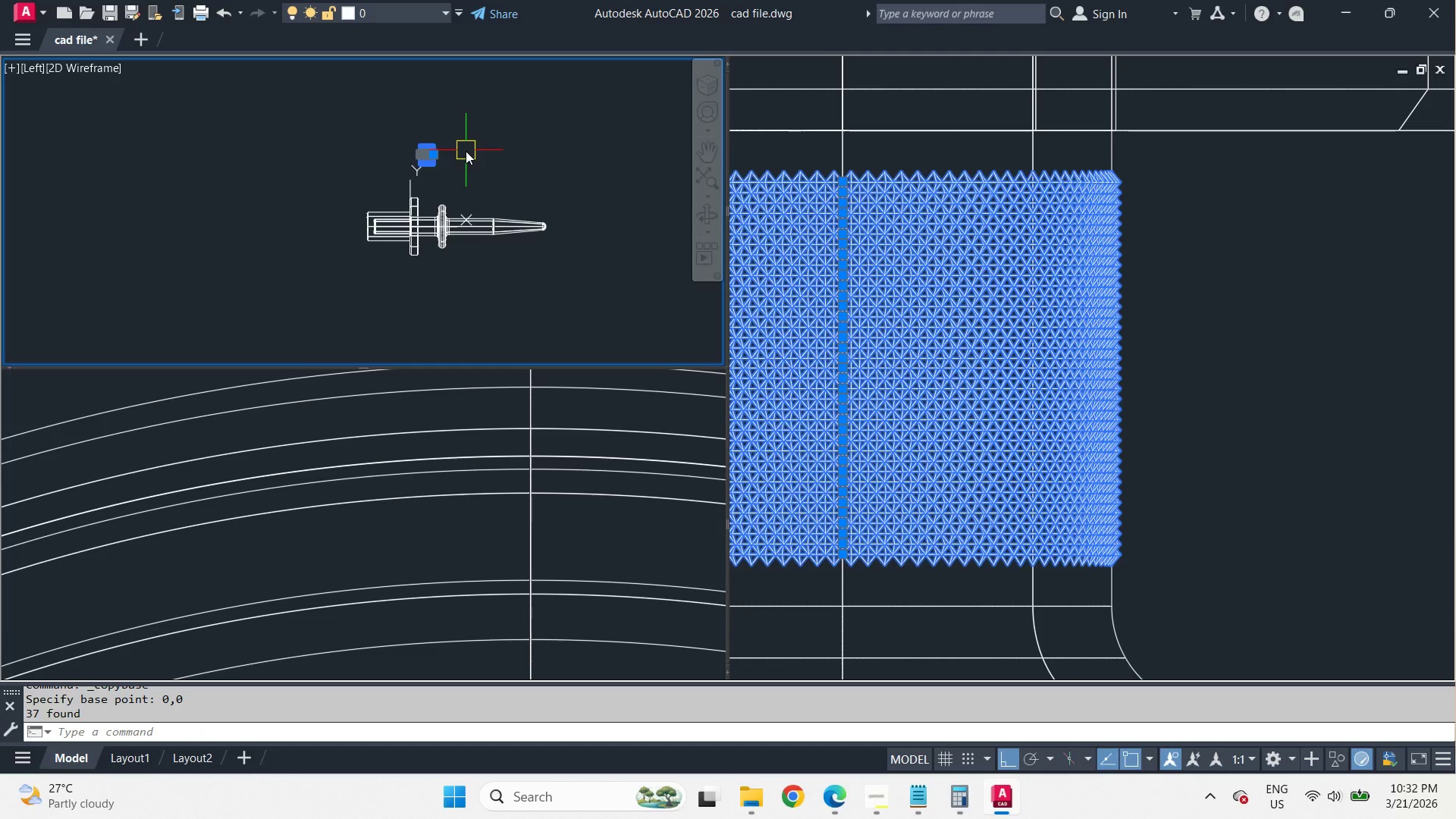 
scroll: coordinate [462, 160], scroll_direction: up, amount: 1.0
 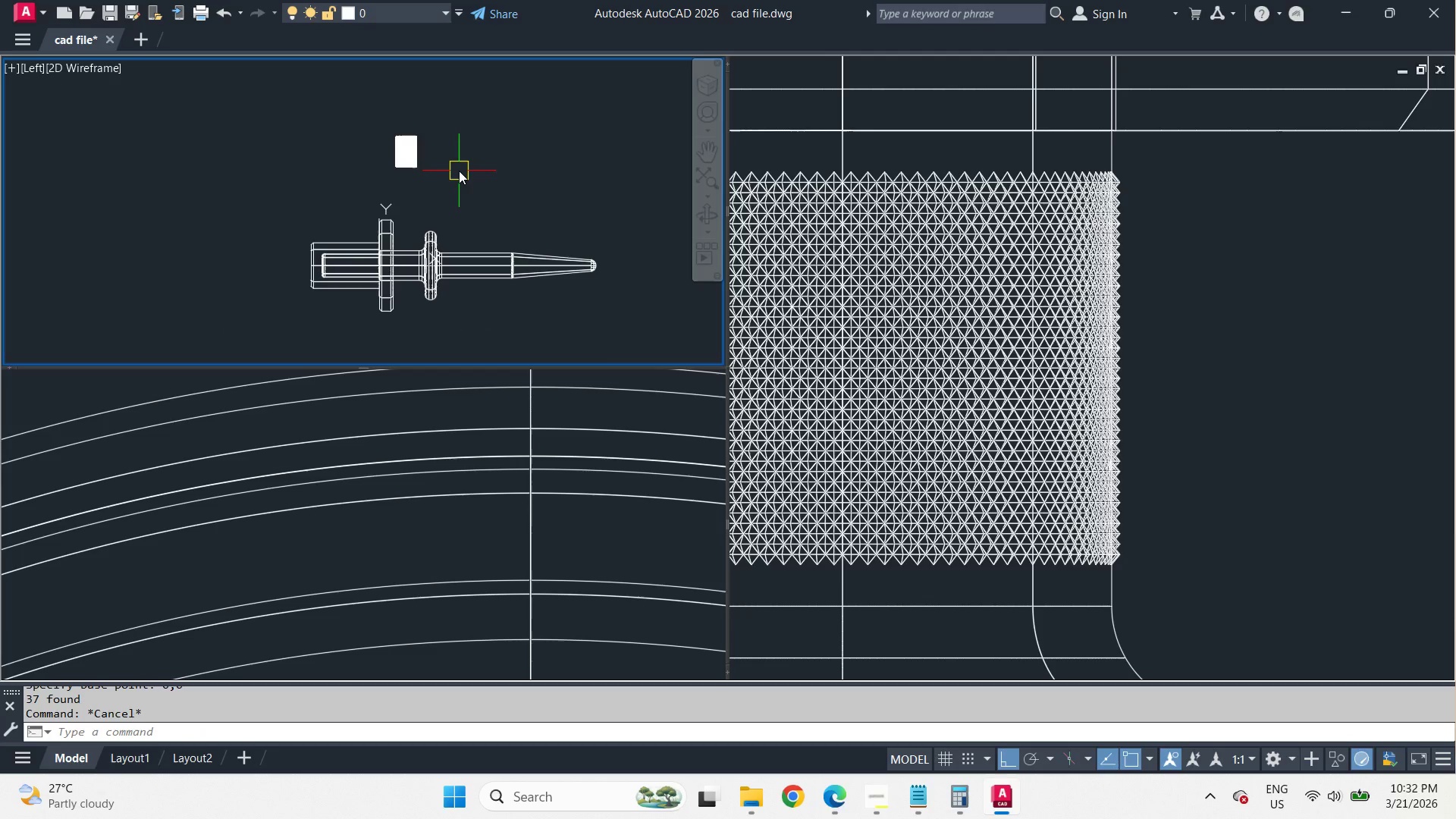 
key(Escape)
 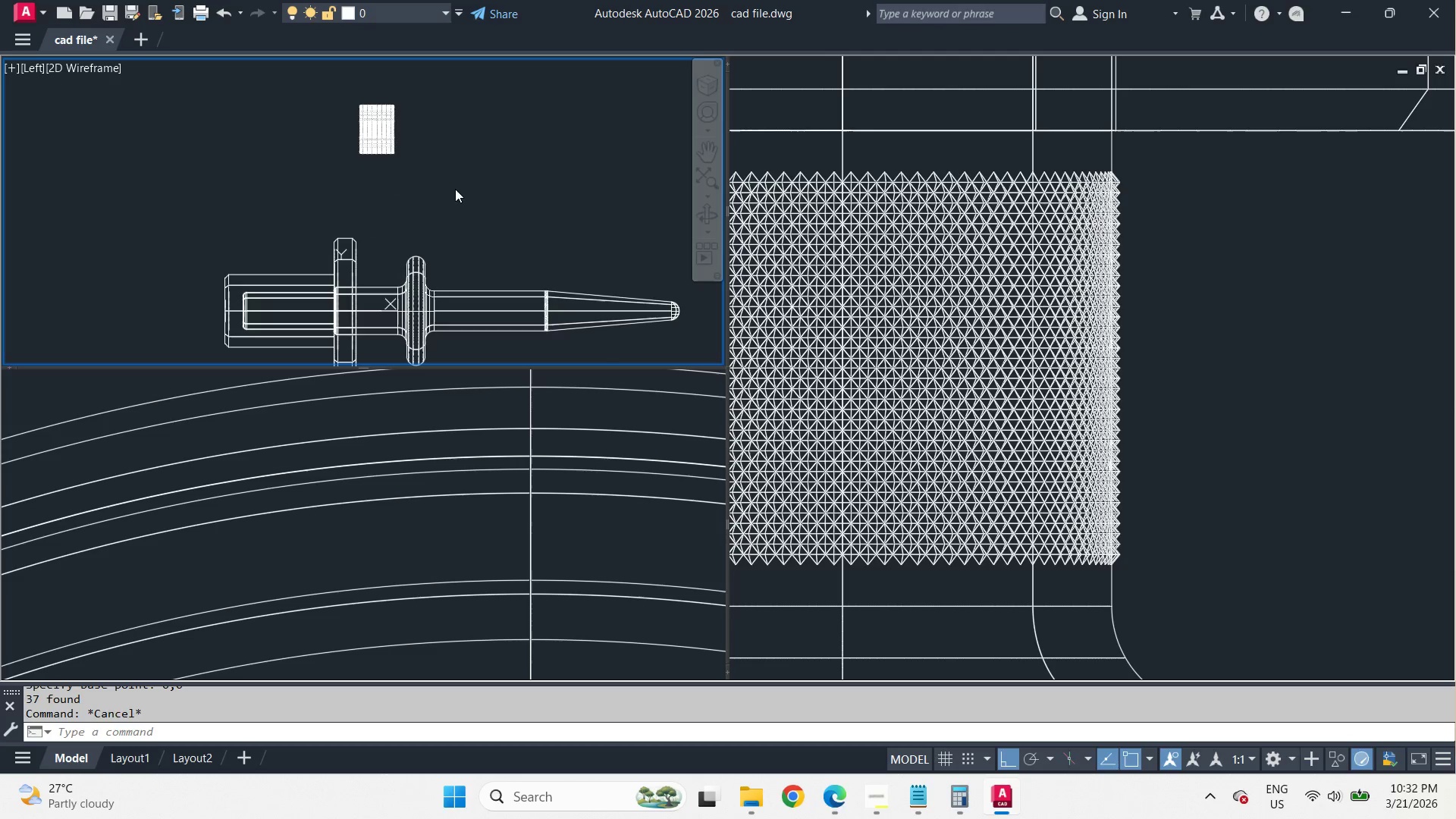 
scroll: coordinate [455, 189], scroll_direction: up, amount: 1.0
 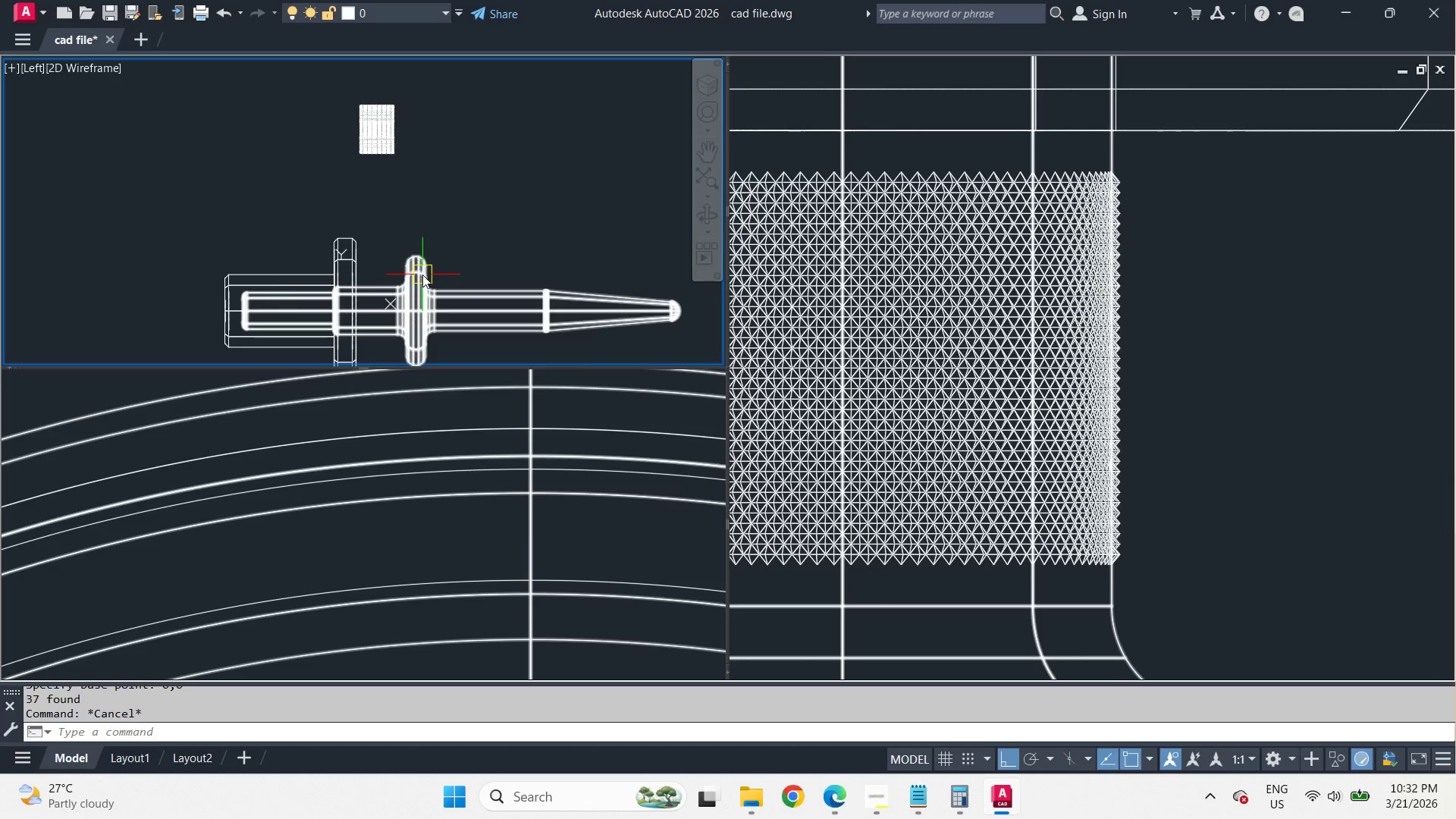 
left_click([422, 275])
 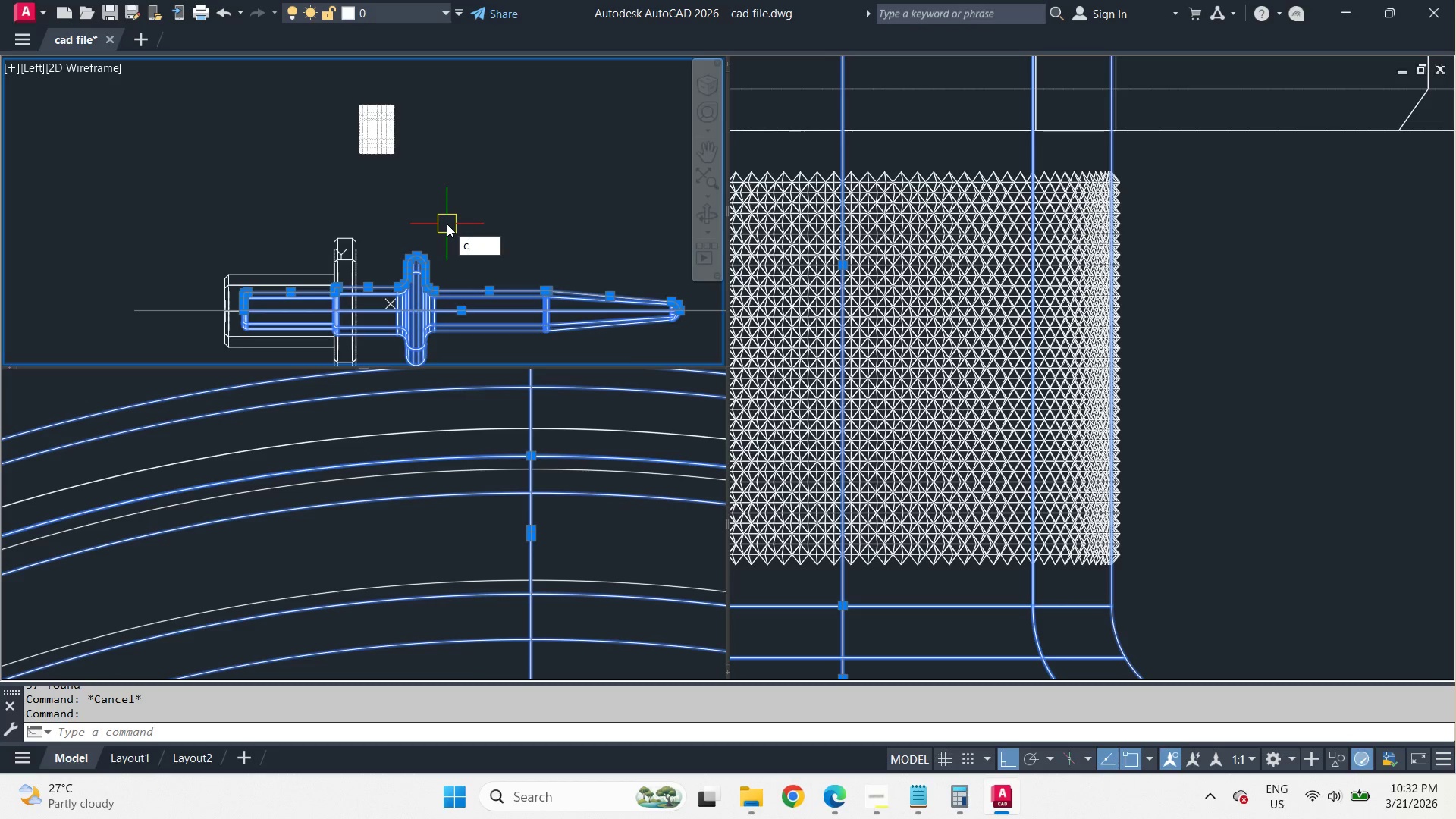 
key(C)
 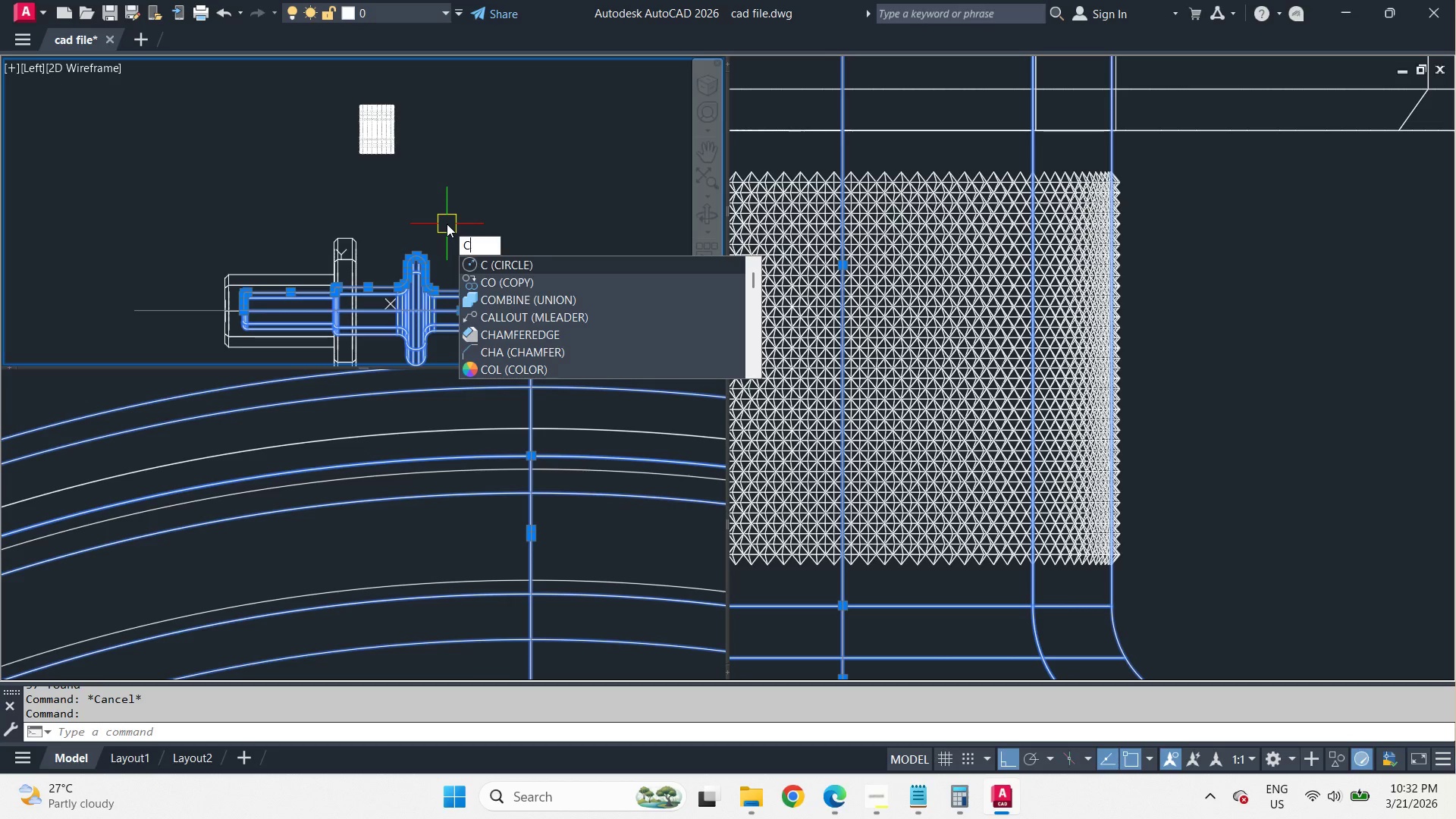 
key(O)
 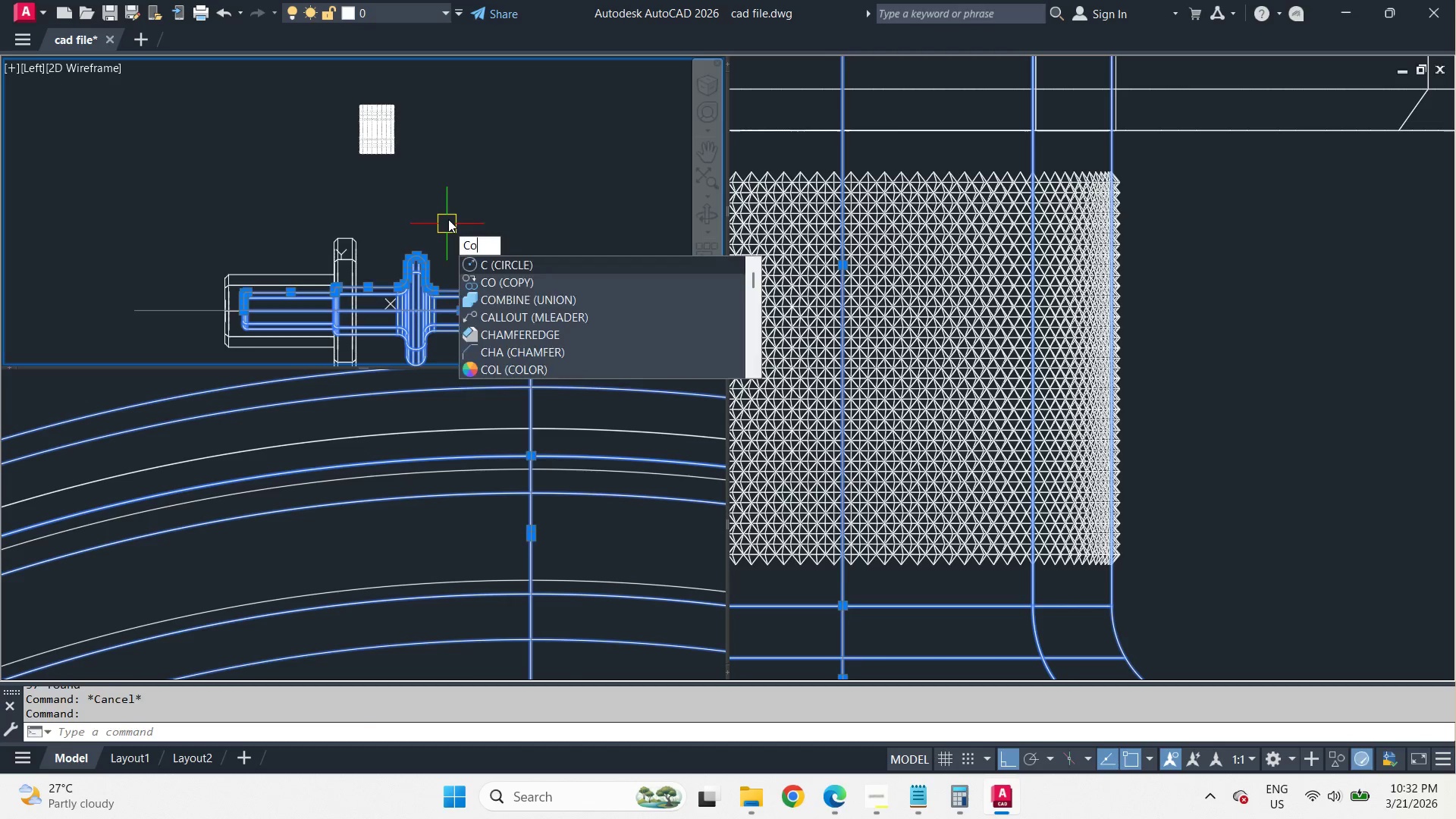 
key(Space)
 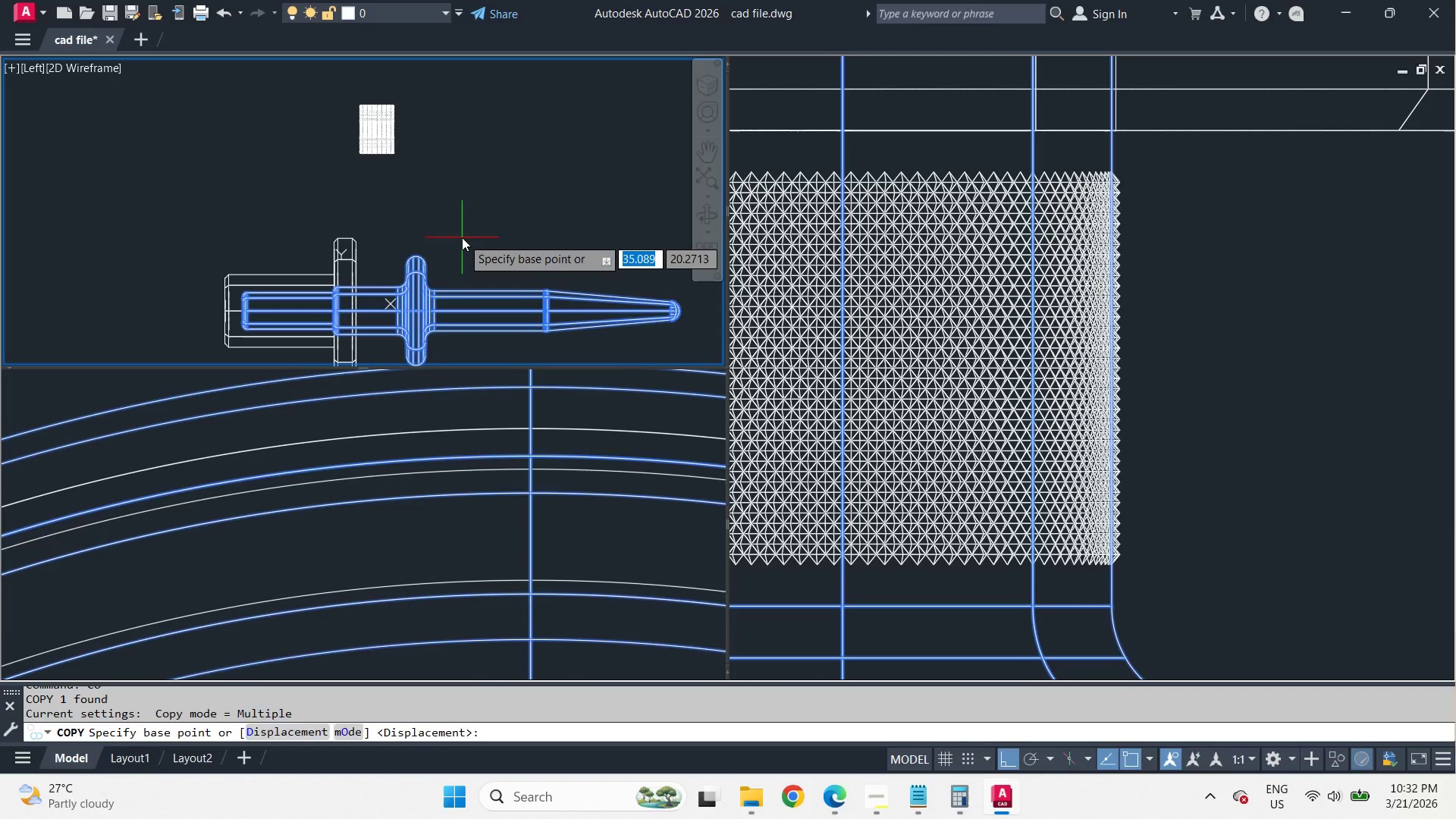 
left_click_drag(start_coordinate=[462, 237], to_coordinate=[462, 234])
 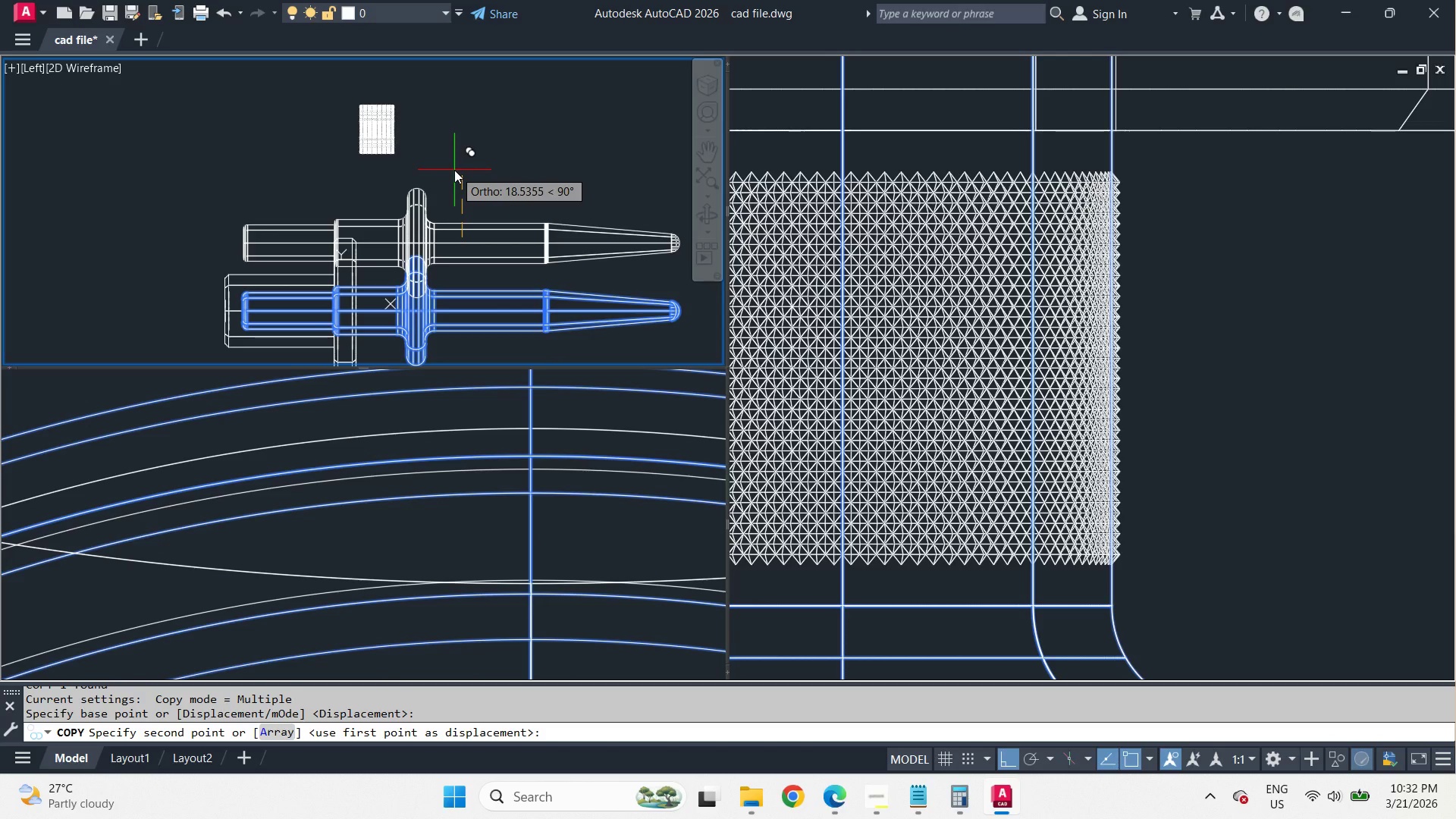 
key(Escape)
 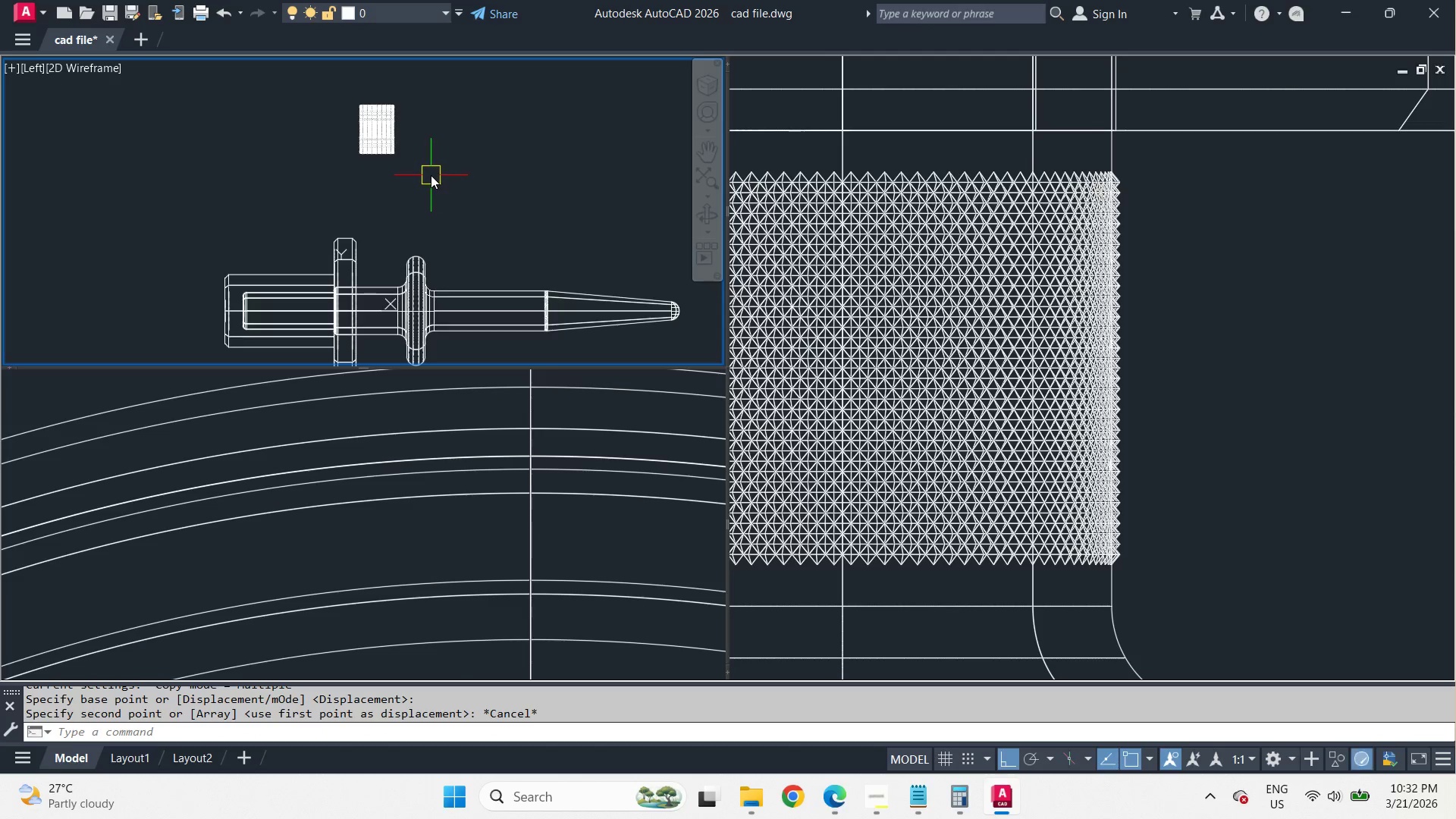 
left_click_drag(start_coordinate=[431, 175], to_coordinate=[422, 167])
 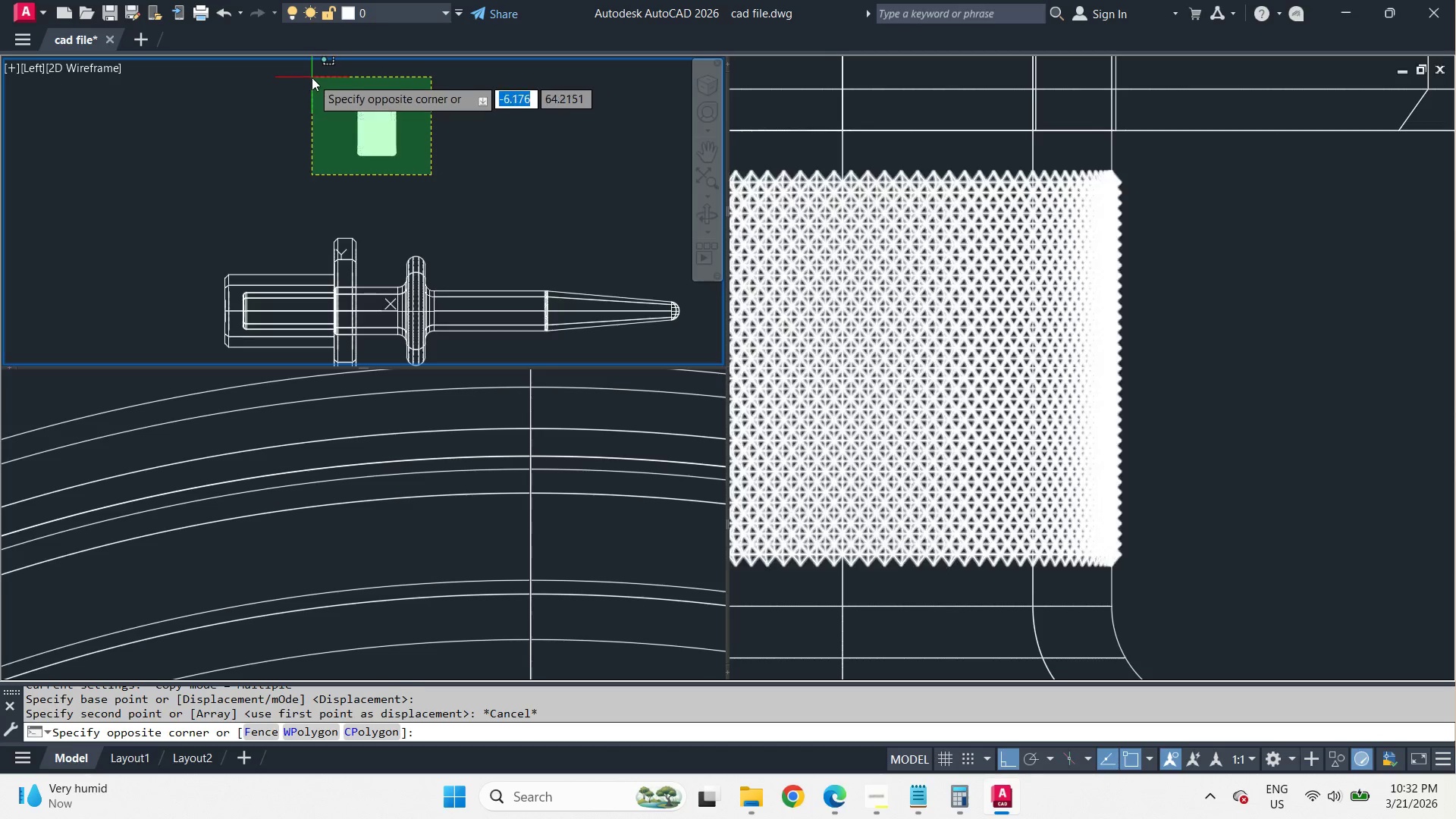 
double_click([312, 77])
 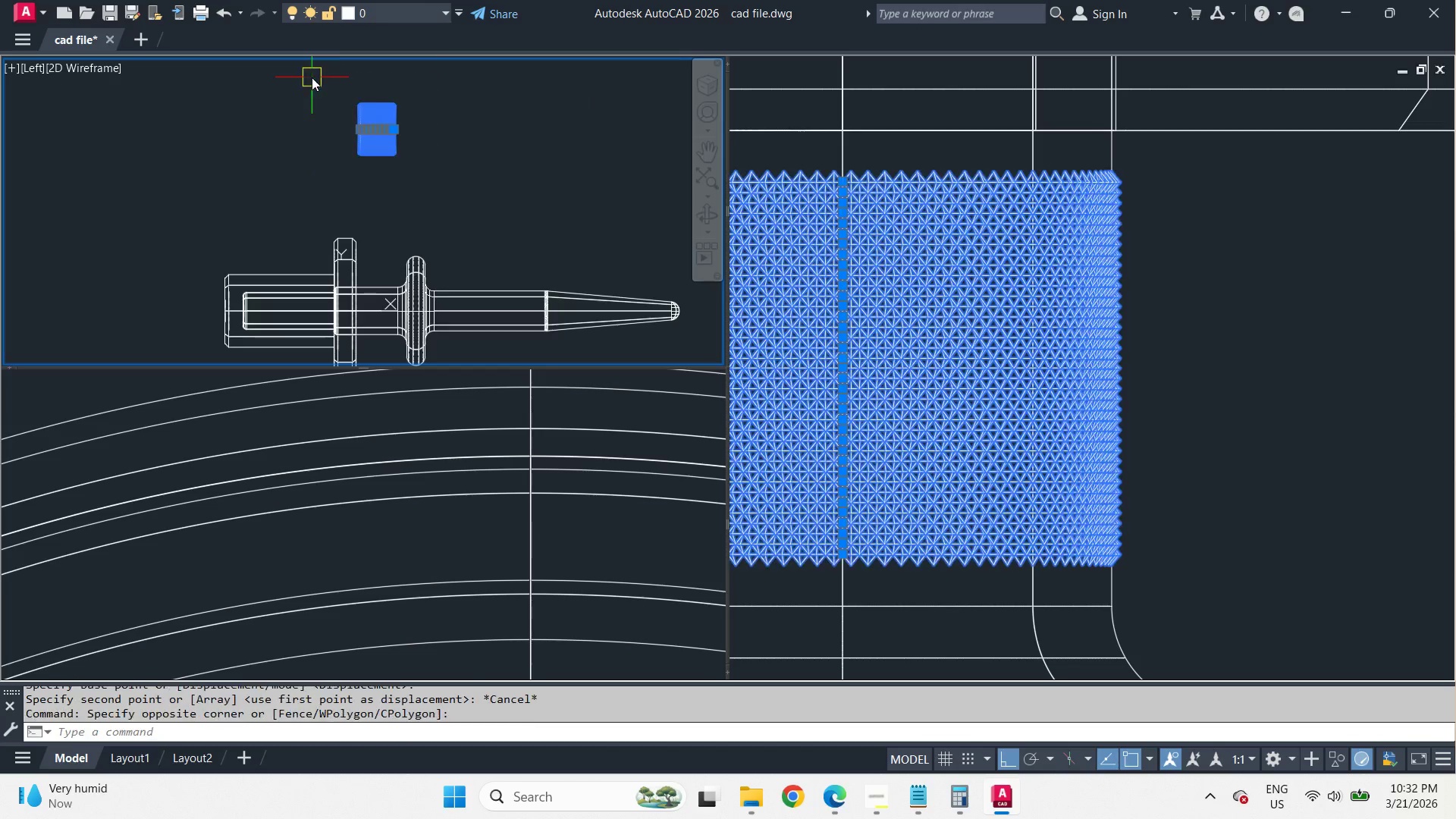 
key(E)
 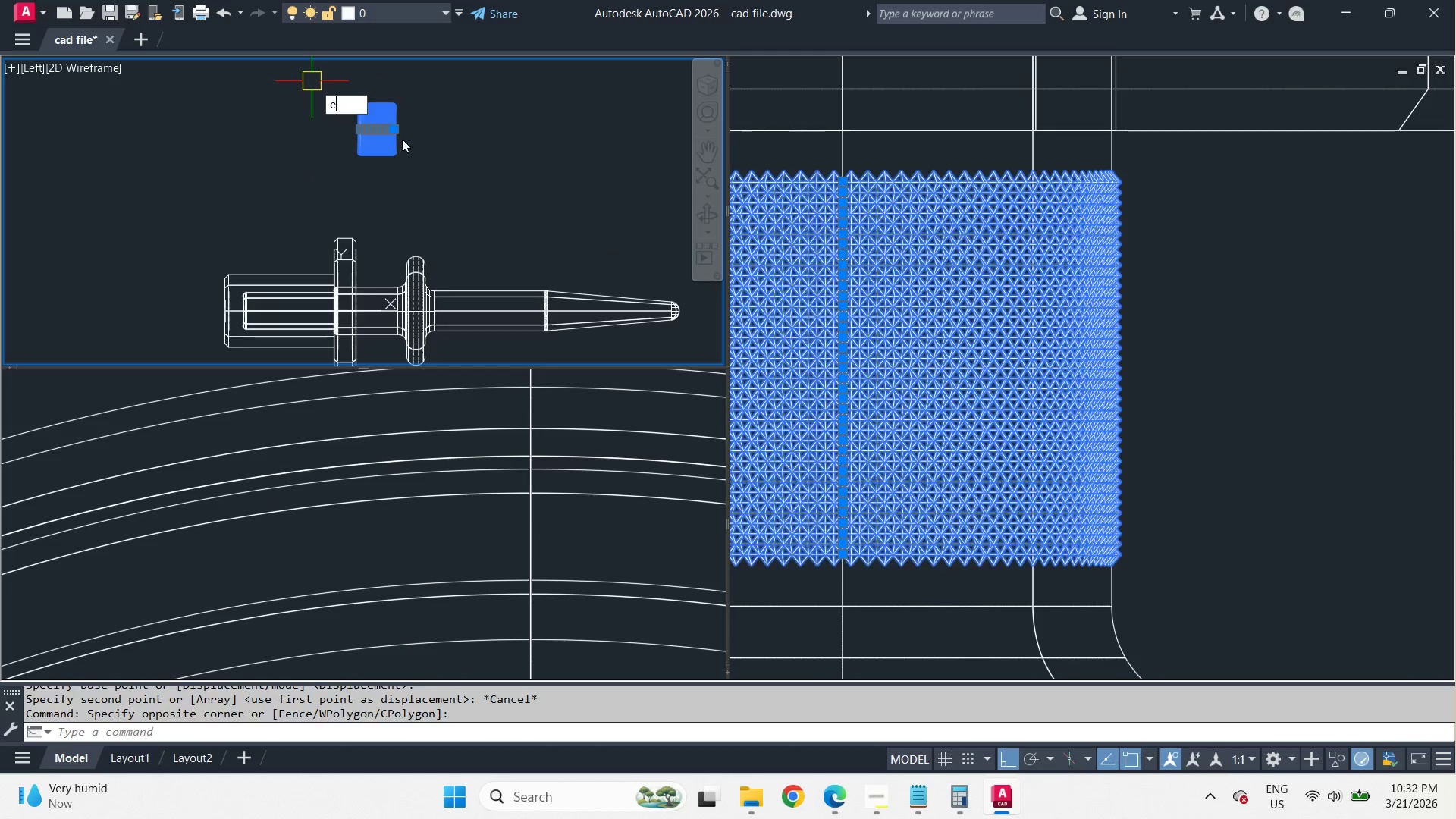 
key(Space)
 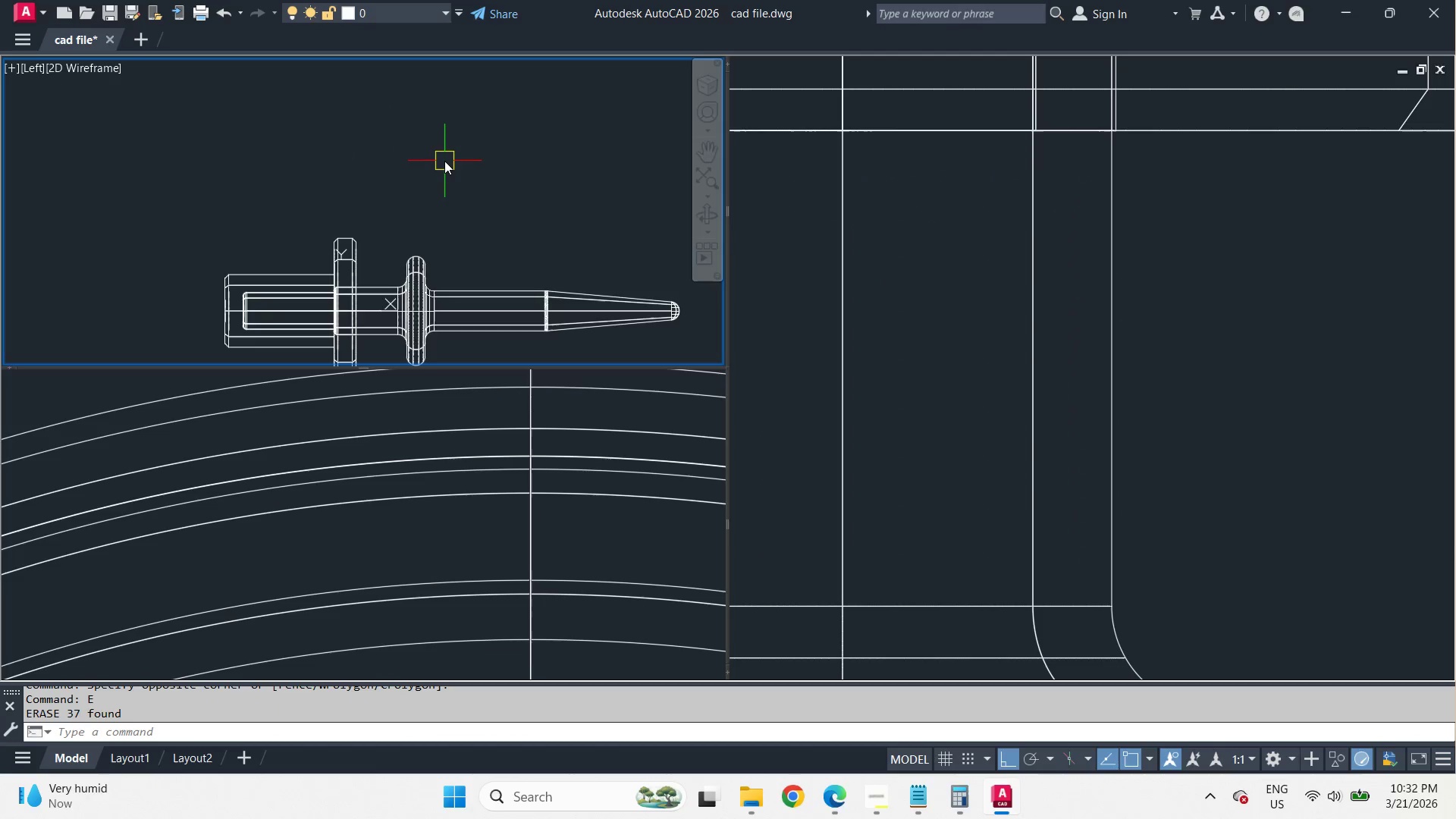 
key(Control+Shift+V)
 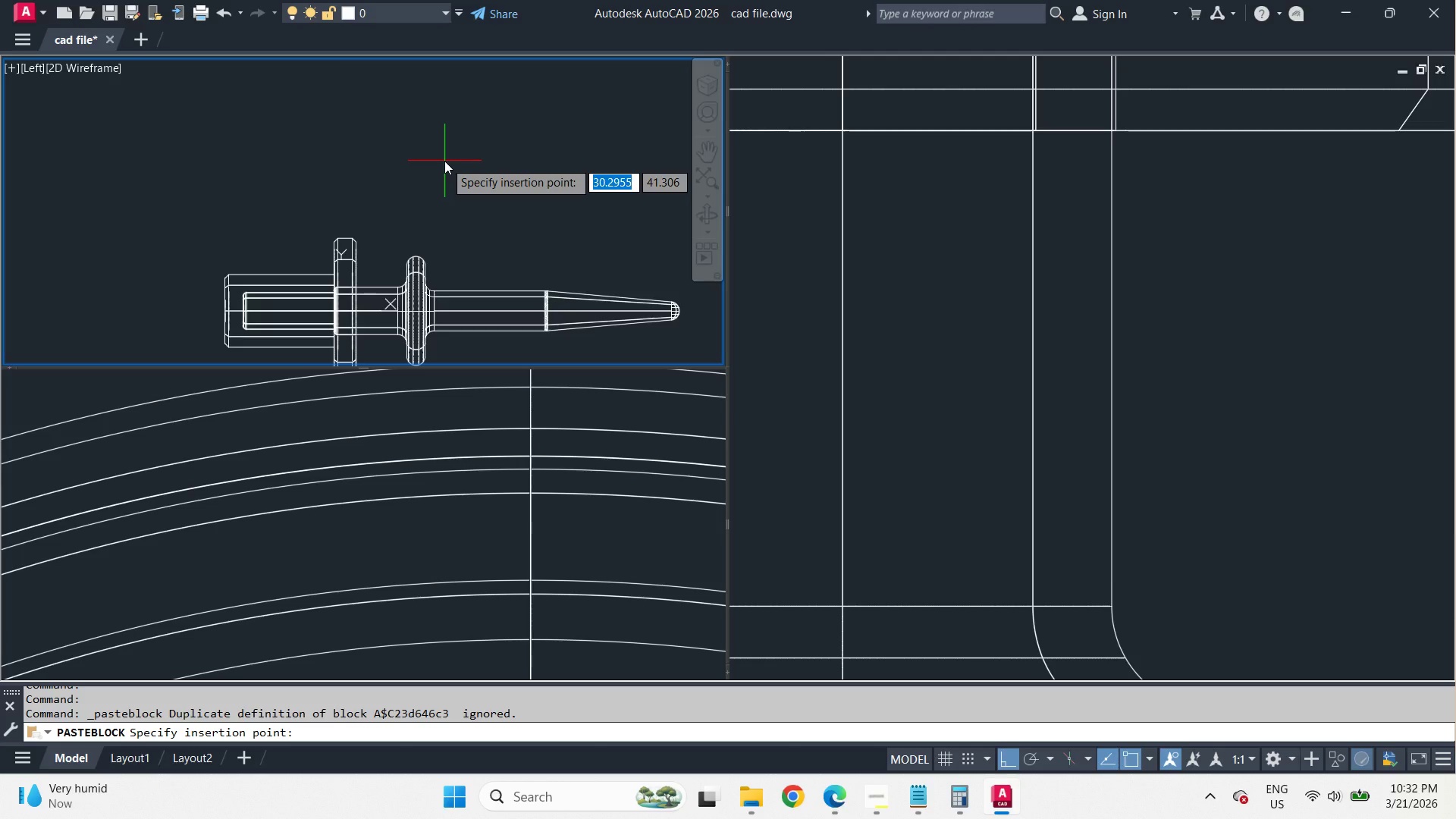 
key(Numpad0)
 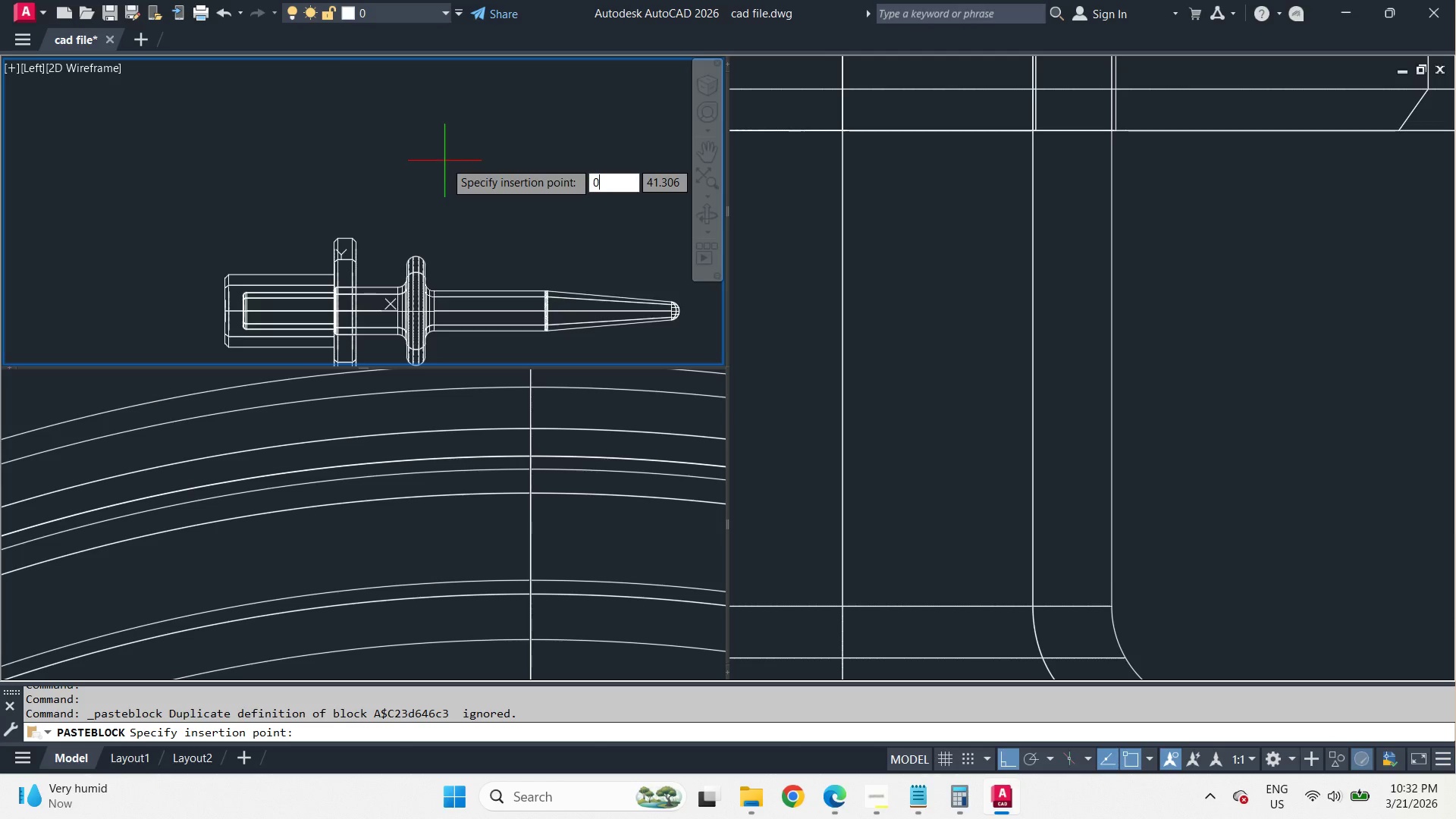 
key(Comma)
 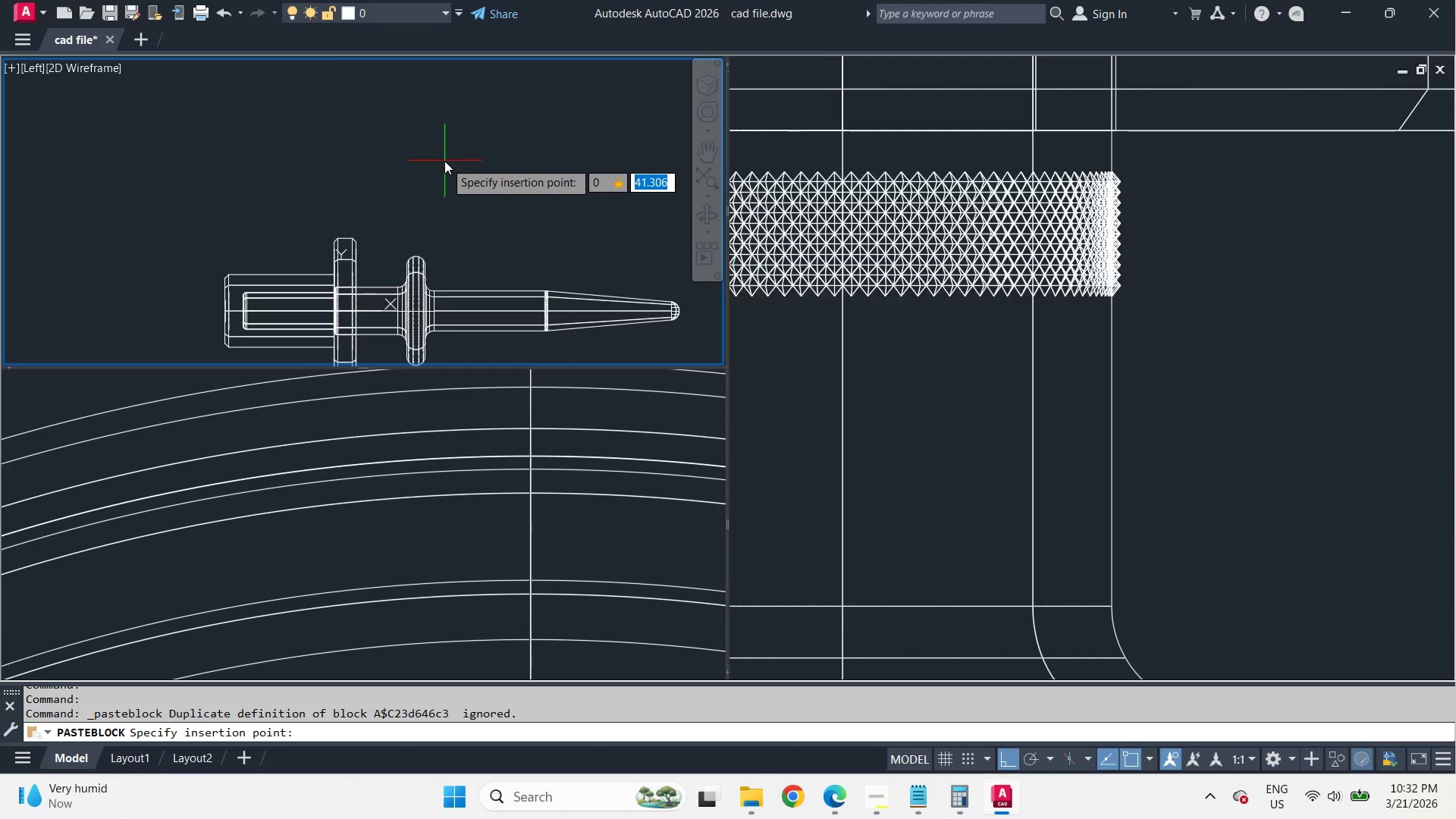 
key(Numpad0)
 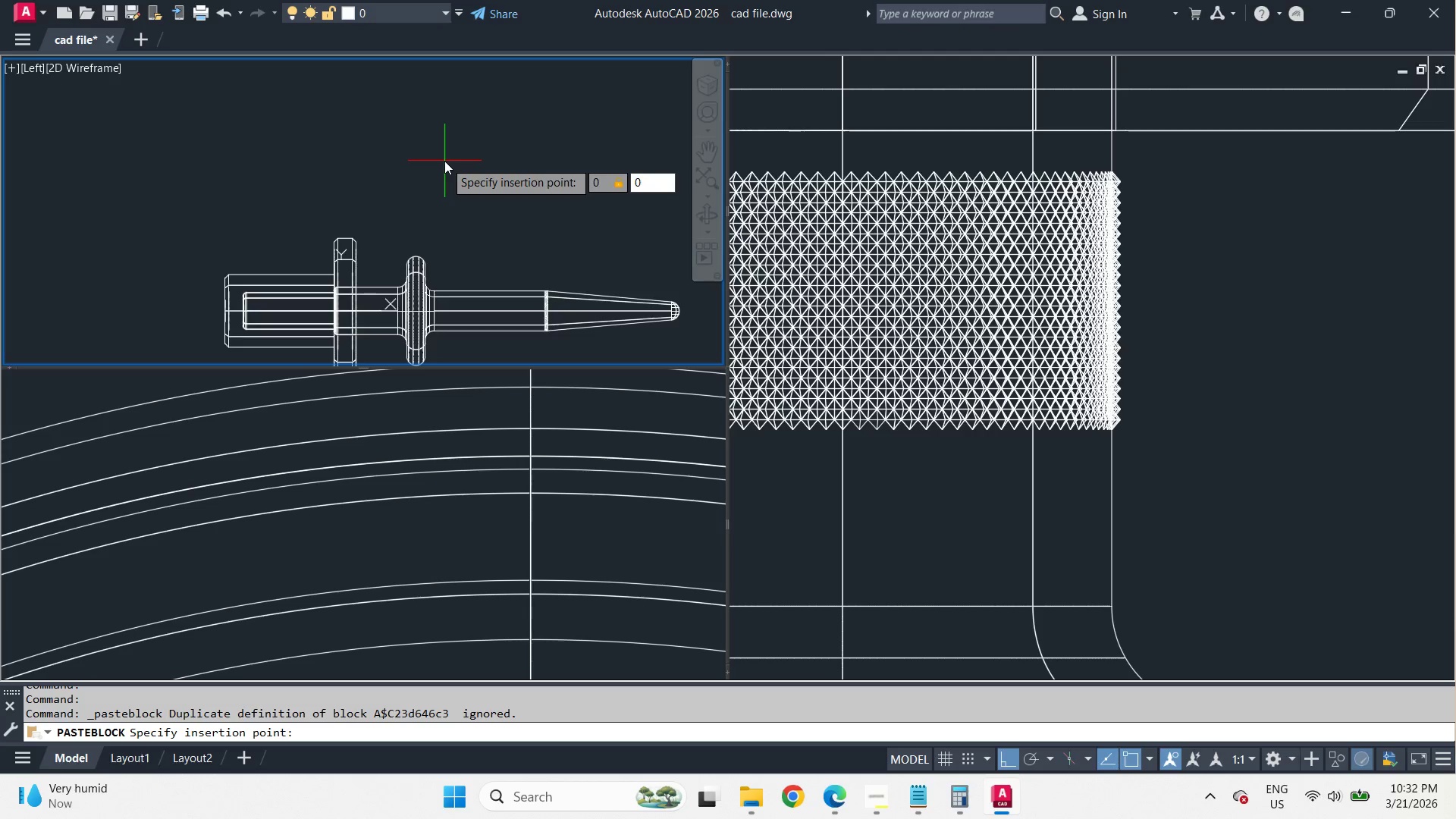 
key(NumpadEnter)
 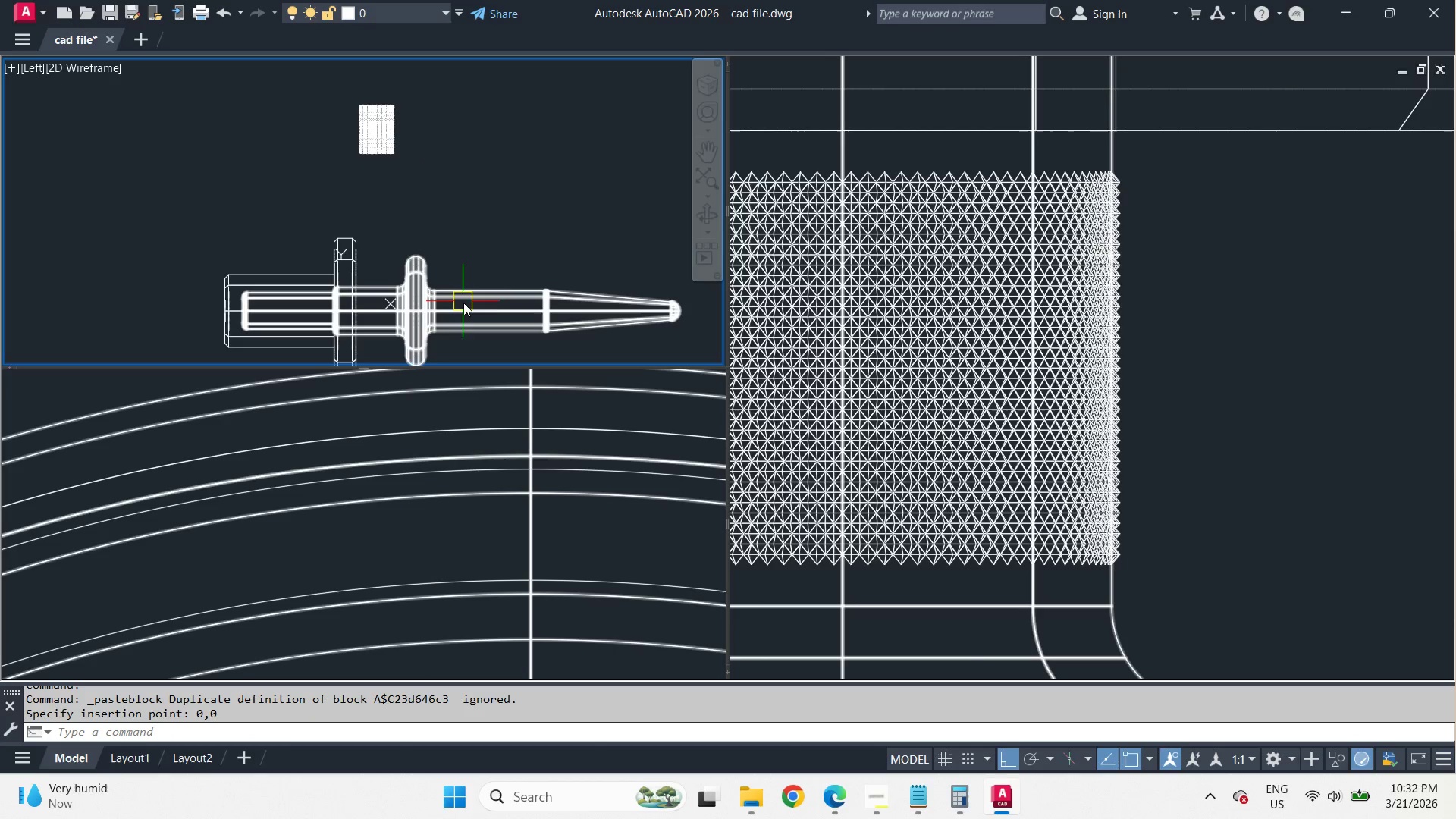 
left_click([465, 303])
 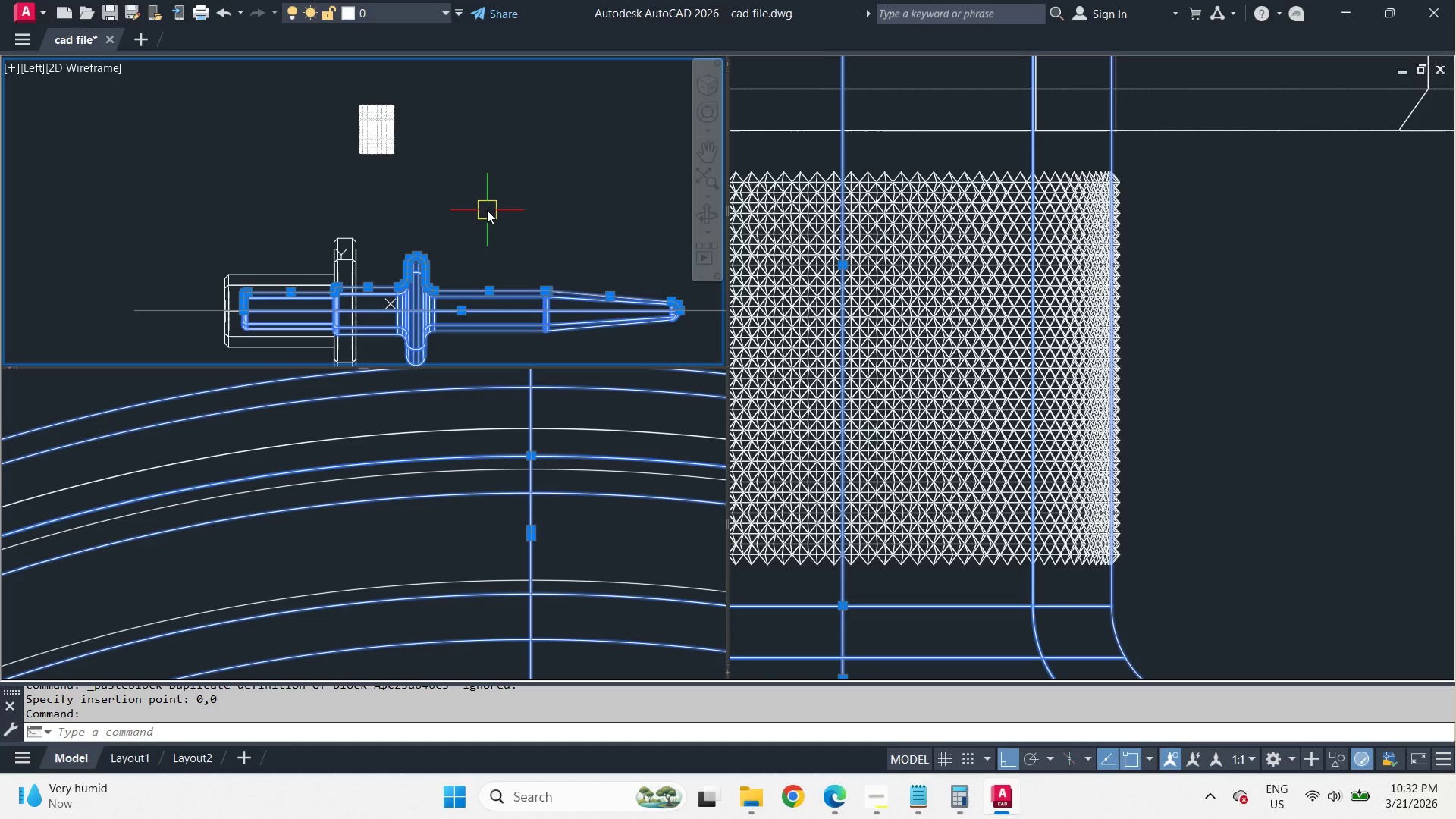 
key(M)
 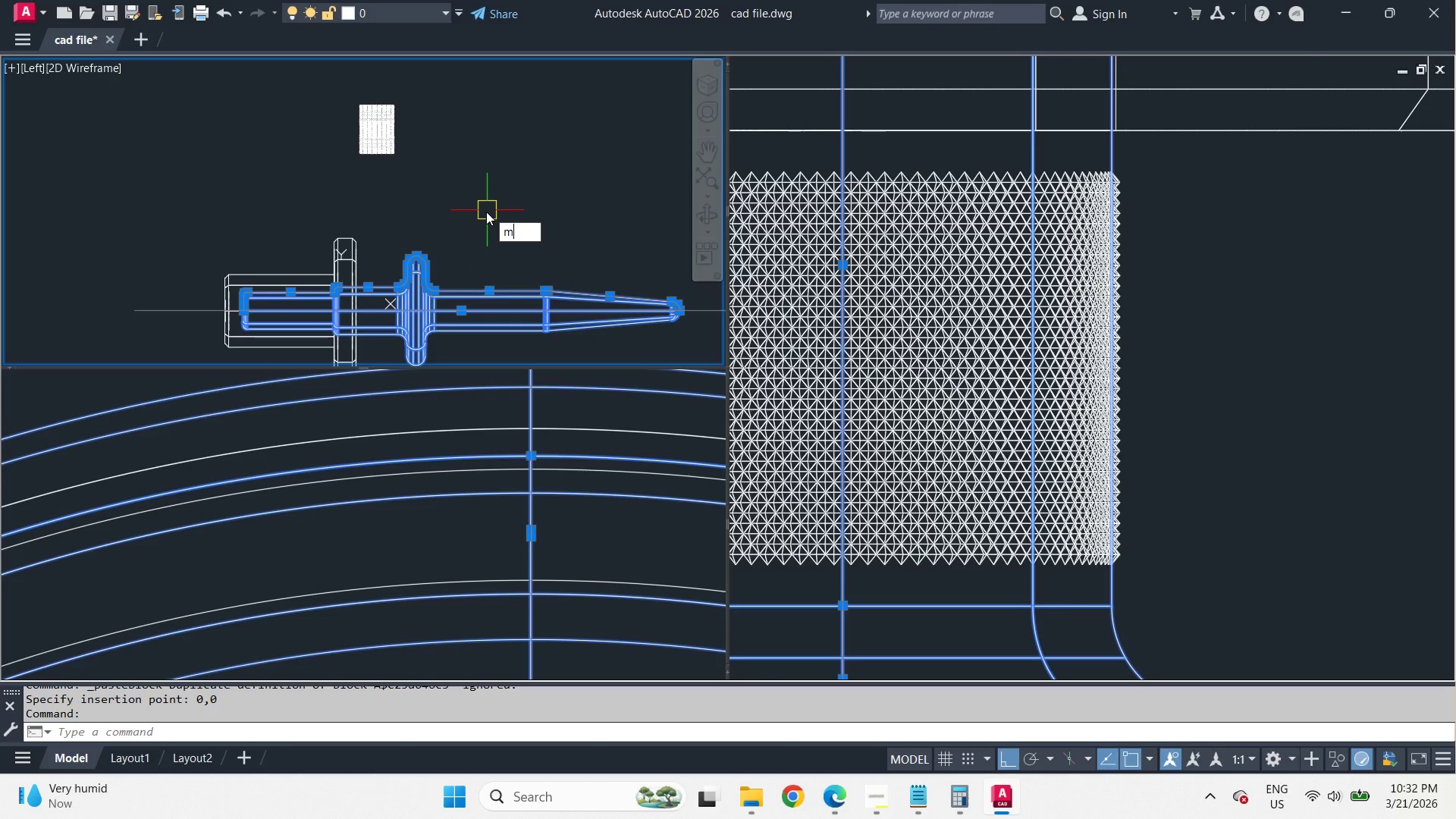 
key(Space)
 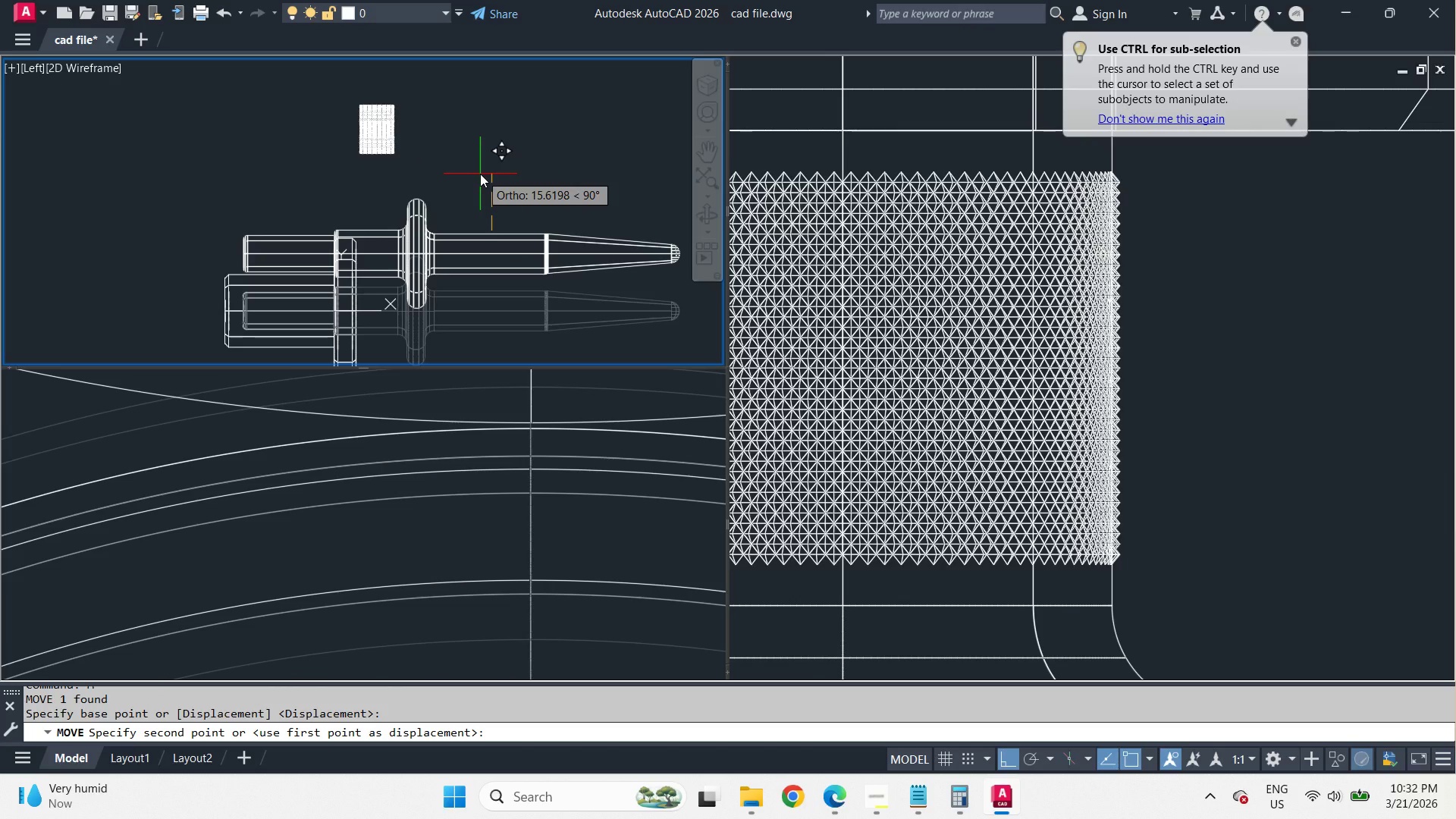 
key(Numpad5)
 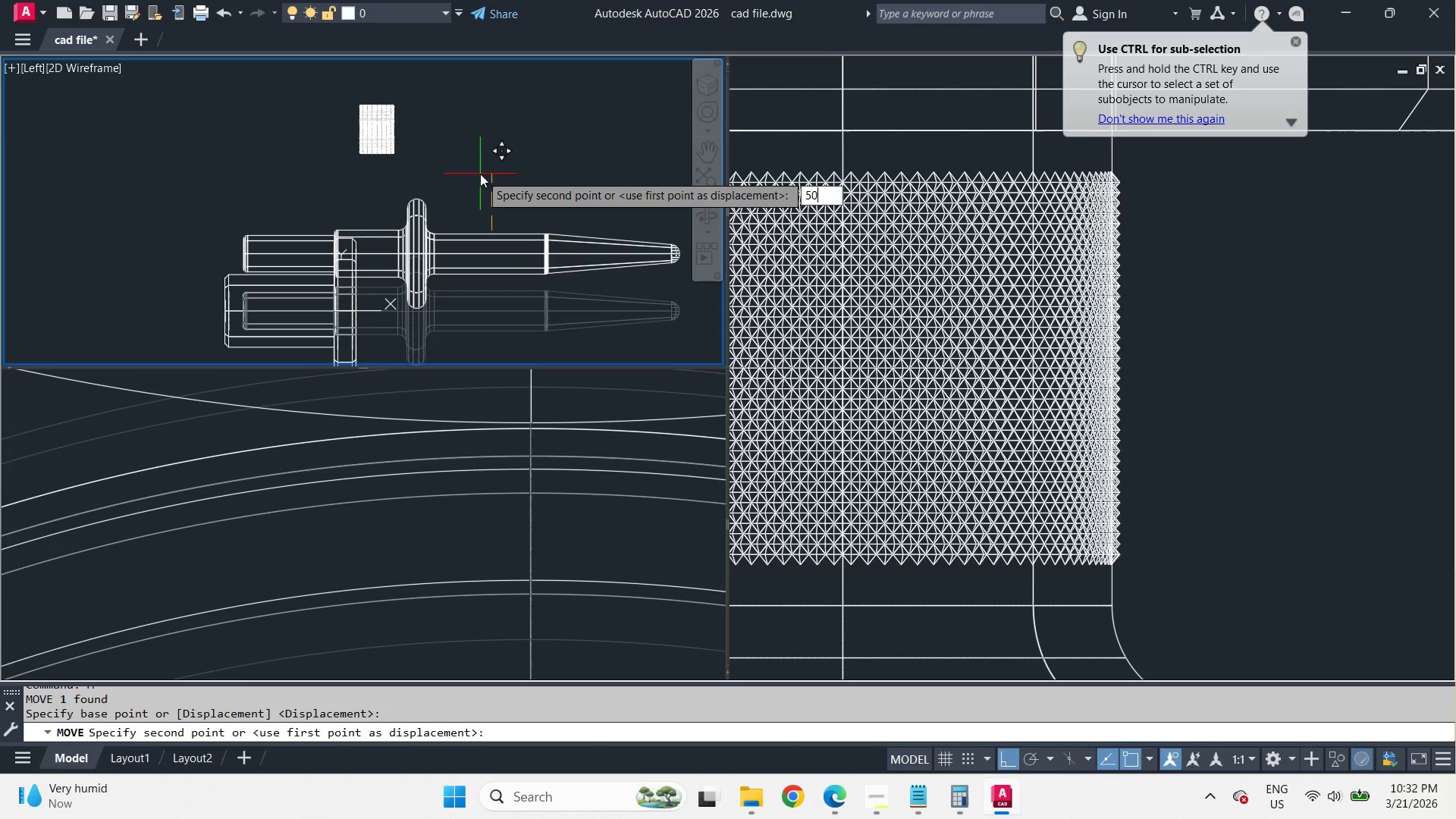 
key(Numpad0)
 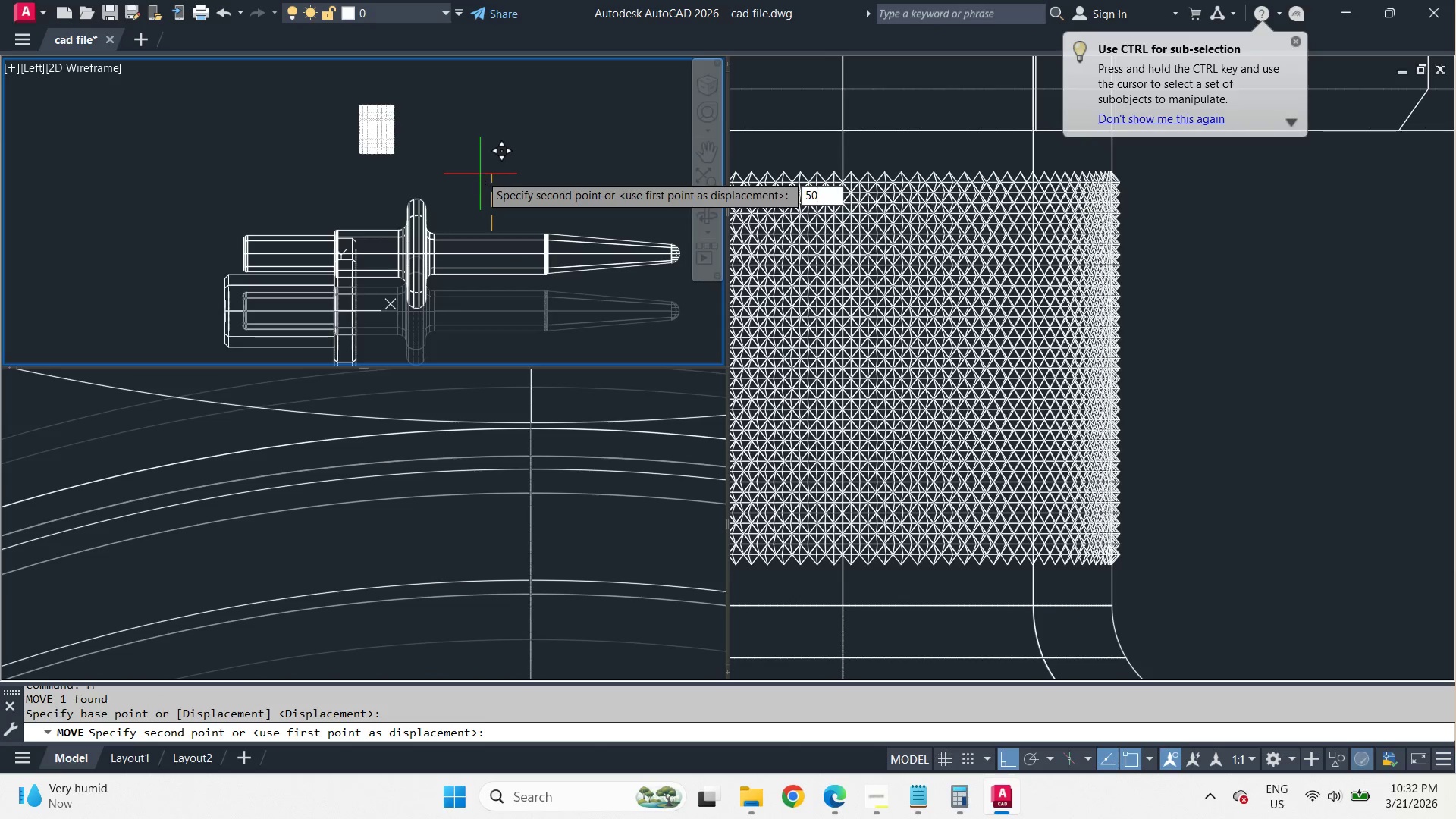 
key(Space)
 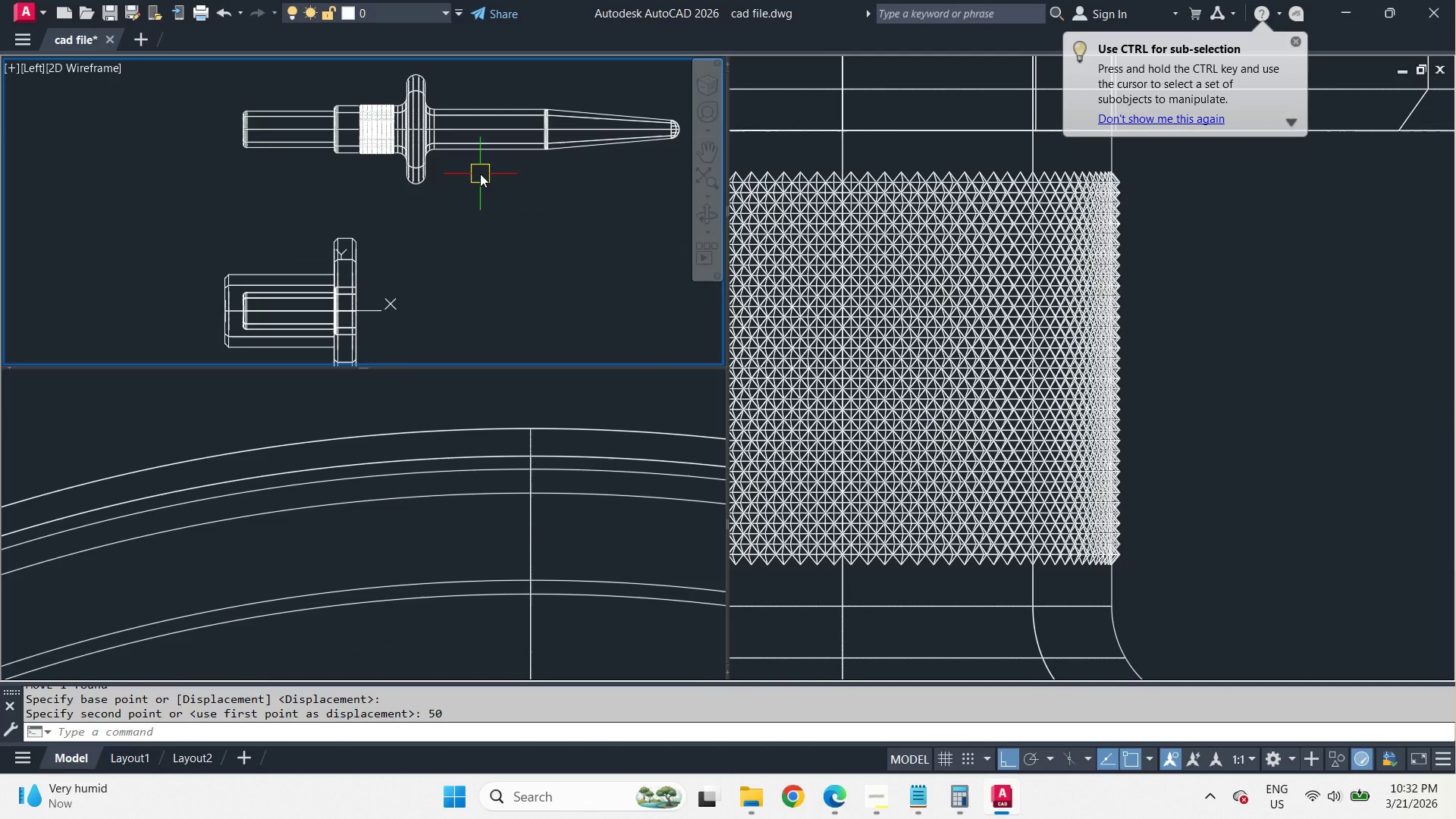 
key(Control+ControlLeft)
 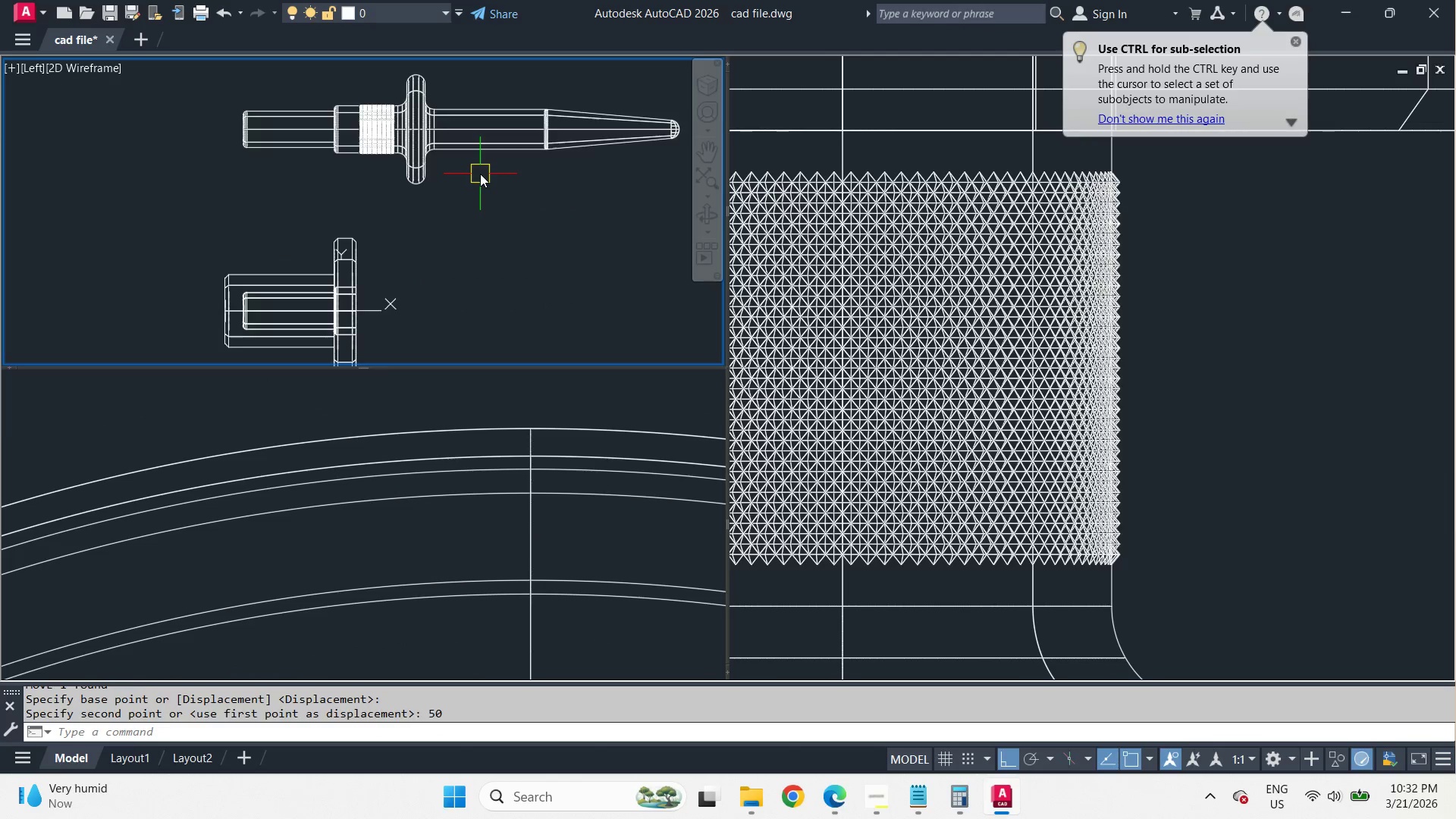 
key(Control+Z)
 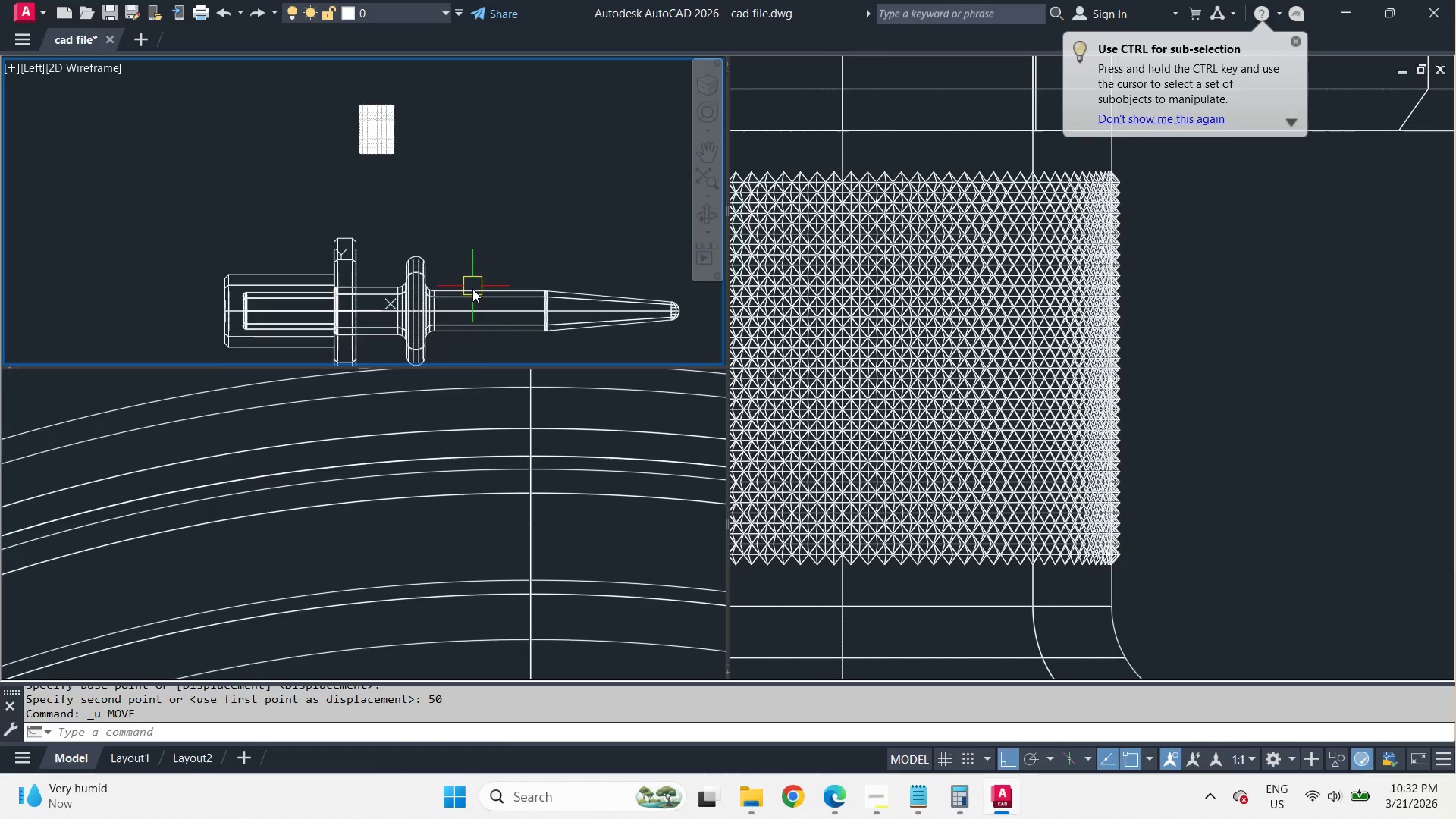 
left_click([472, 300])
 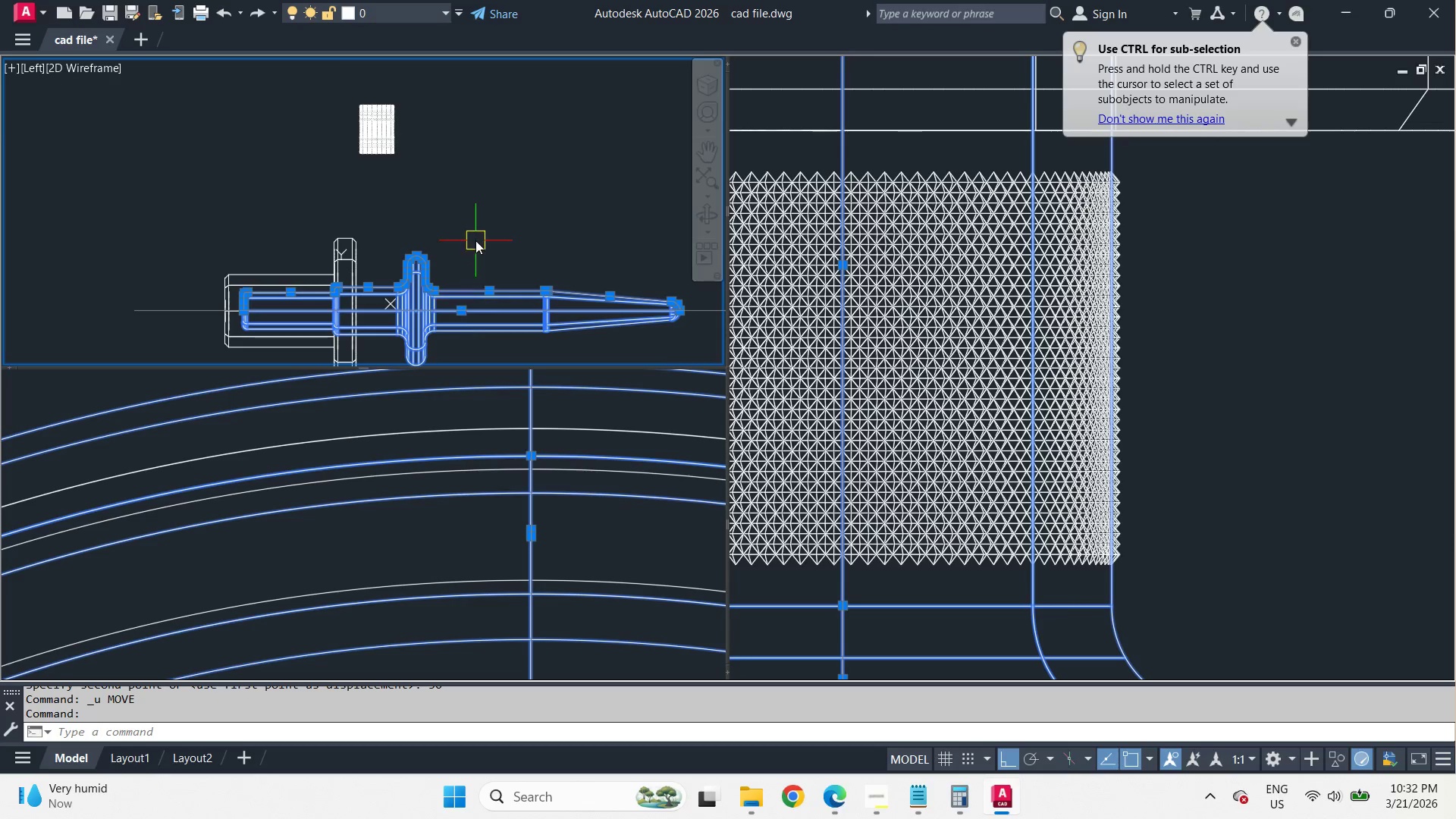 
key(C)
 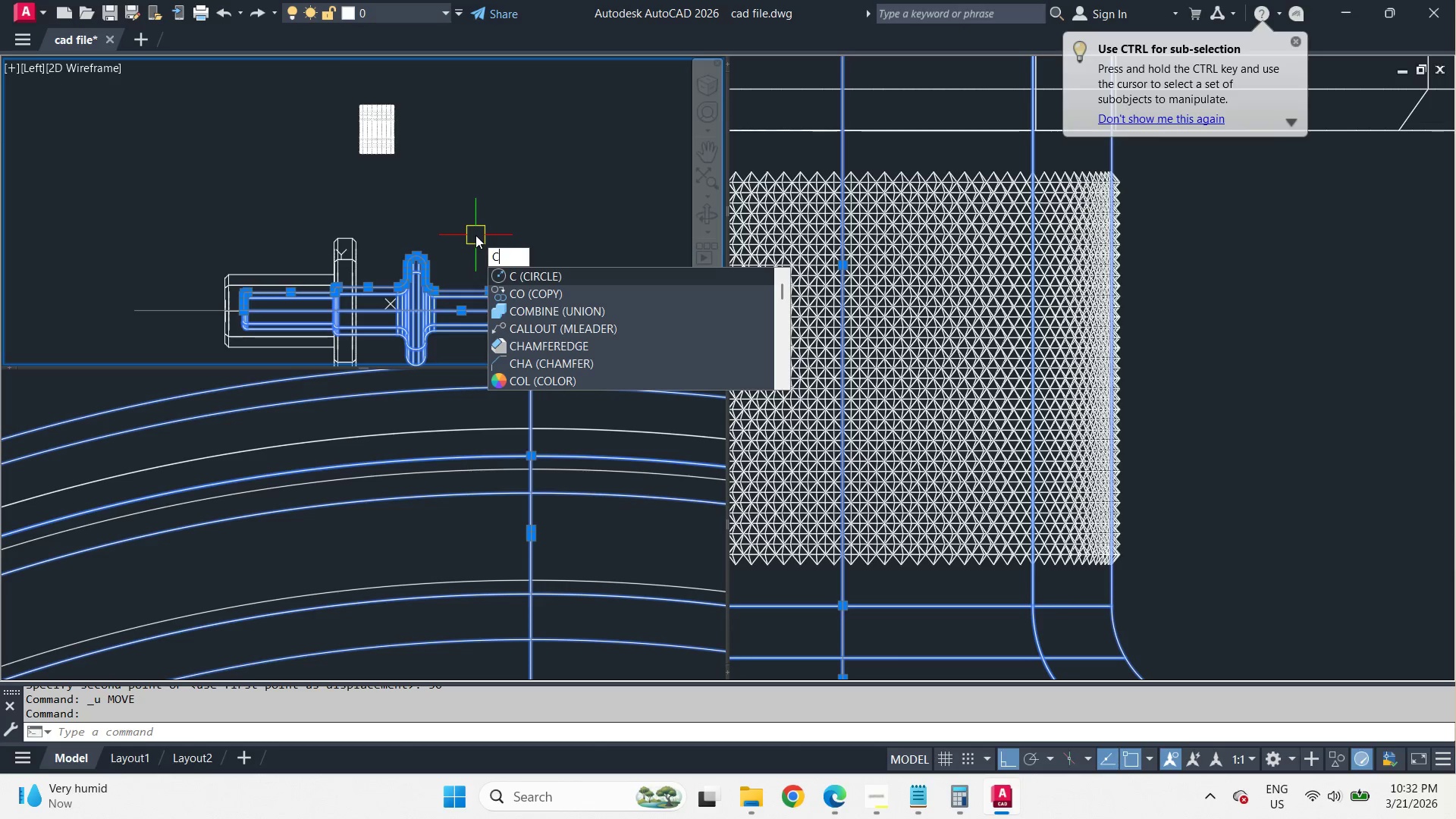 
key(O)
 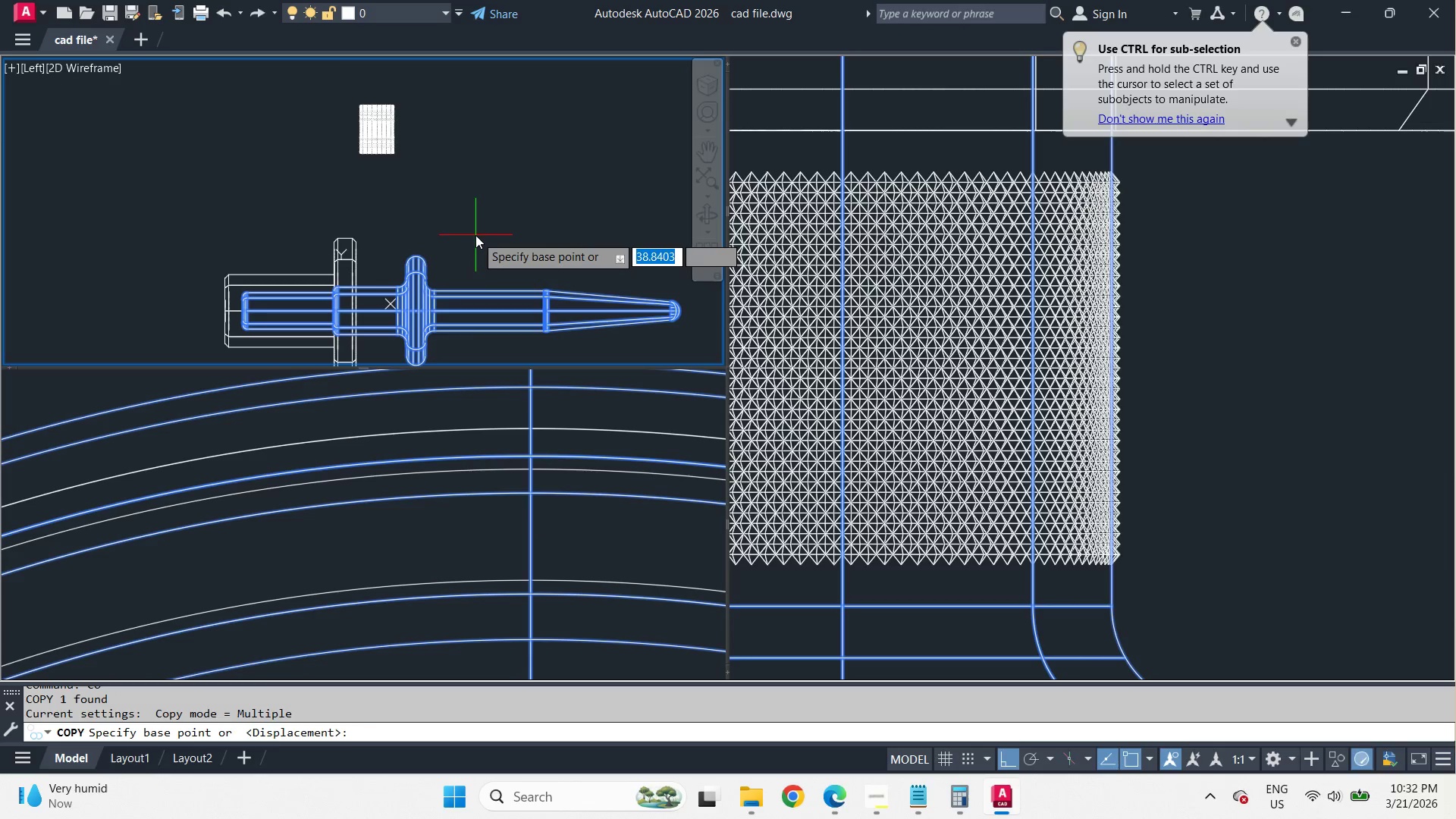 
key(Space)
 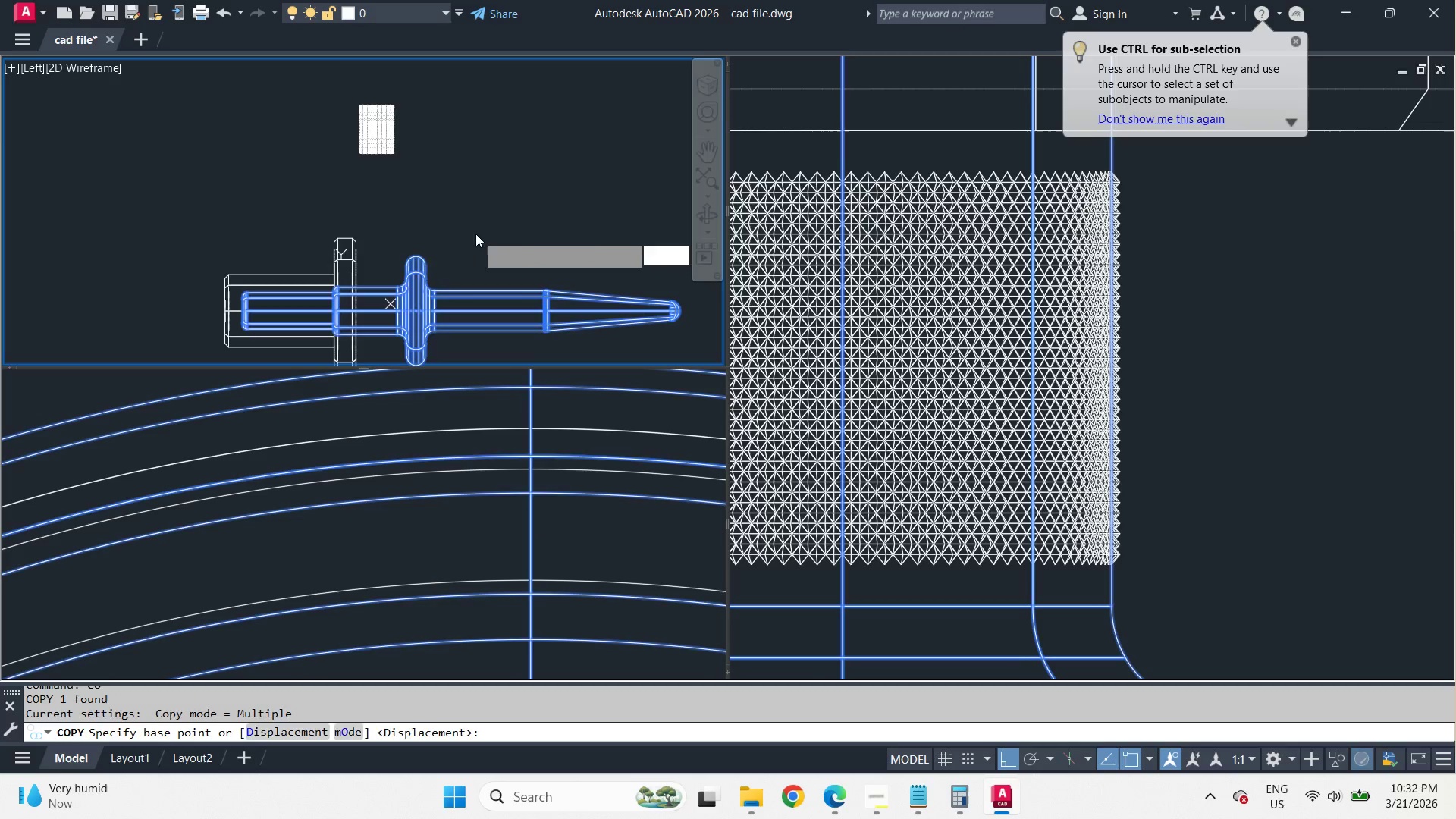 
left_click_drag(start_coordinate=[475, 234], to_coordinate=[469, 210])
 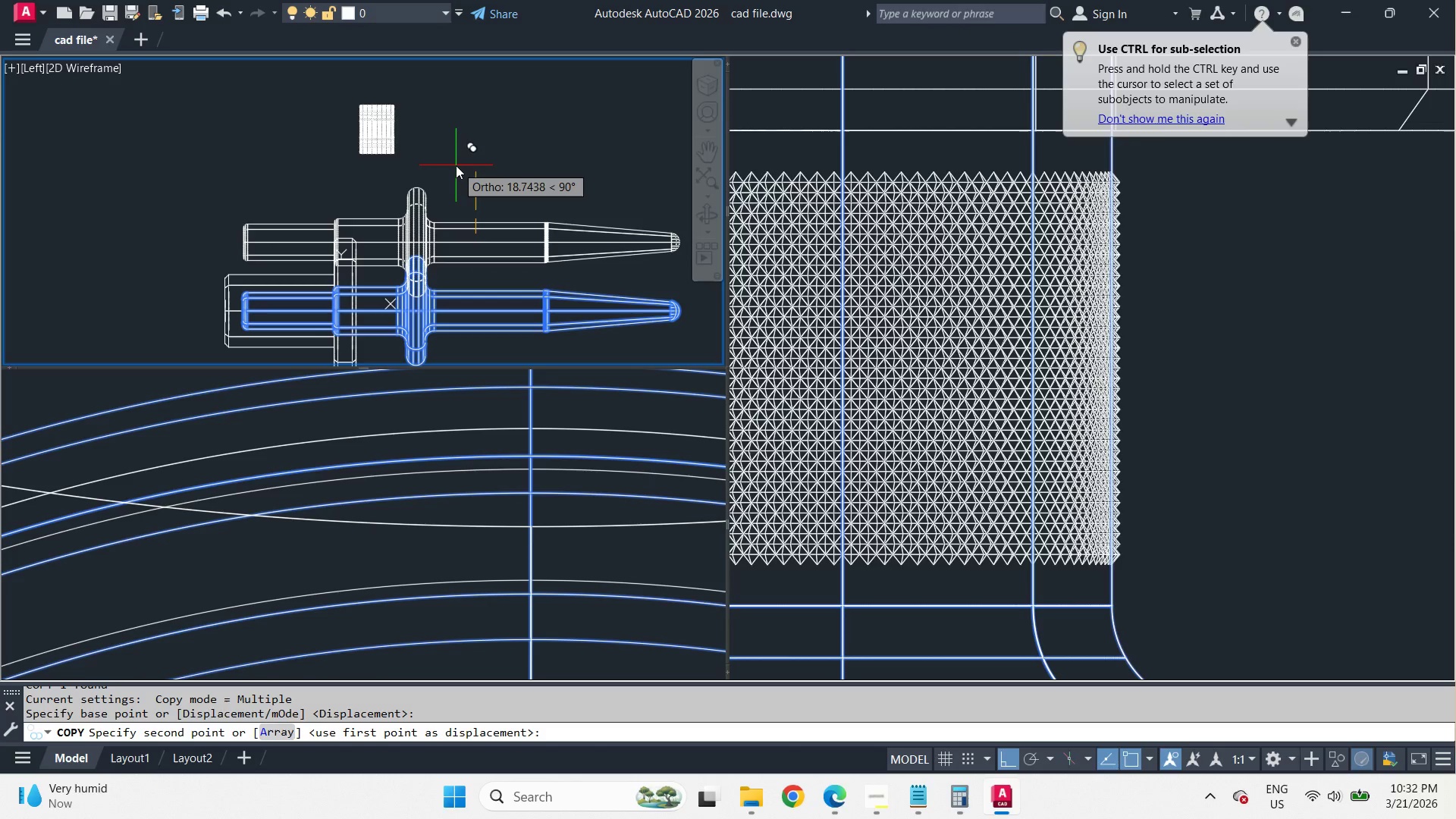 
key(Numpad5)
 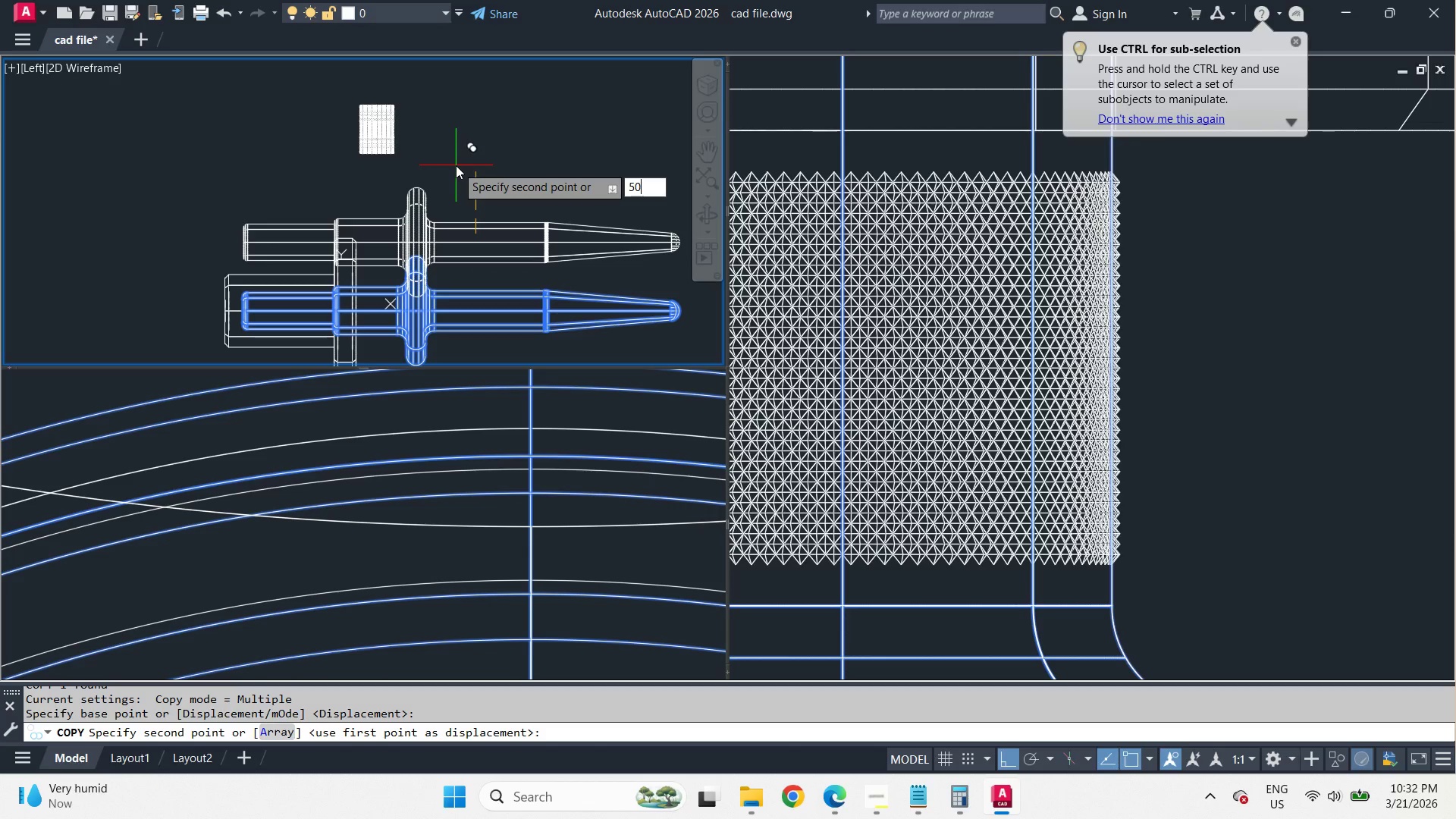 
key(Numpad0)
 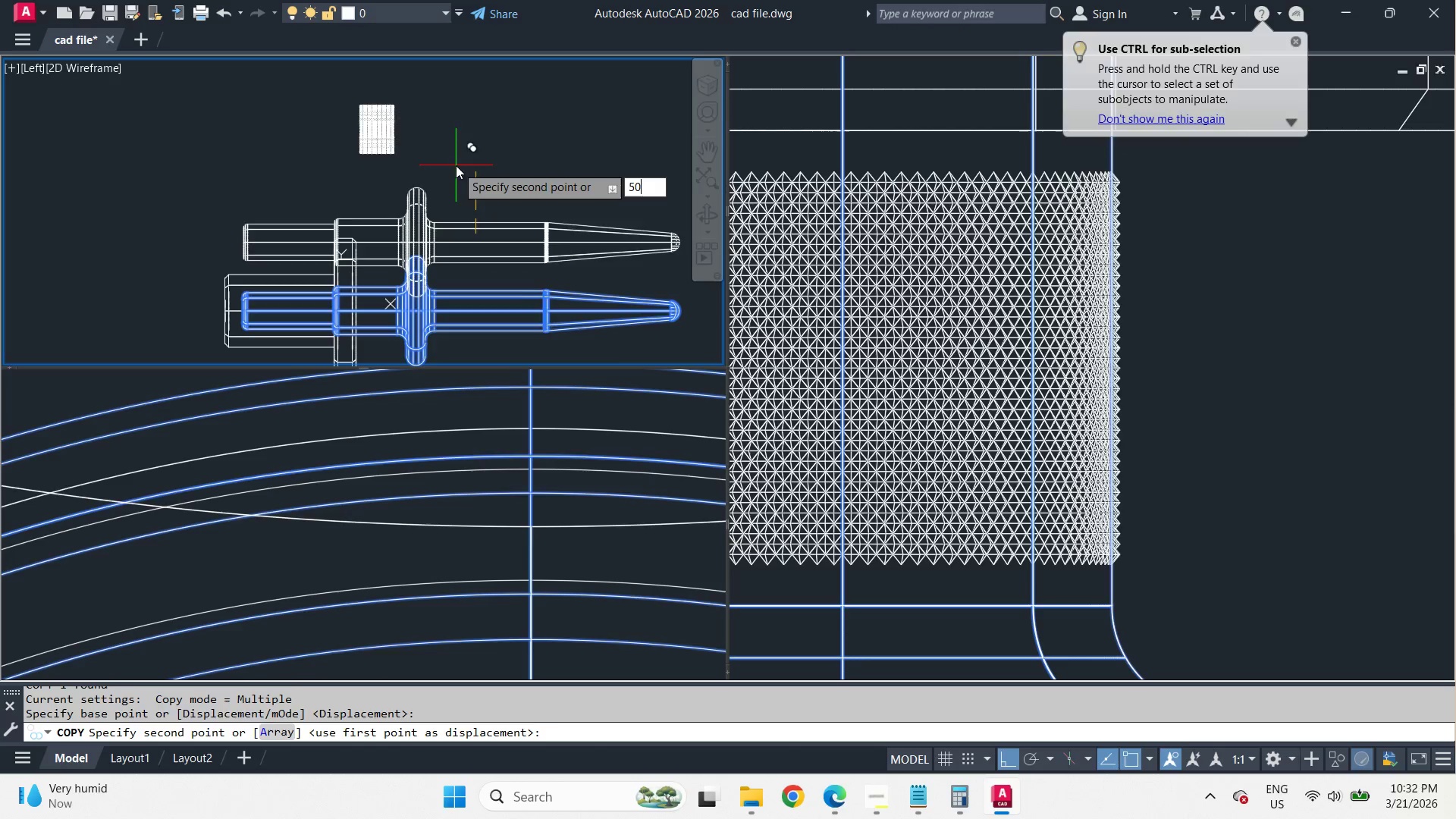 
key(Space)
 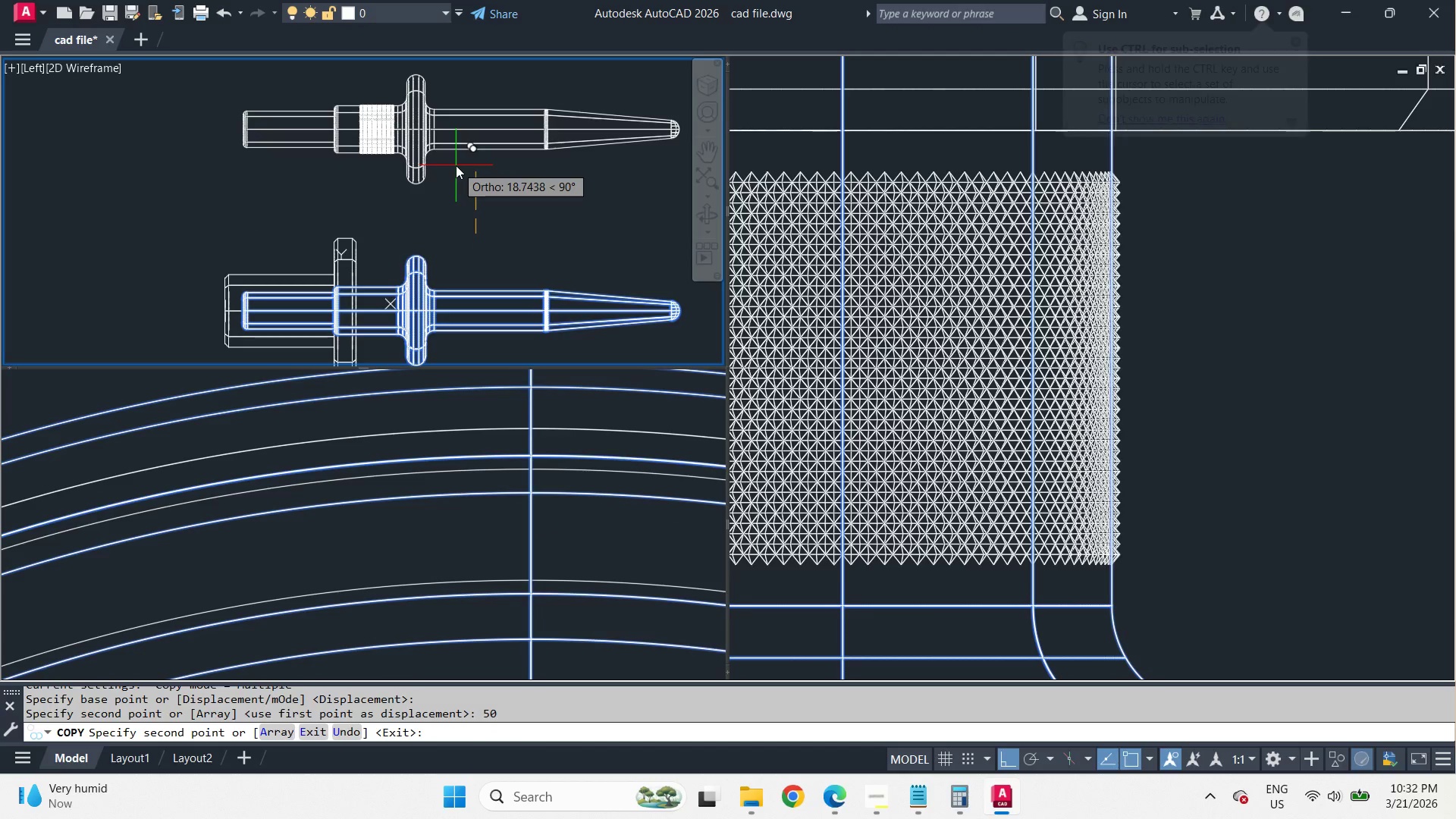 
key(Space)
 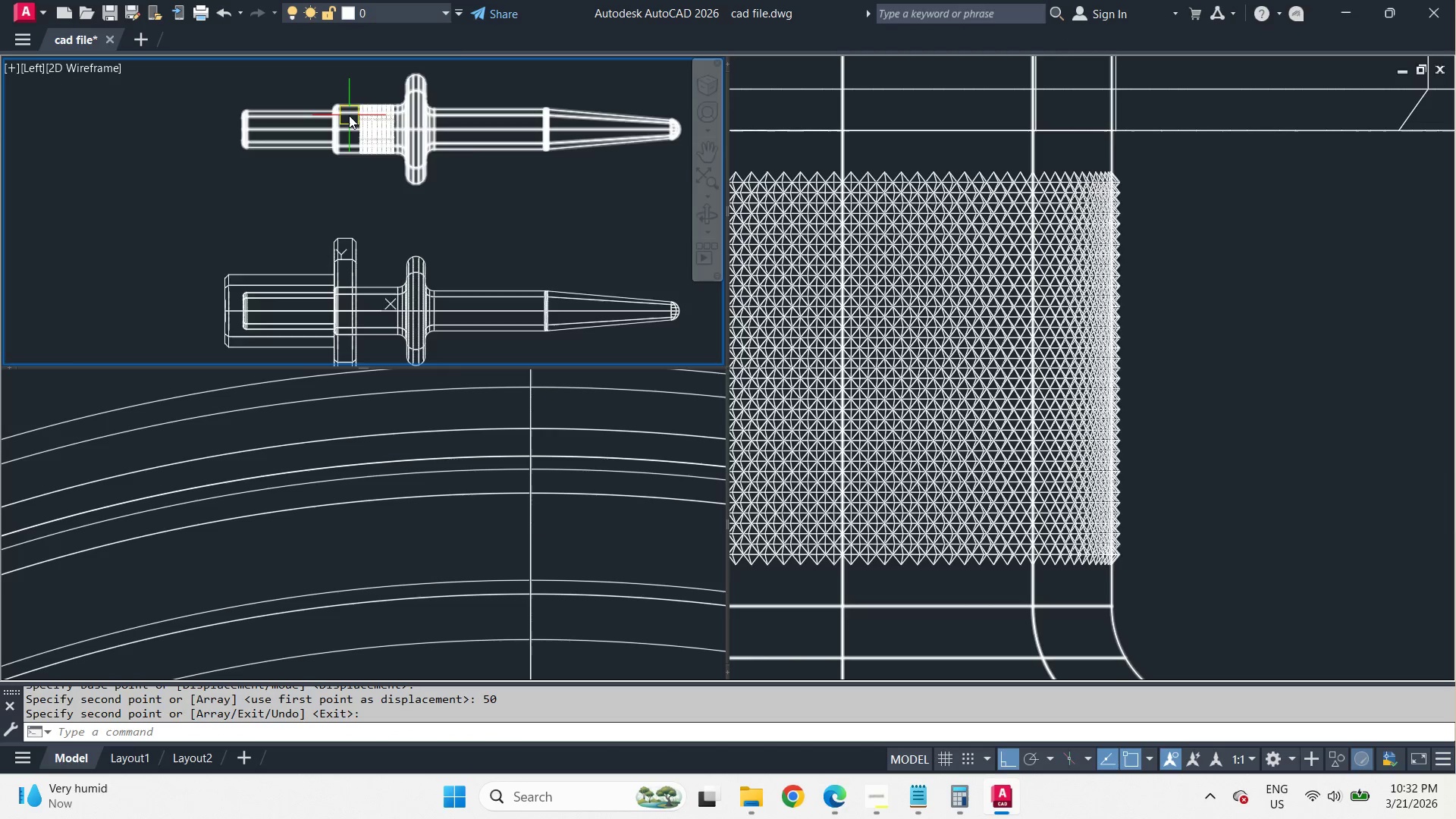 
scroll: coordinate [391, 98], scroll_direction: up, amount: 4.0
 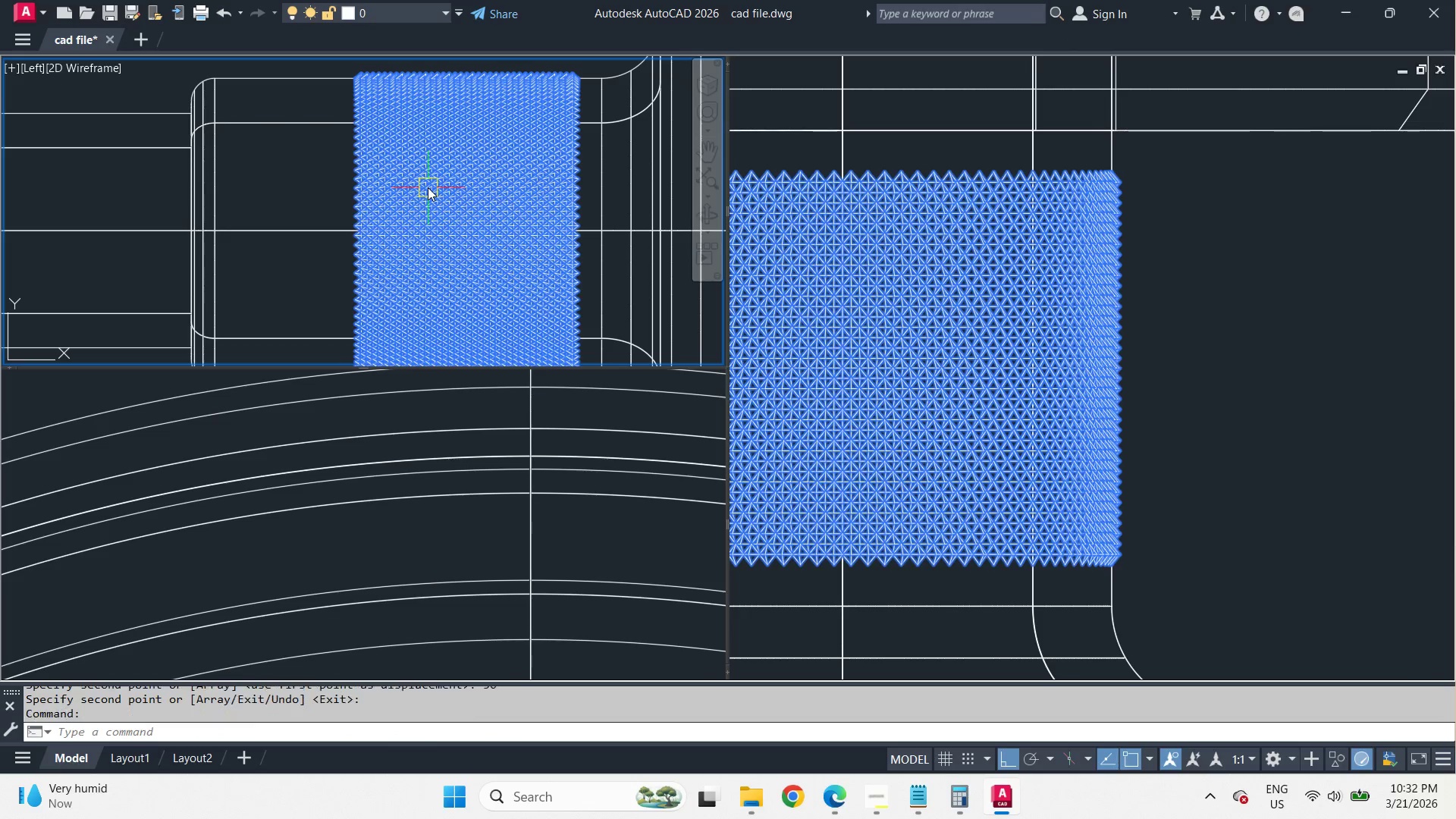 
key(X)
 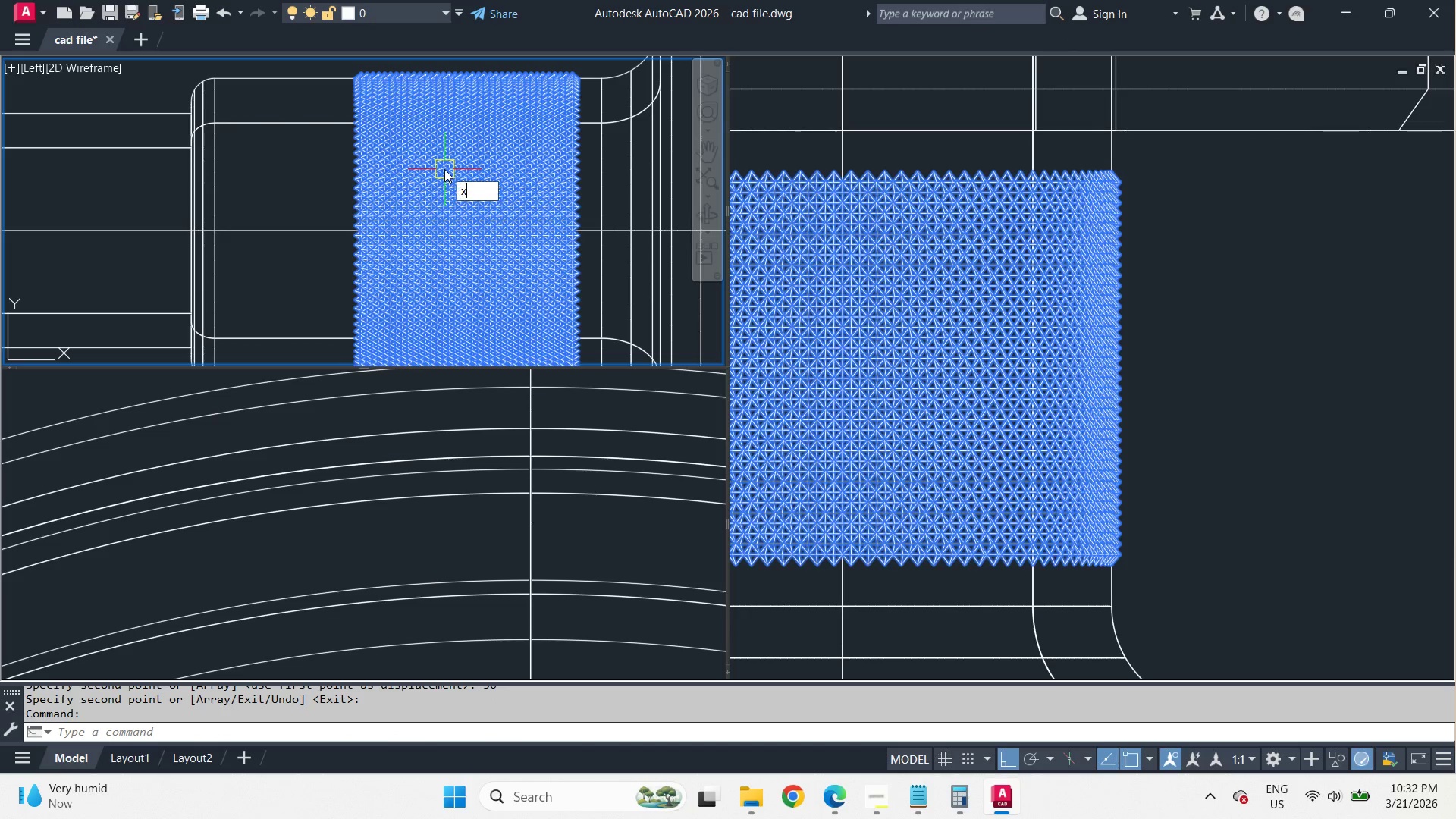 
key(Space)
 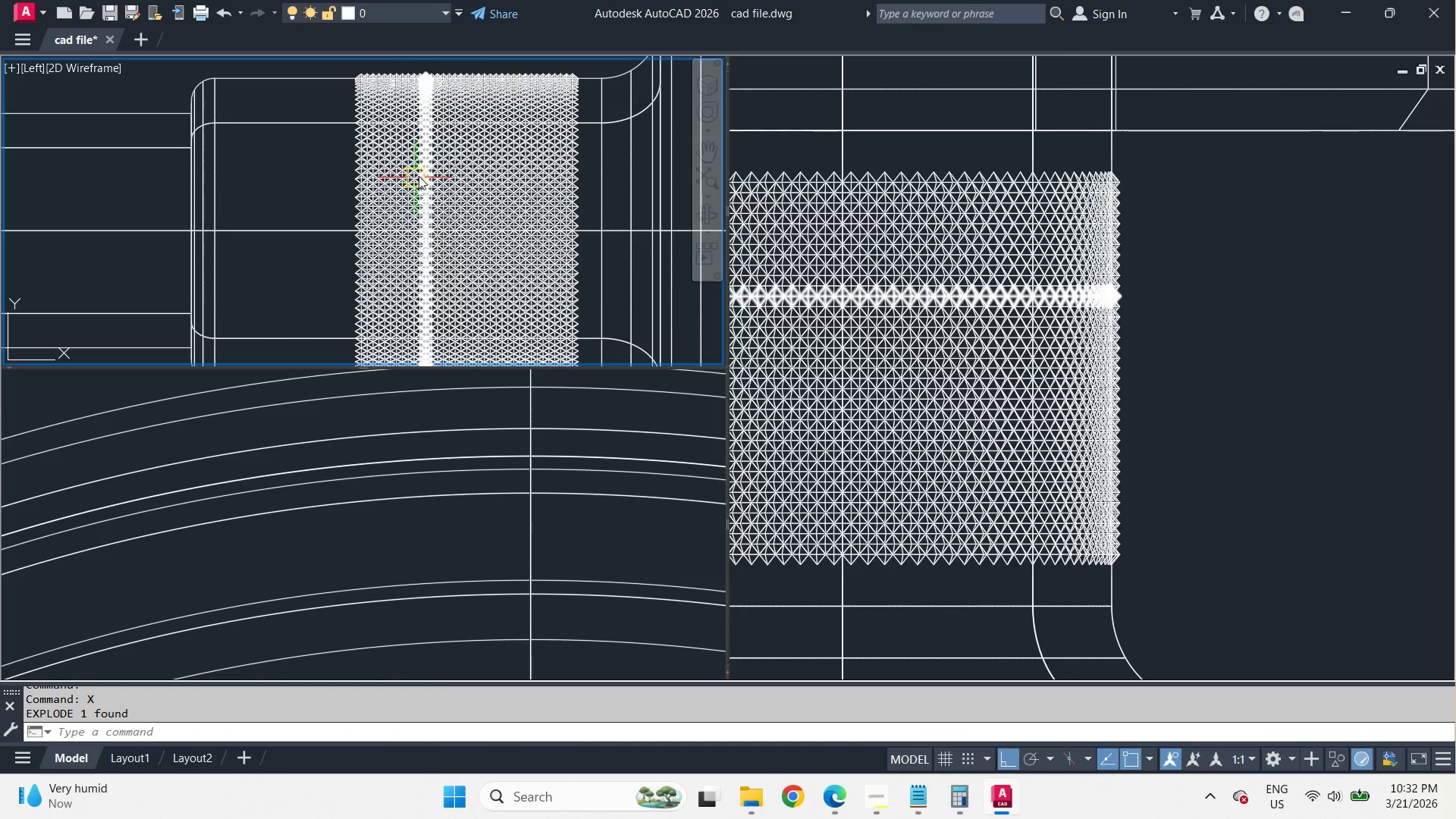 
scroll: coordinate [450, 156], scroll_direction: down, amount: 3.0
 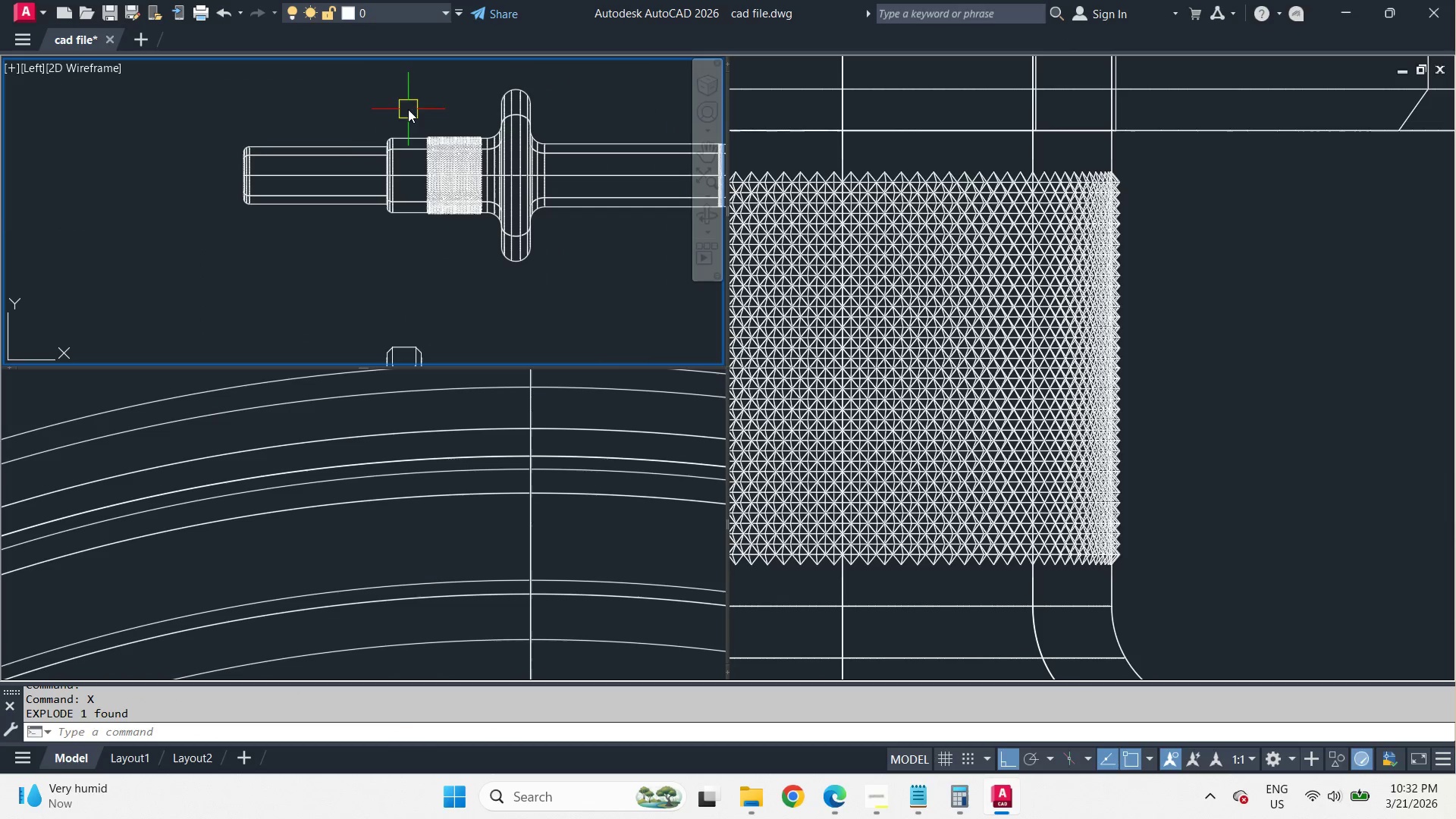 
left_click_drag(start_coordinate=[408, 104], to_coordinate=[432, 149])
 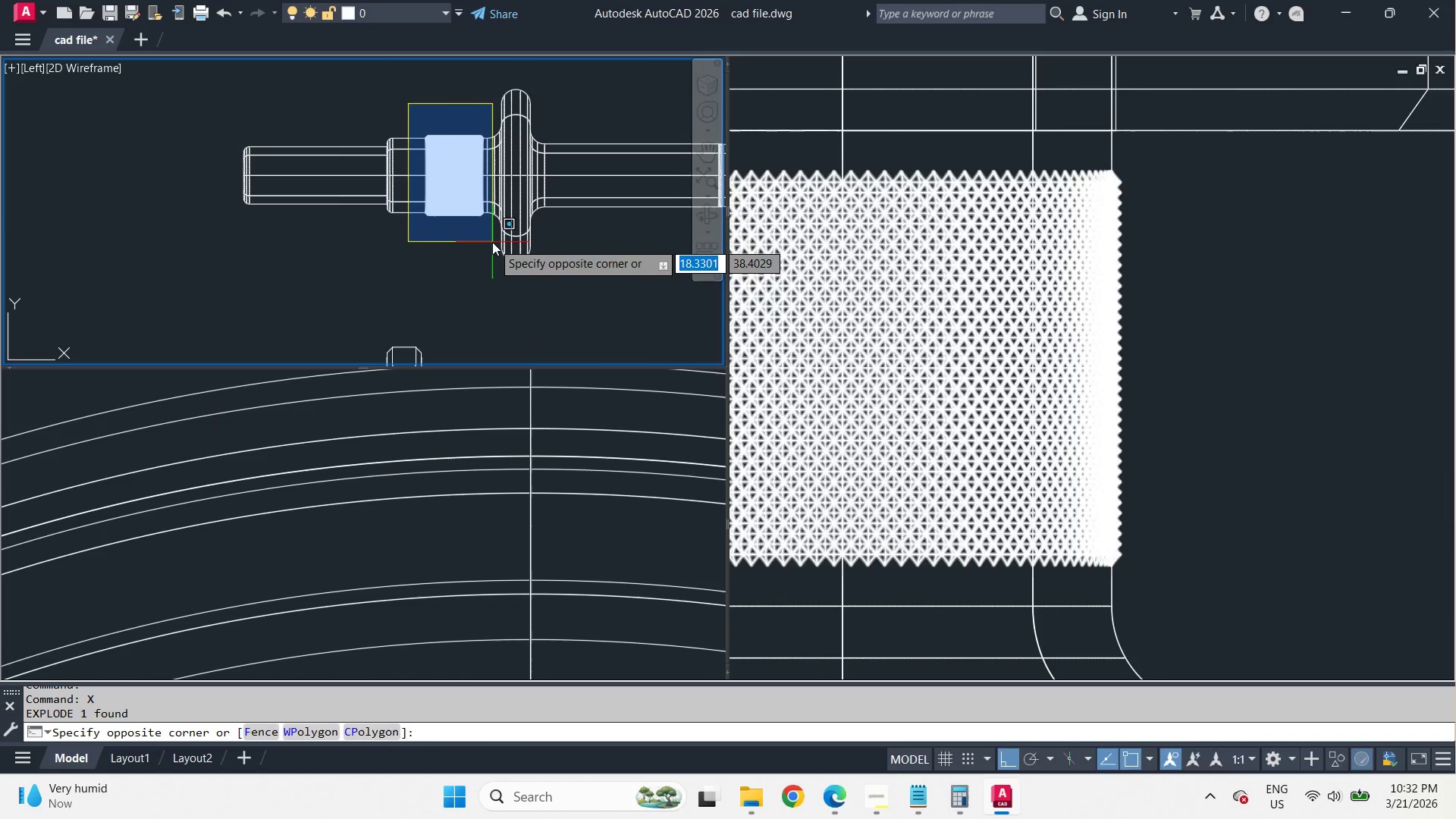 
left_click([492, 242])
 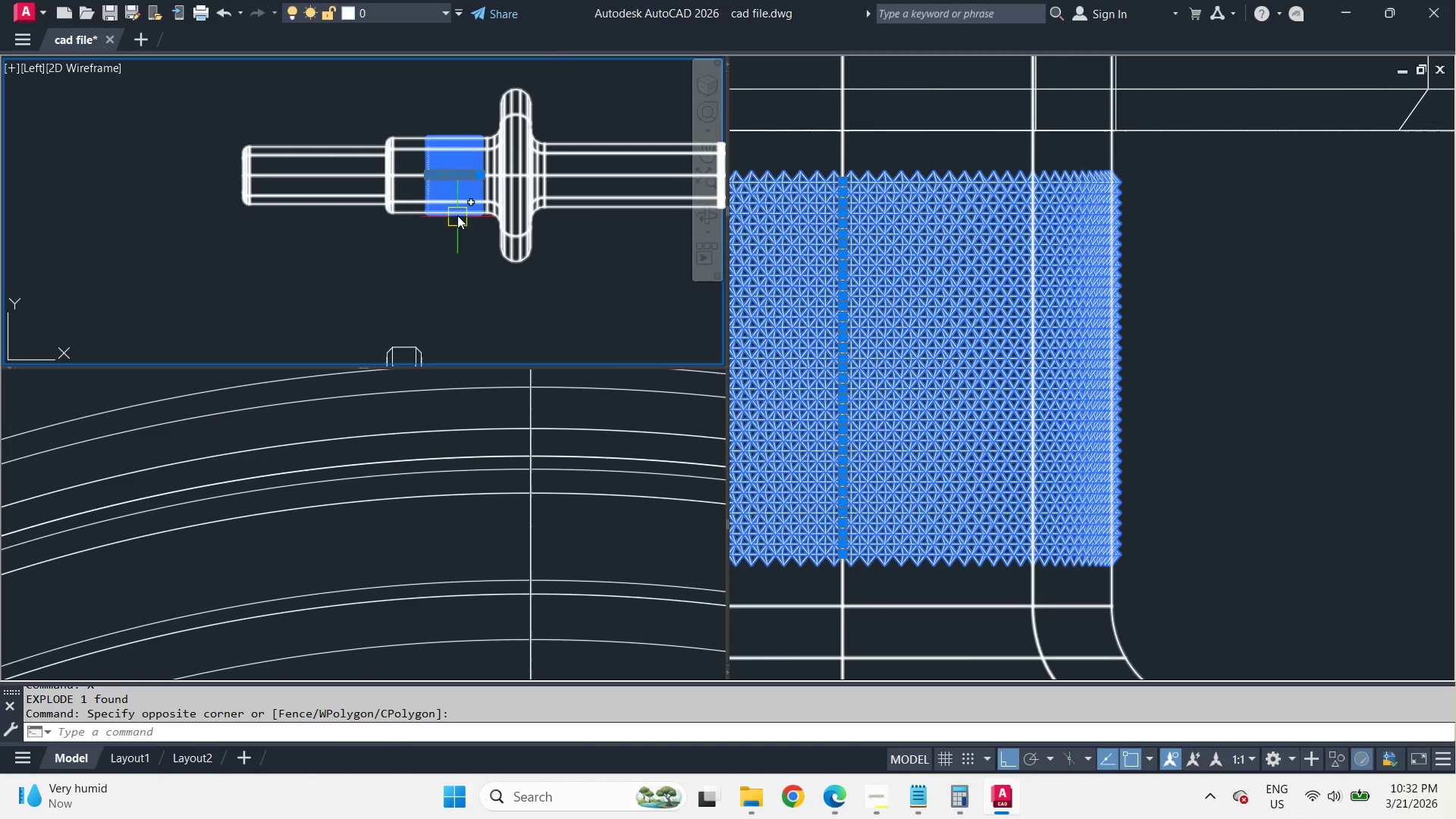 
scroll: coordinate [456, 208], scroll_direction: up, amount: 2.0
 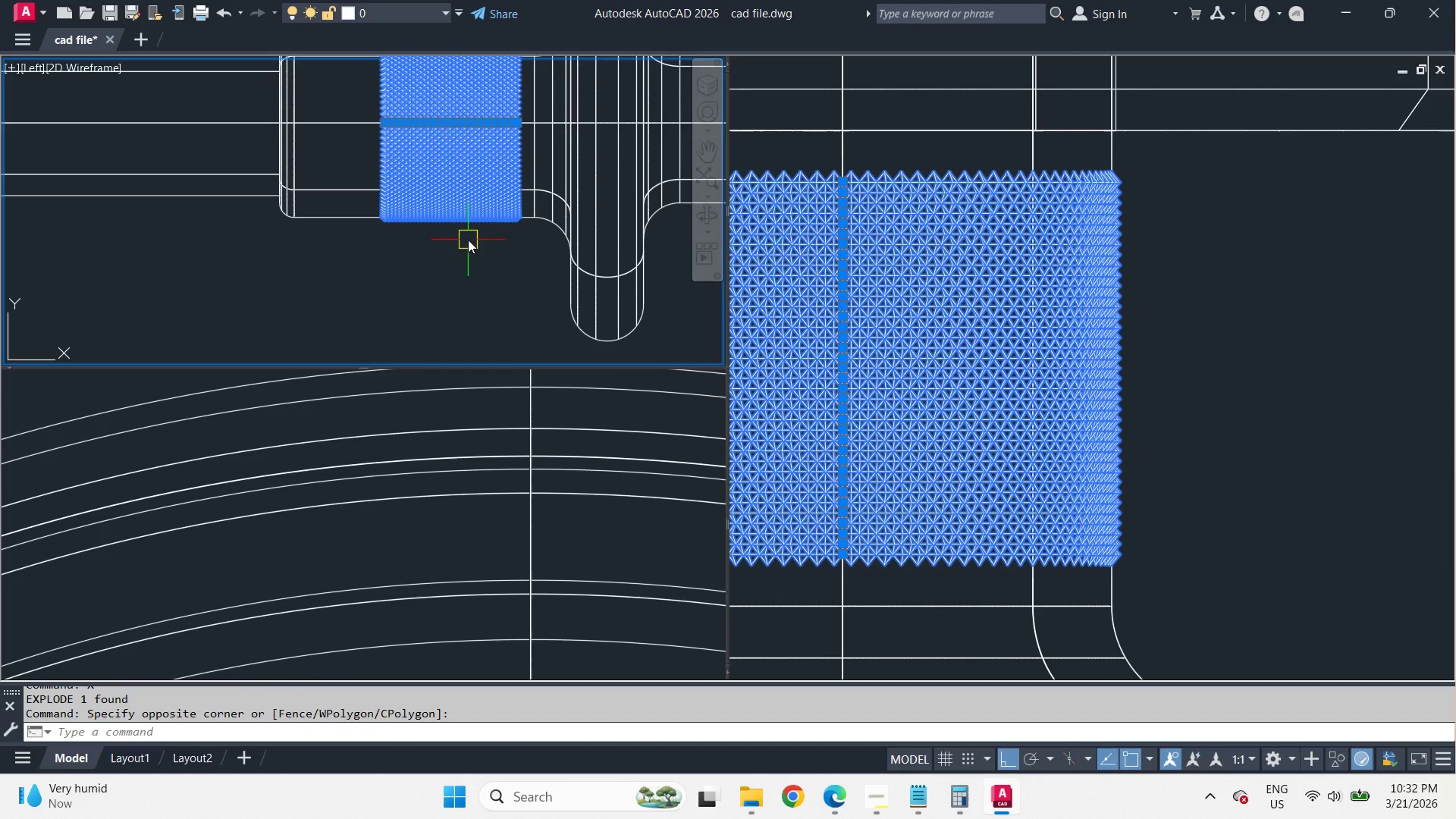 
key(X)
 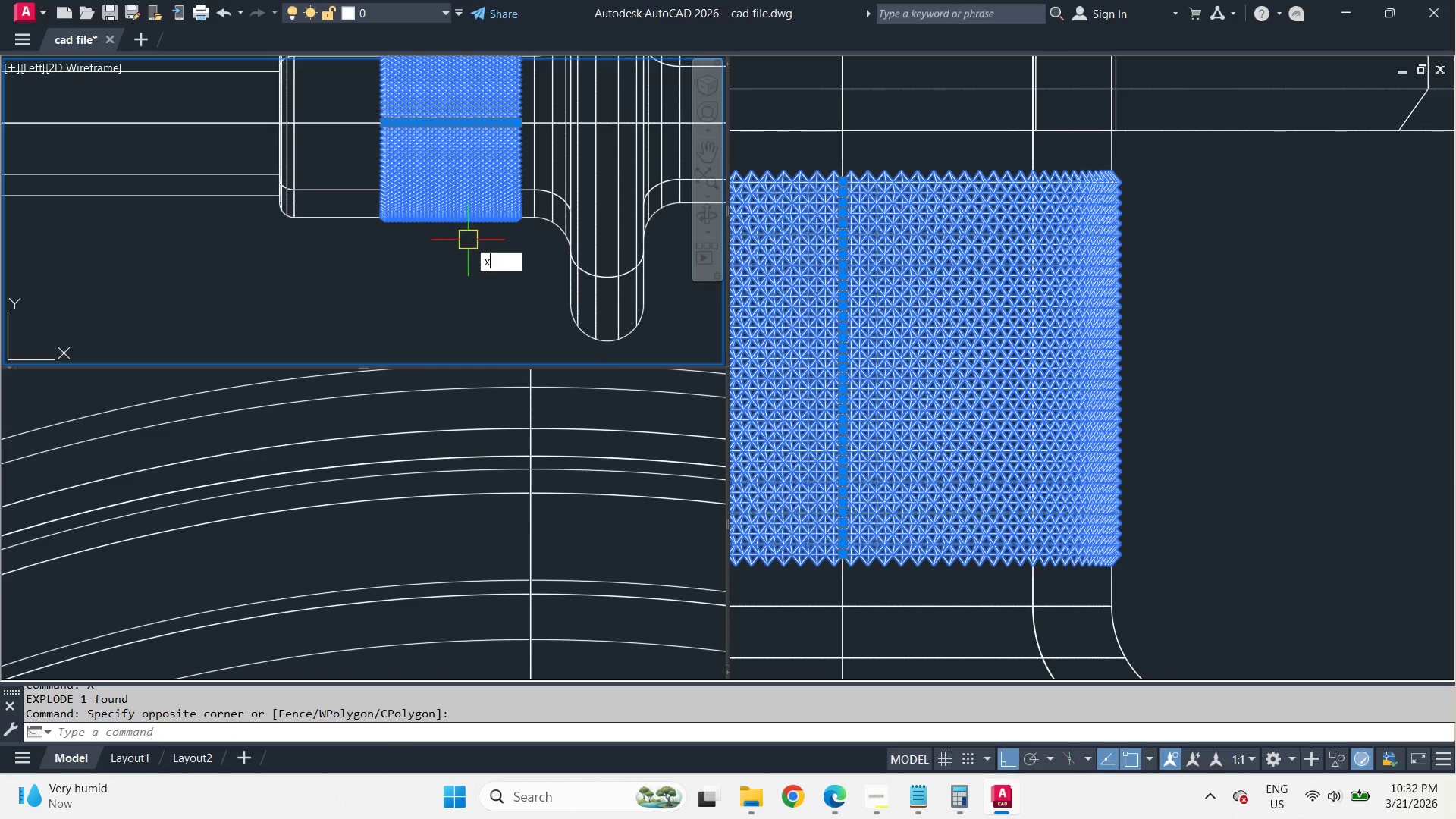 
key(Space)
 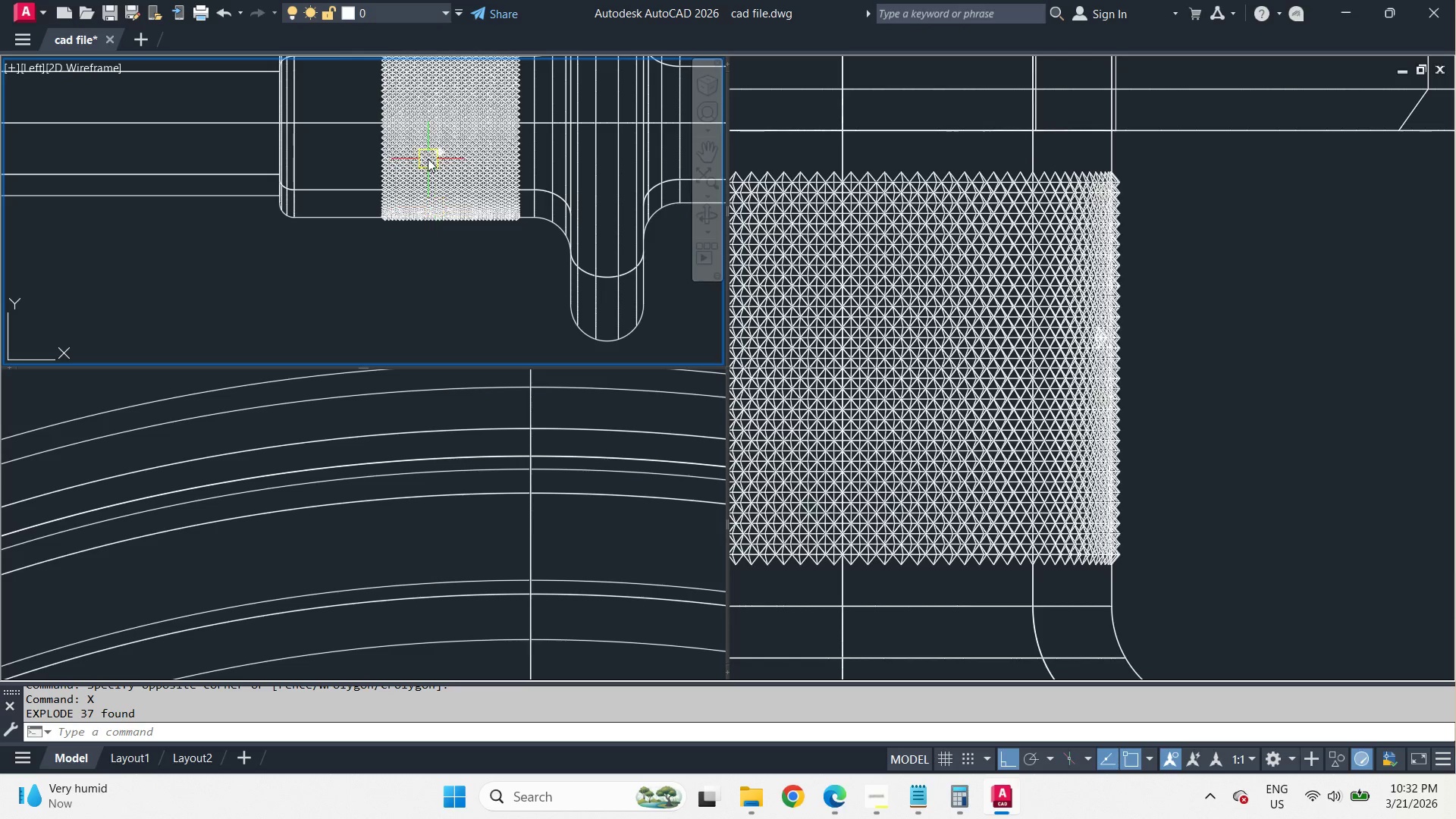 
scroll: coordinate [437, 171], scroll_direction: none, amount: 0.0
 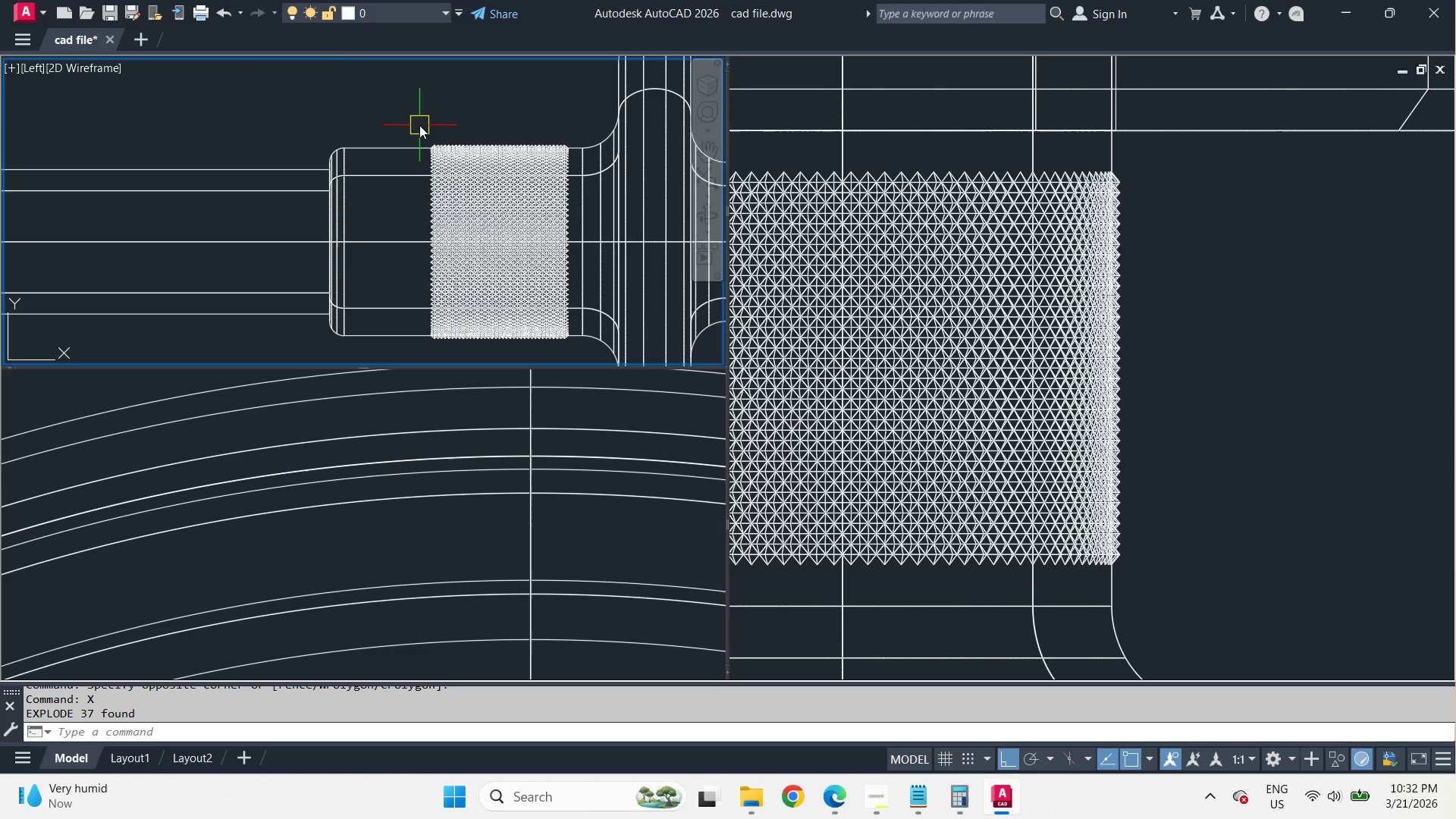 
type(un)
 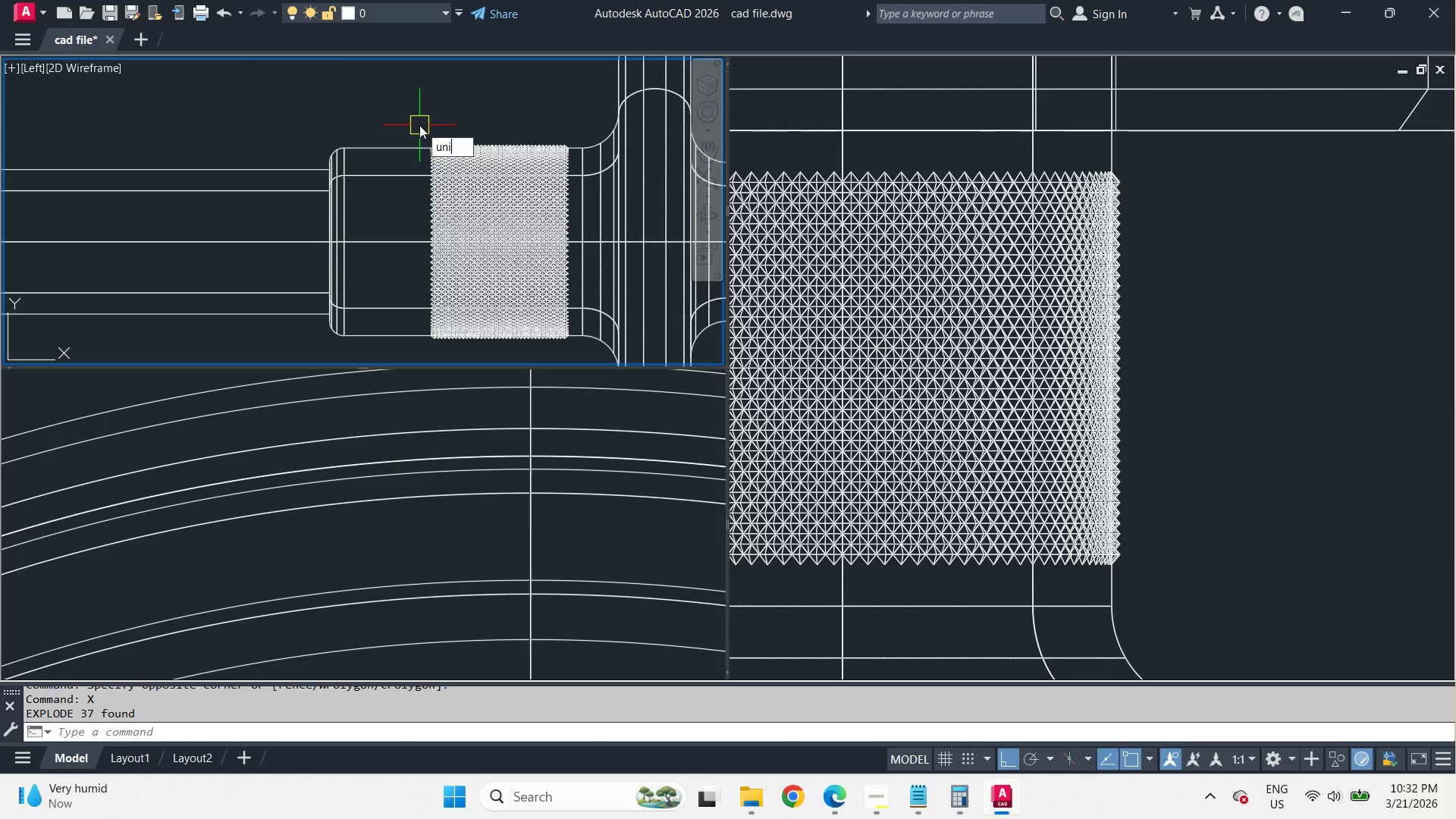 
key(I)
 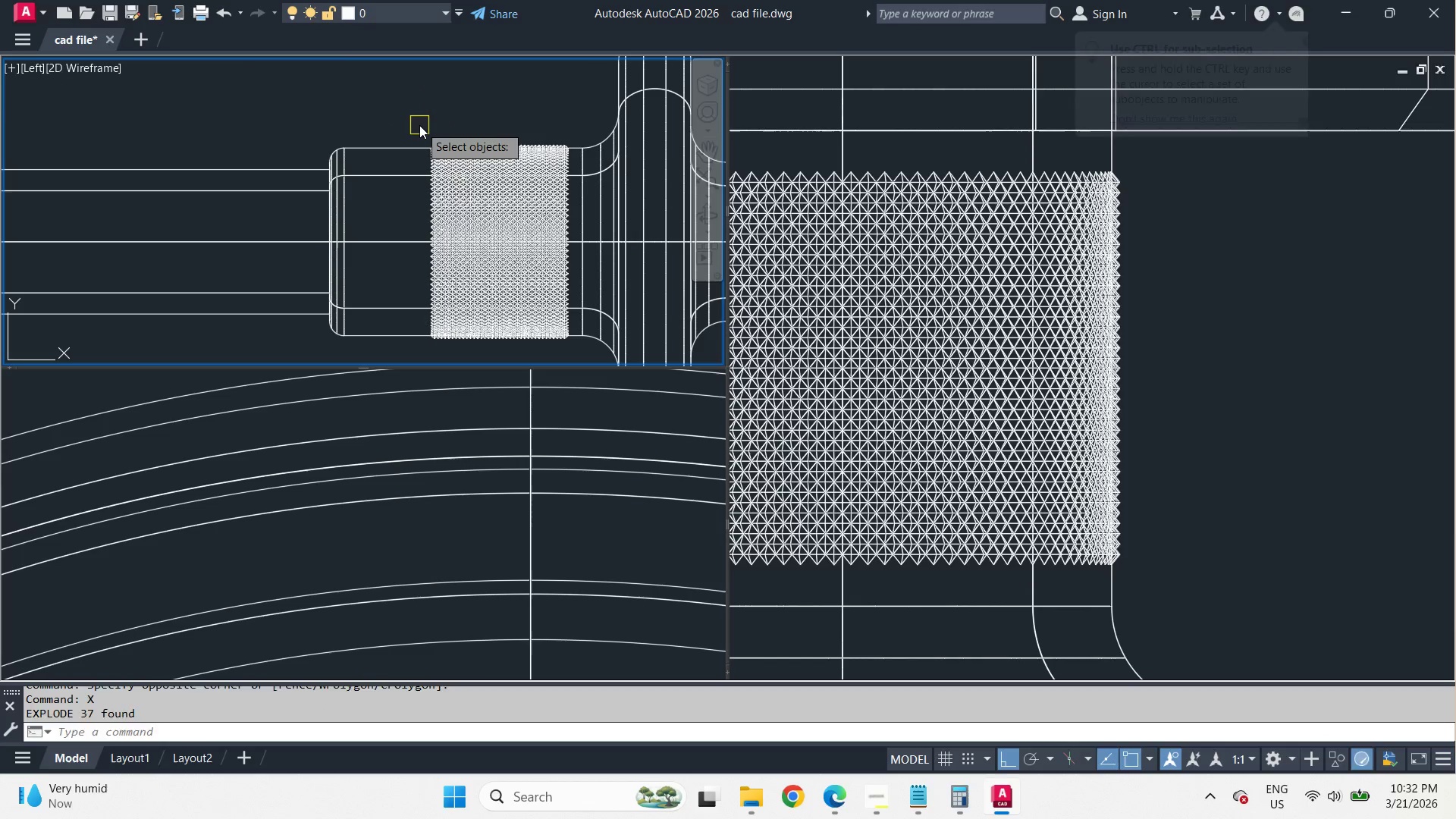 
key(Space)
 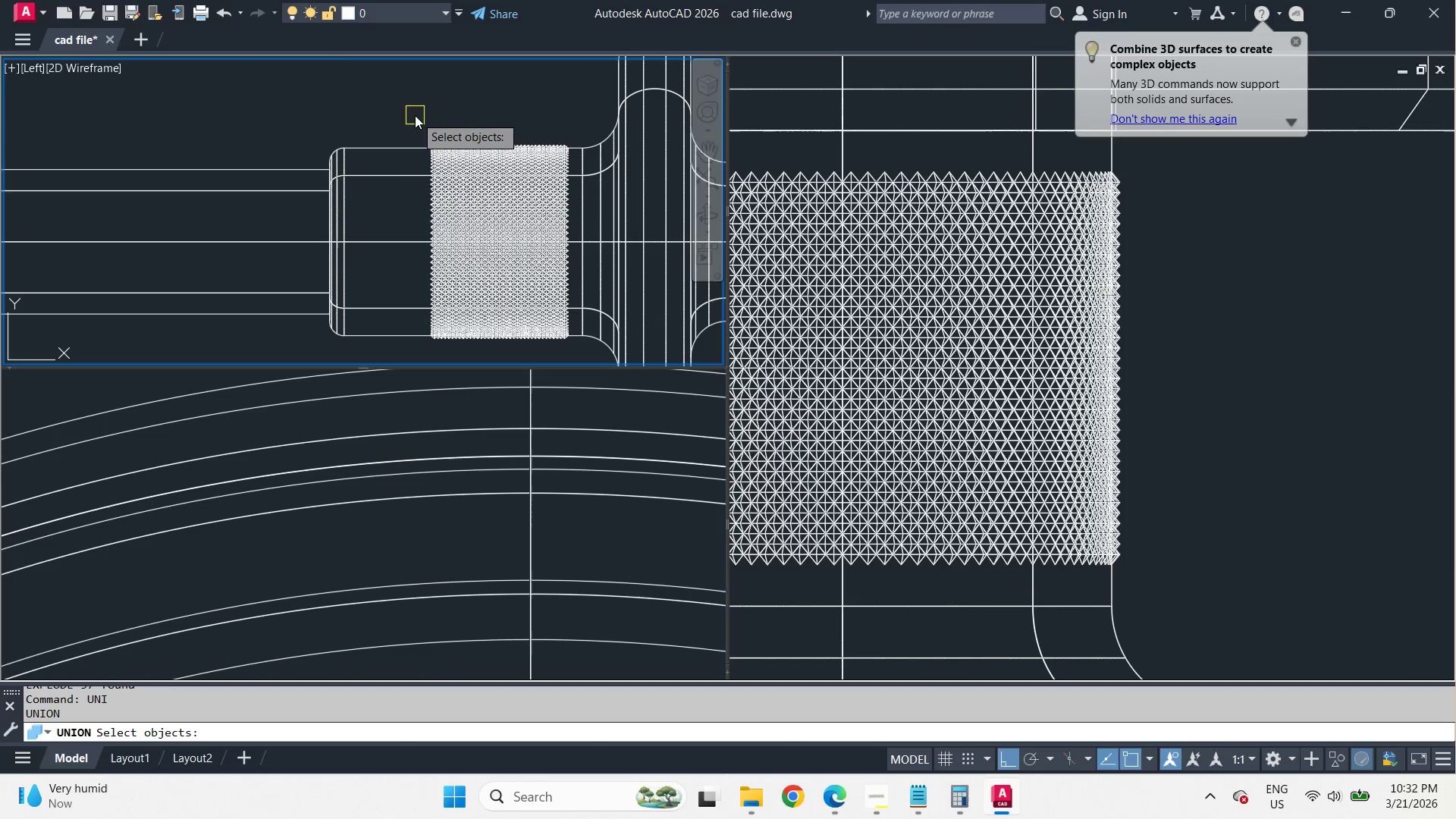 
left_click_drag(start_coordinate=[415, 115], to_coordinate=[418, 123])
 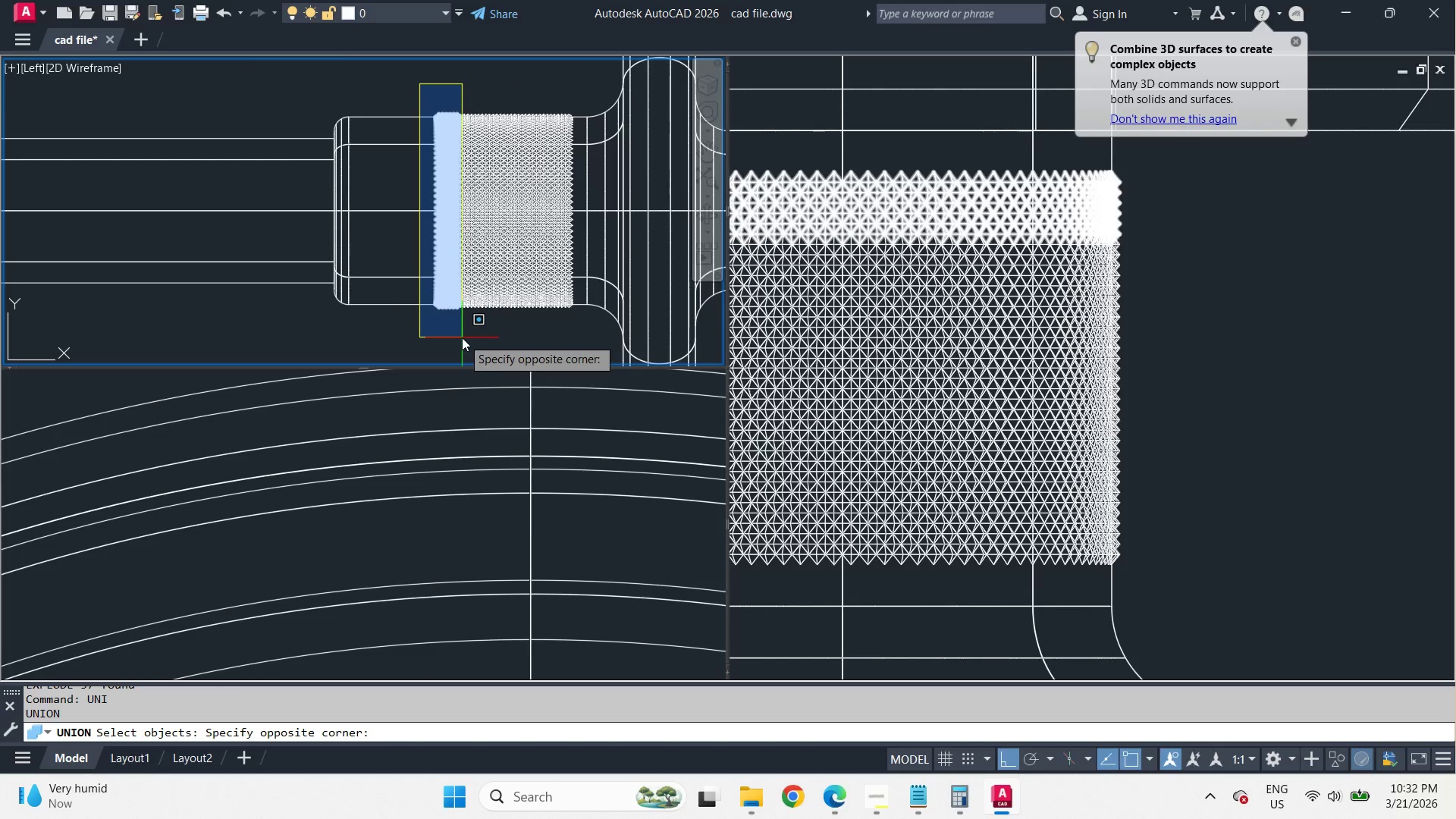 
left_click([462, 337])
 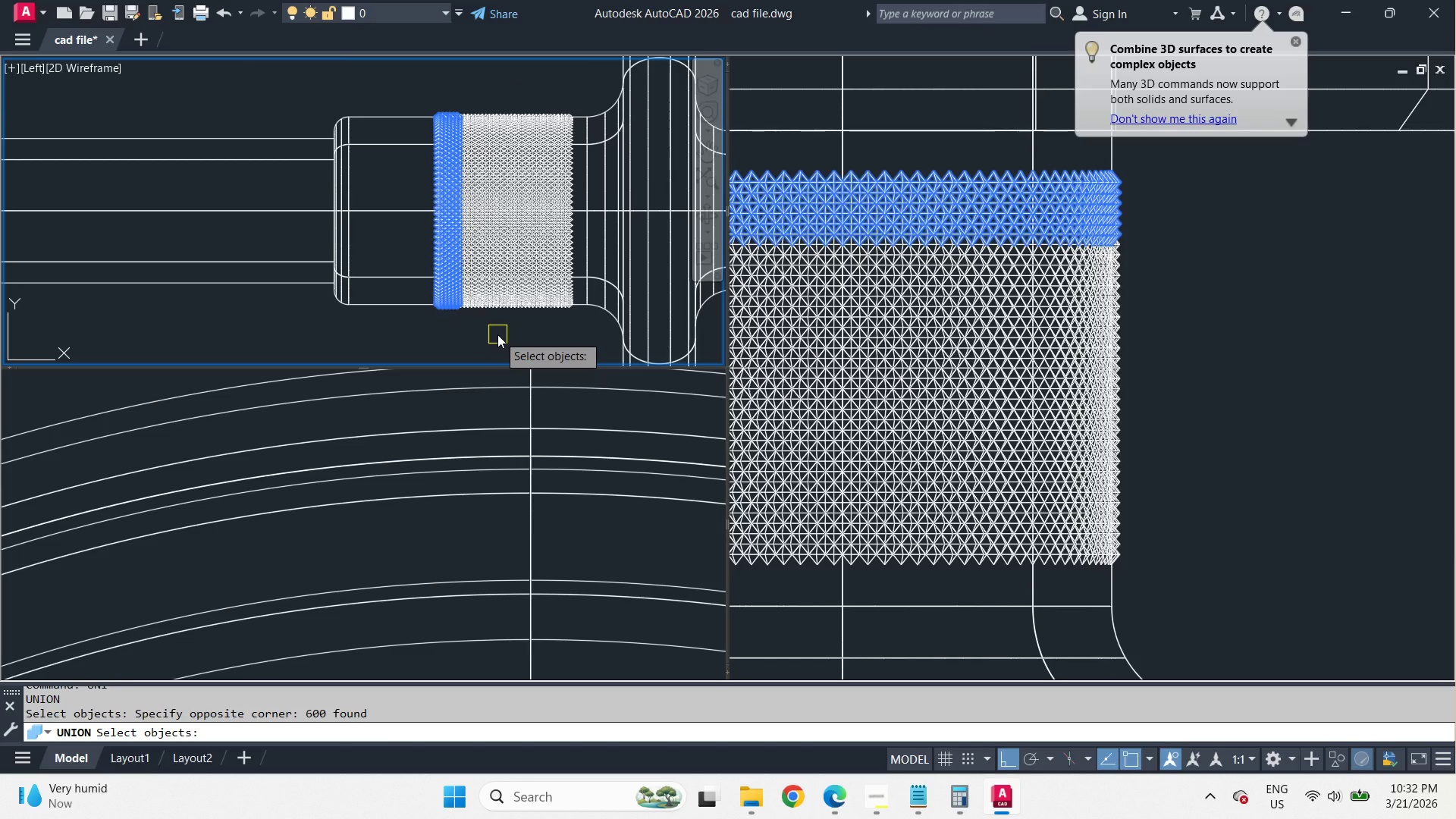 
key(Space)
 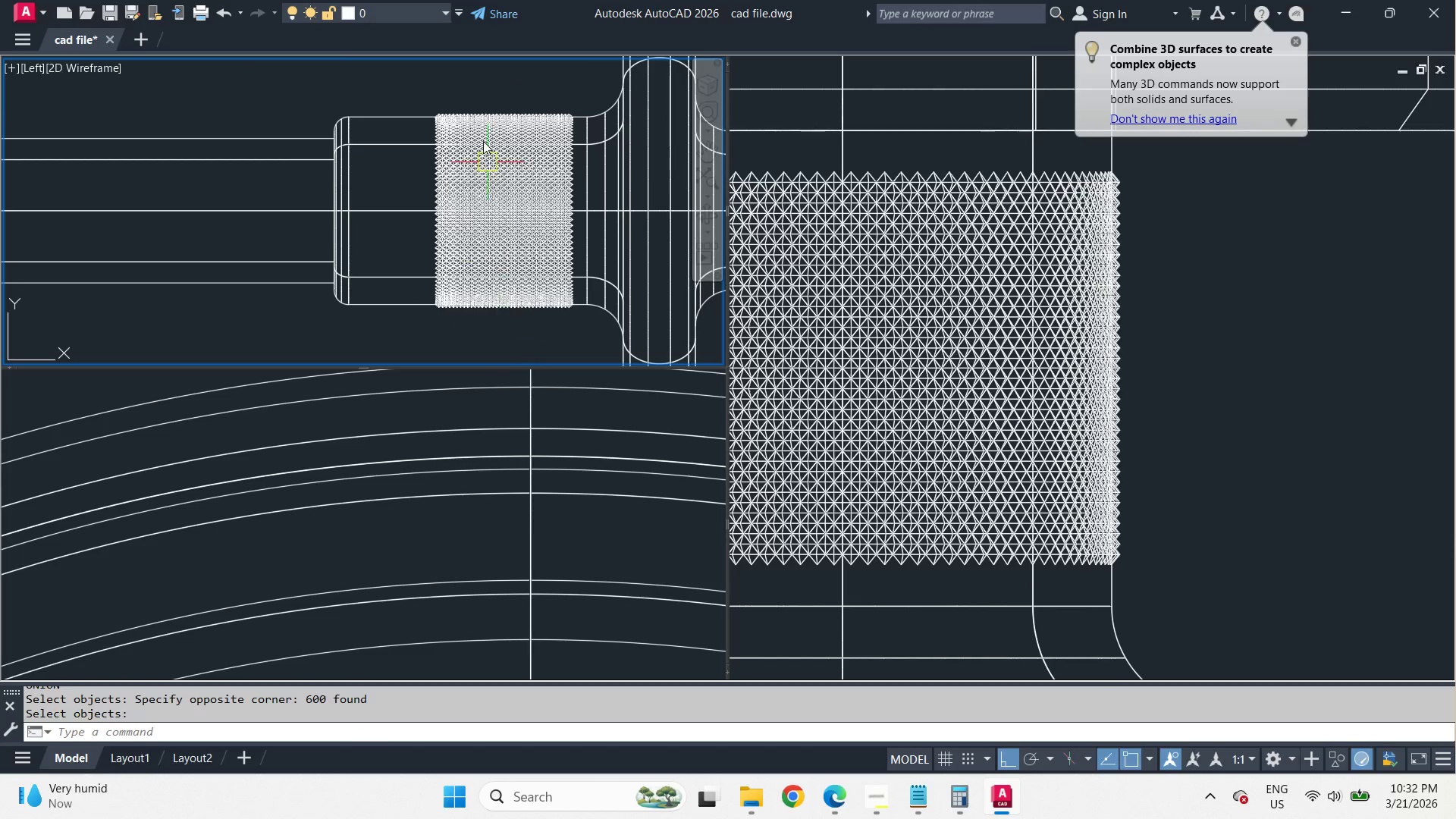 
key(Space)
 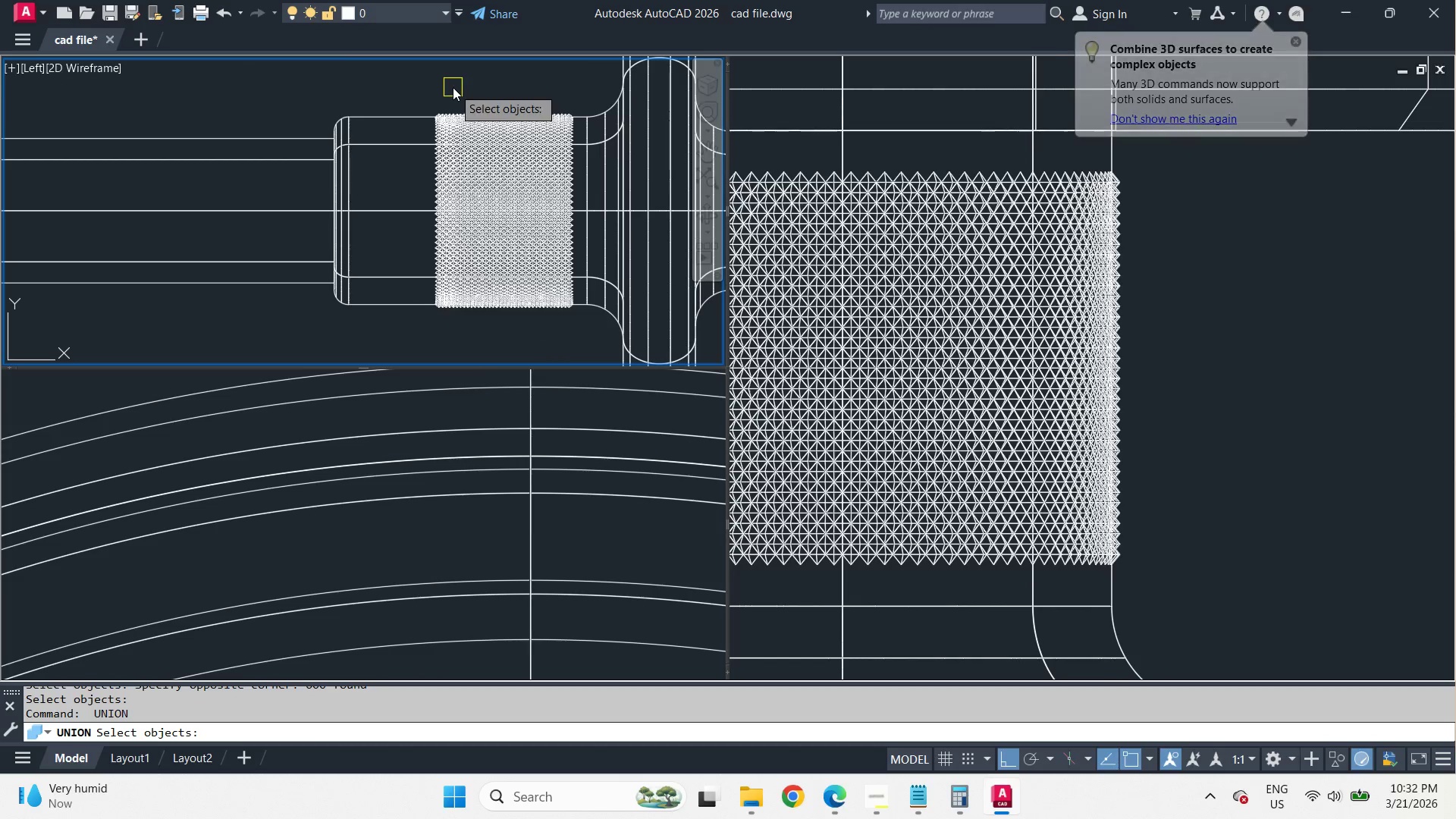 
left_click_drag(start_coordinate=[453, 87], to_coordinate=[461, 111])
 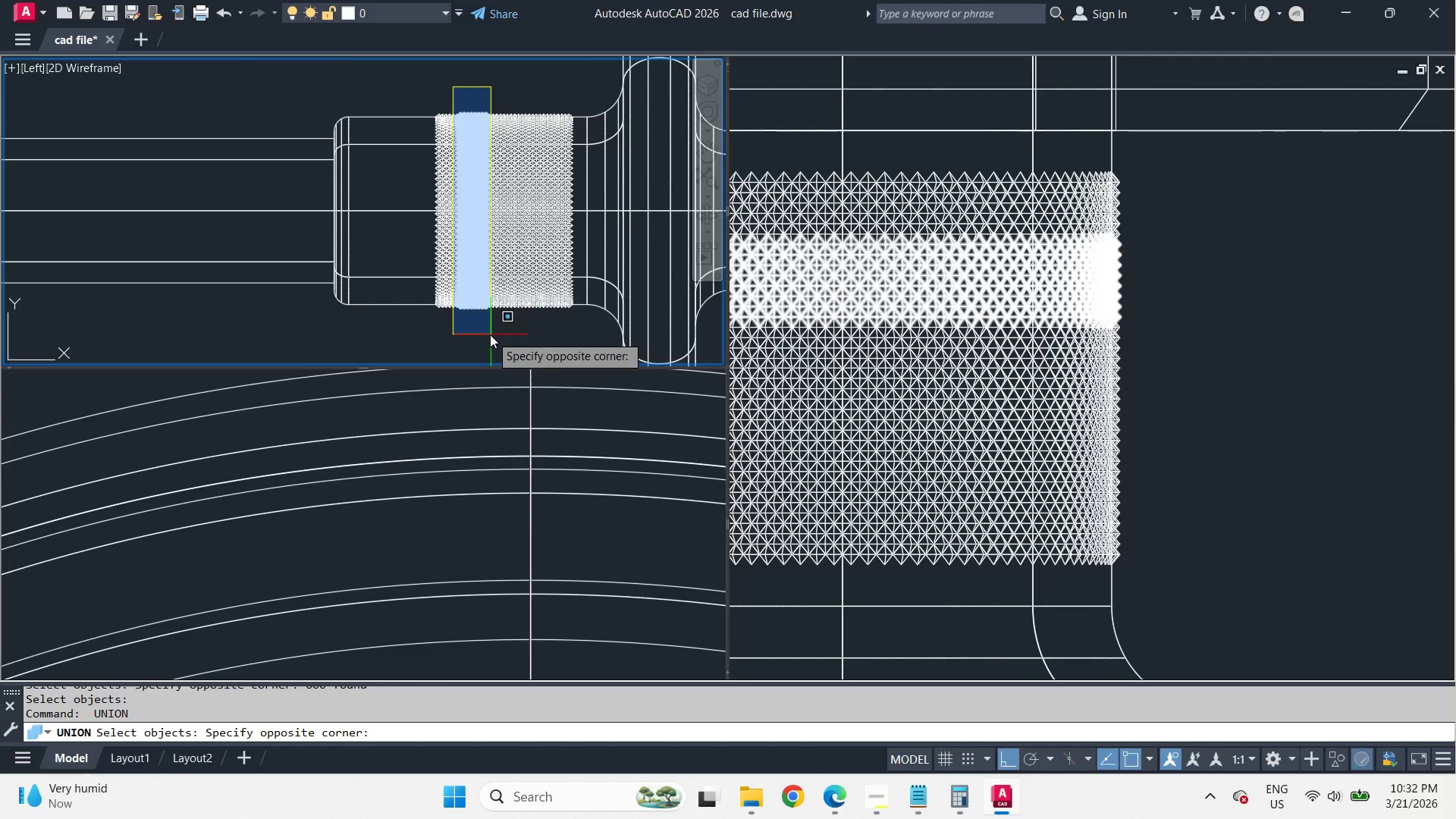 
left_click([490, 334])
 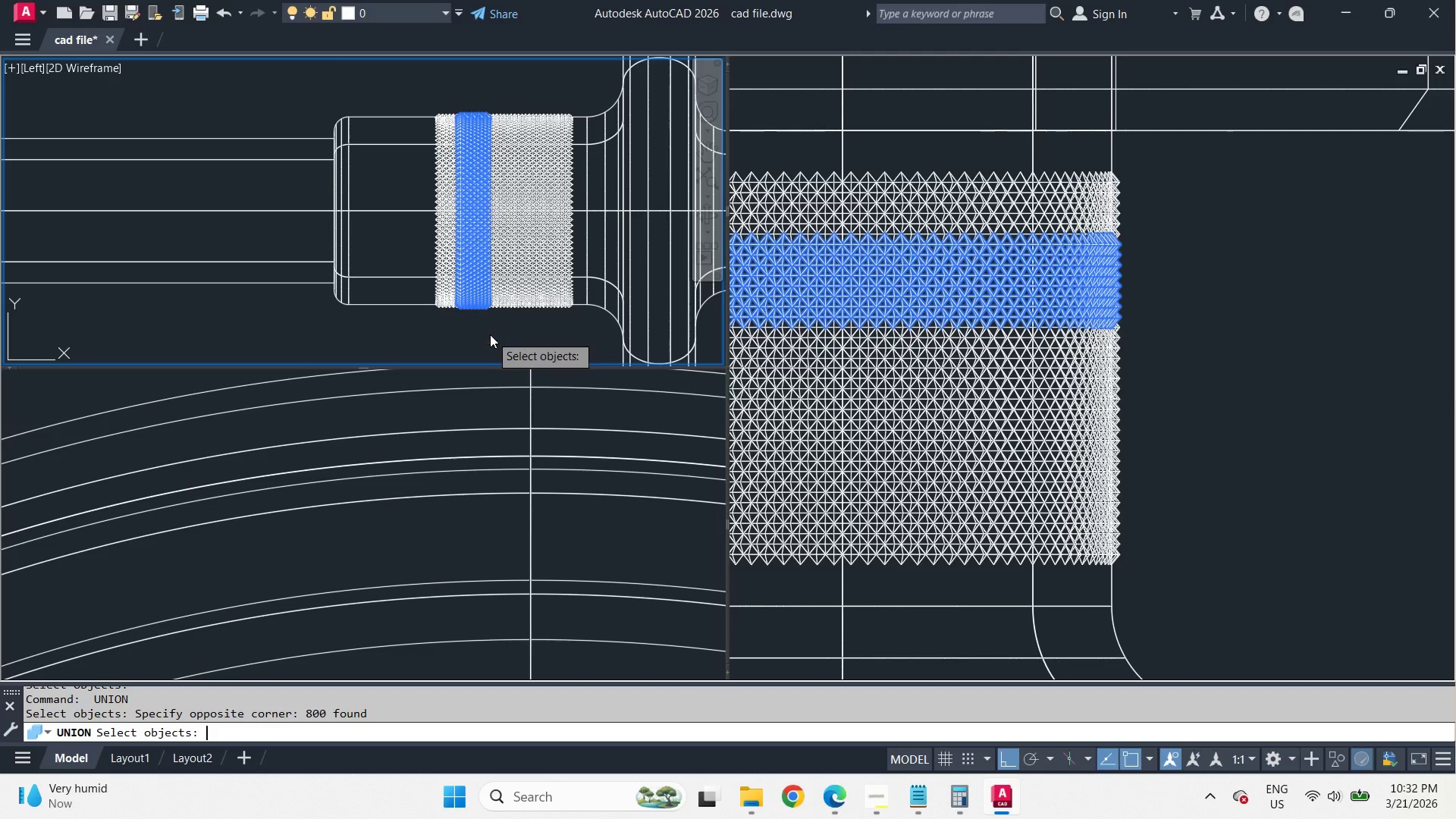 
key(Space)
 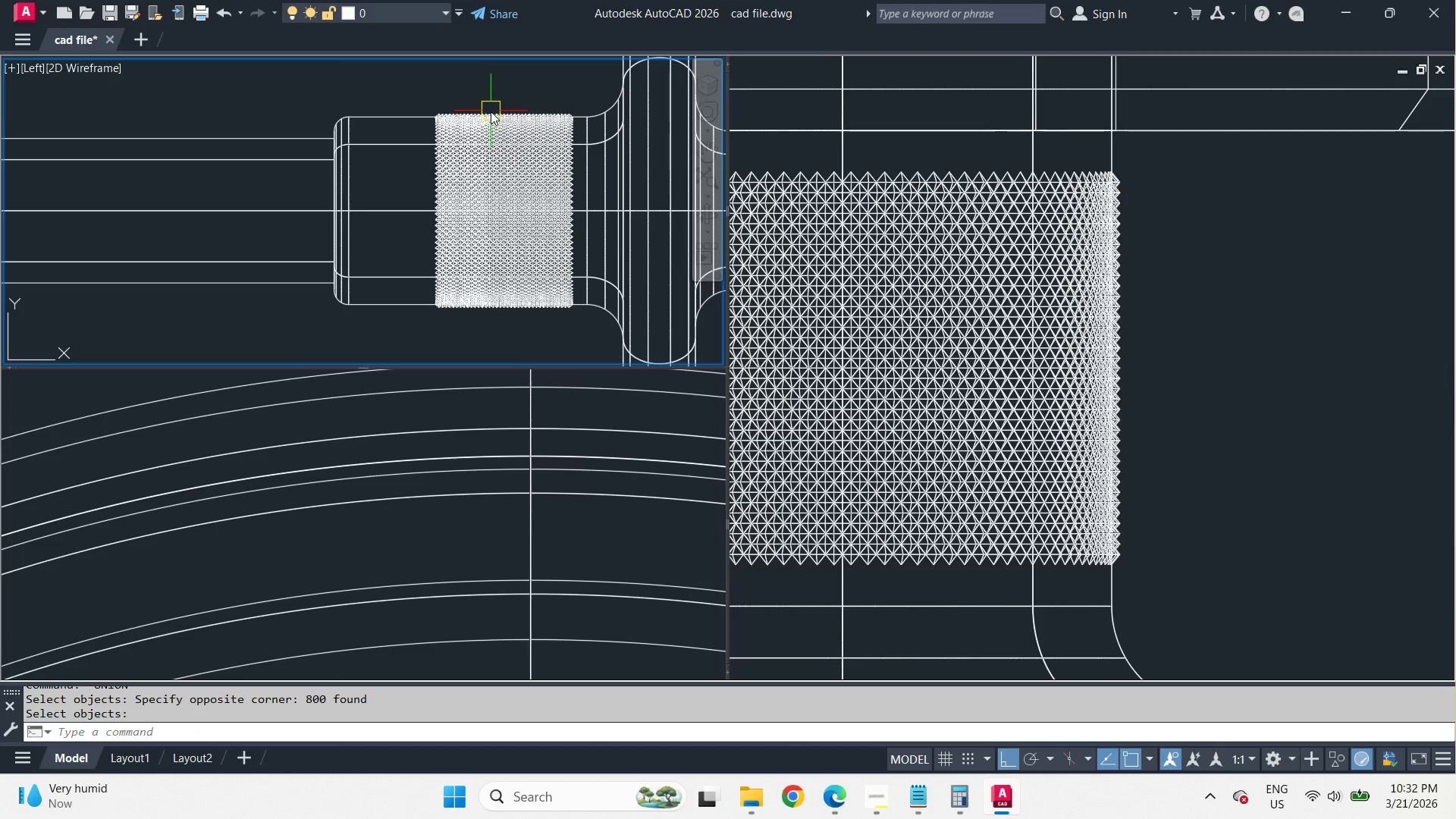 
key(Space)
 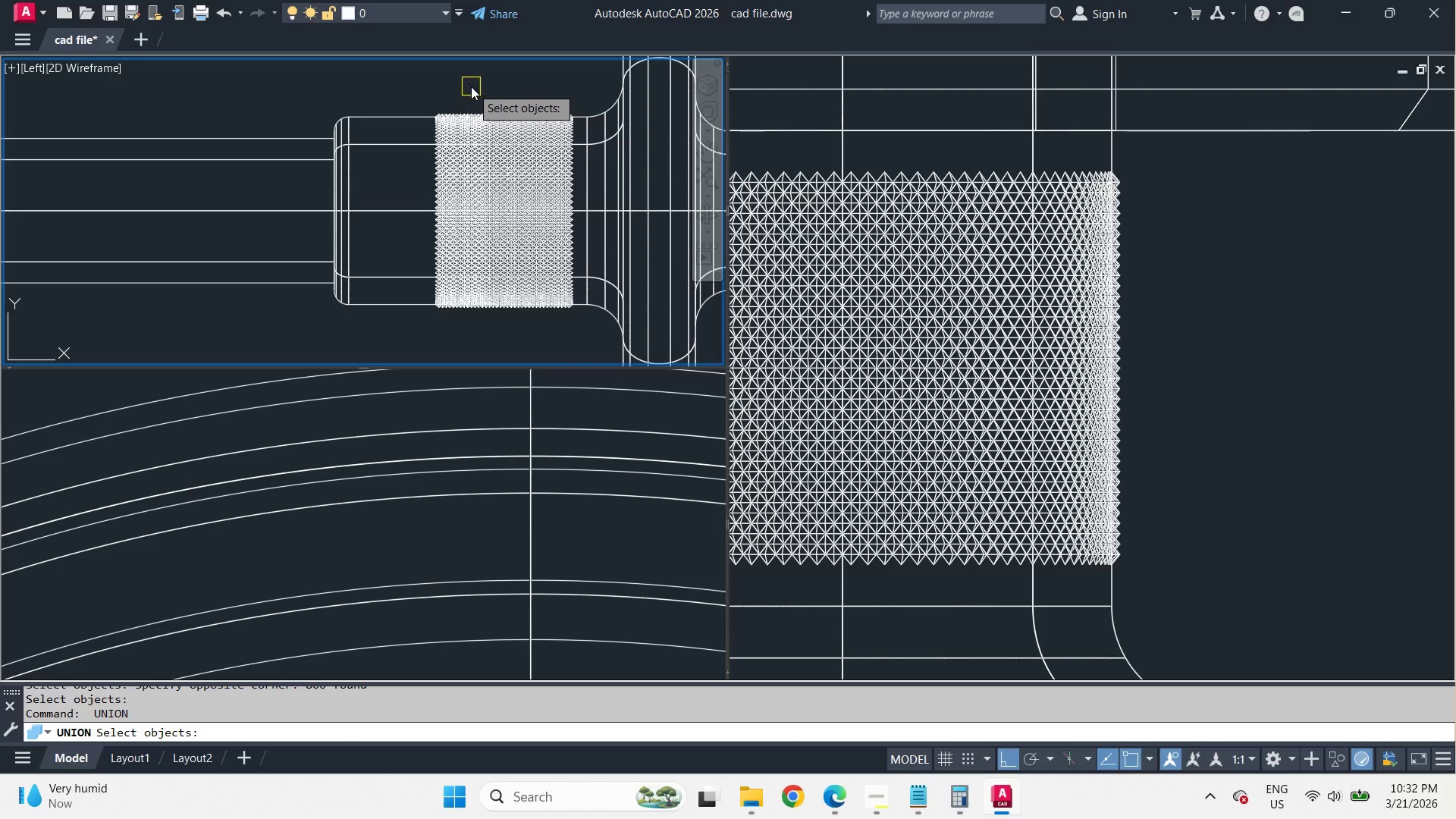 
left_click_drag(start_coordinate=[471, 86], to_coordinate=[482, 109])
 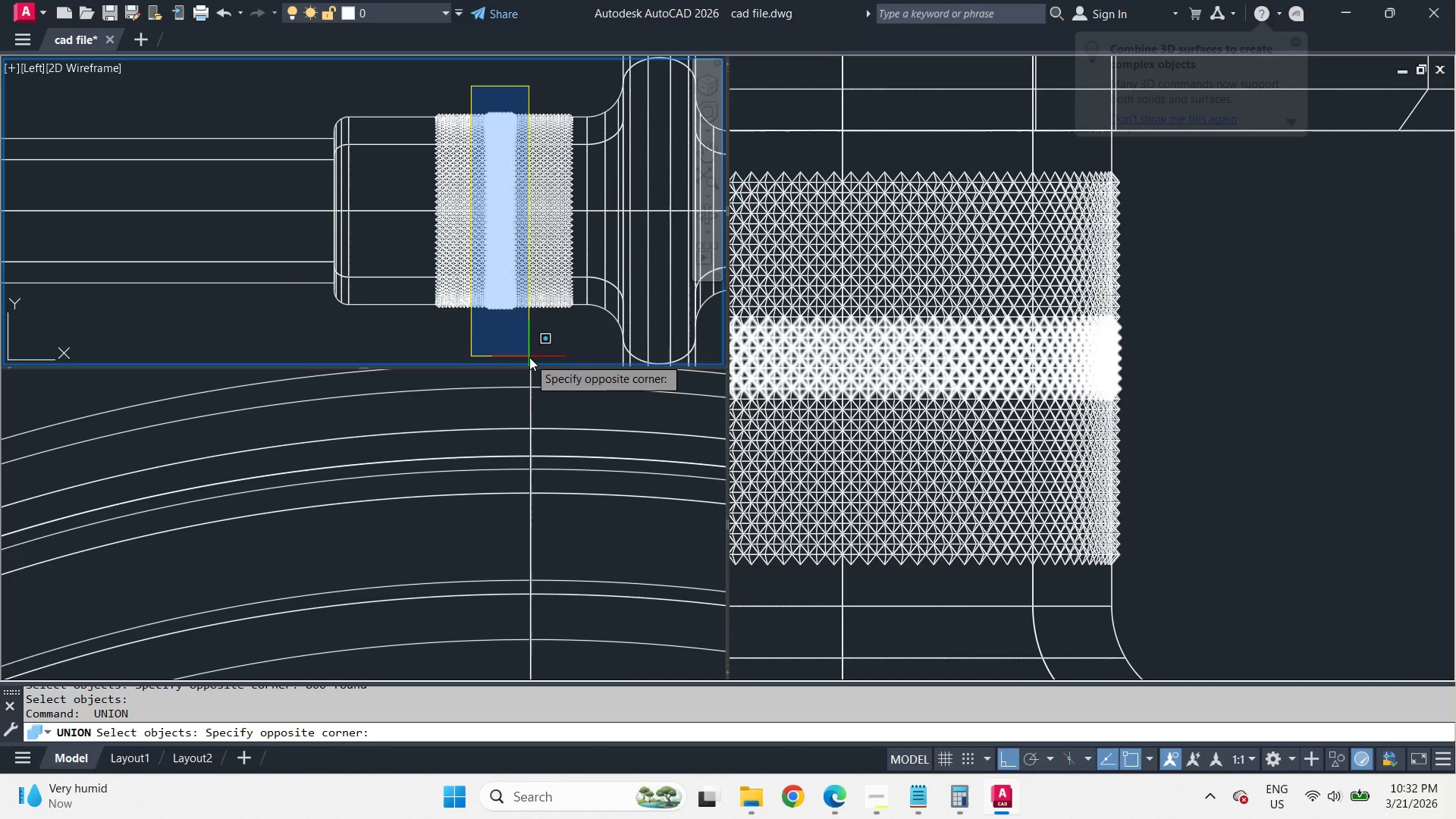 
left_click([529, 357])
 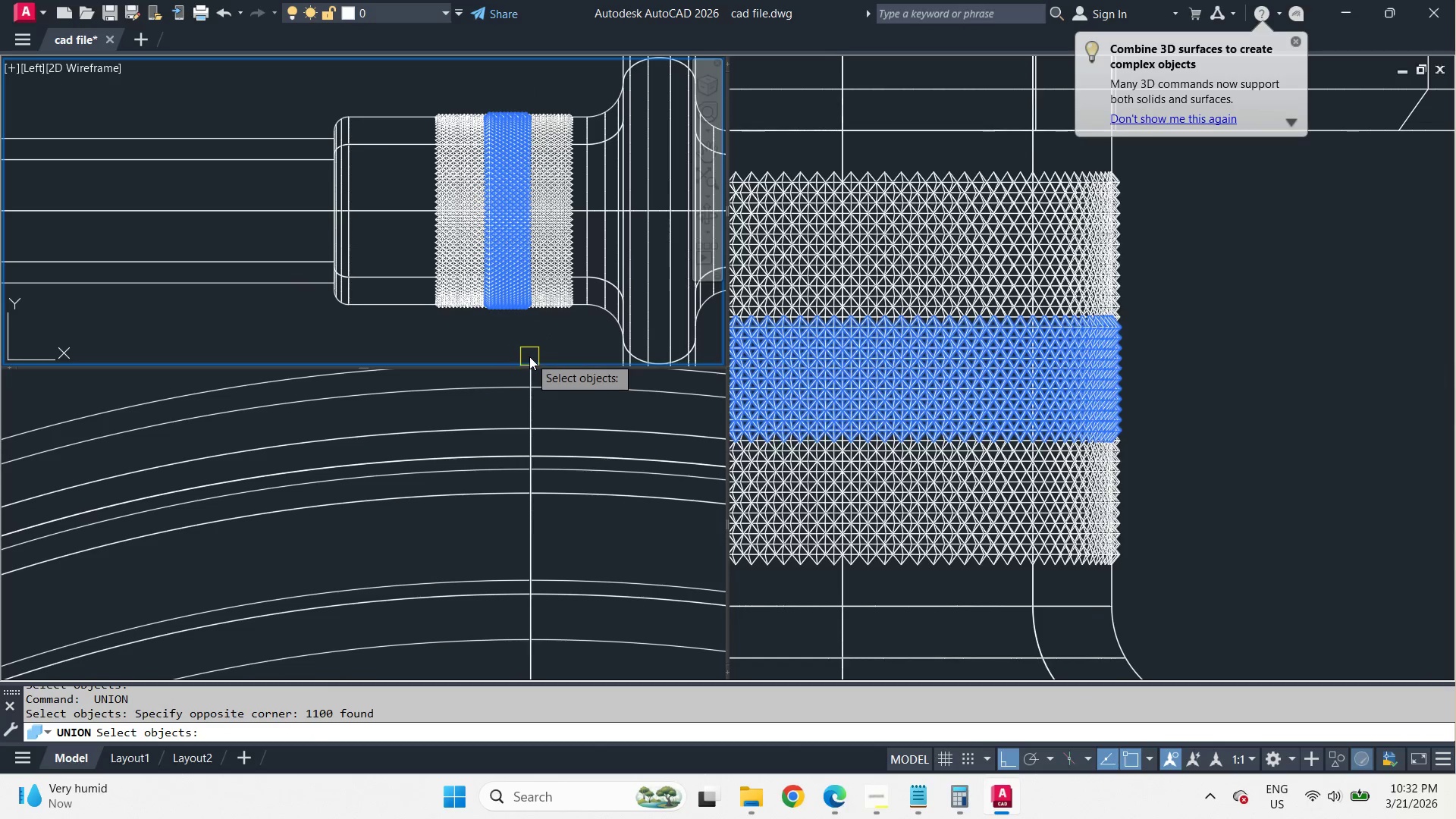 
key(Space)
 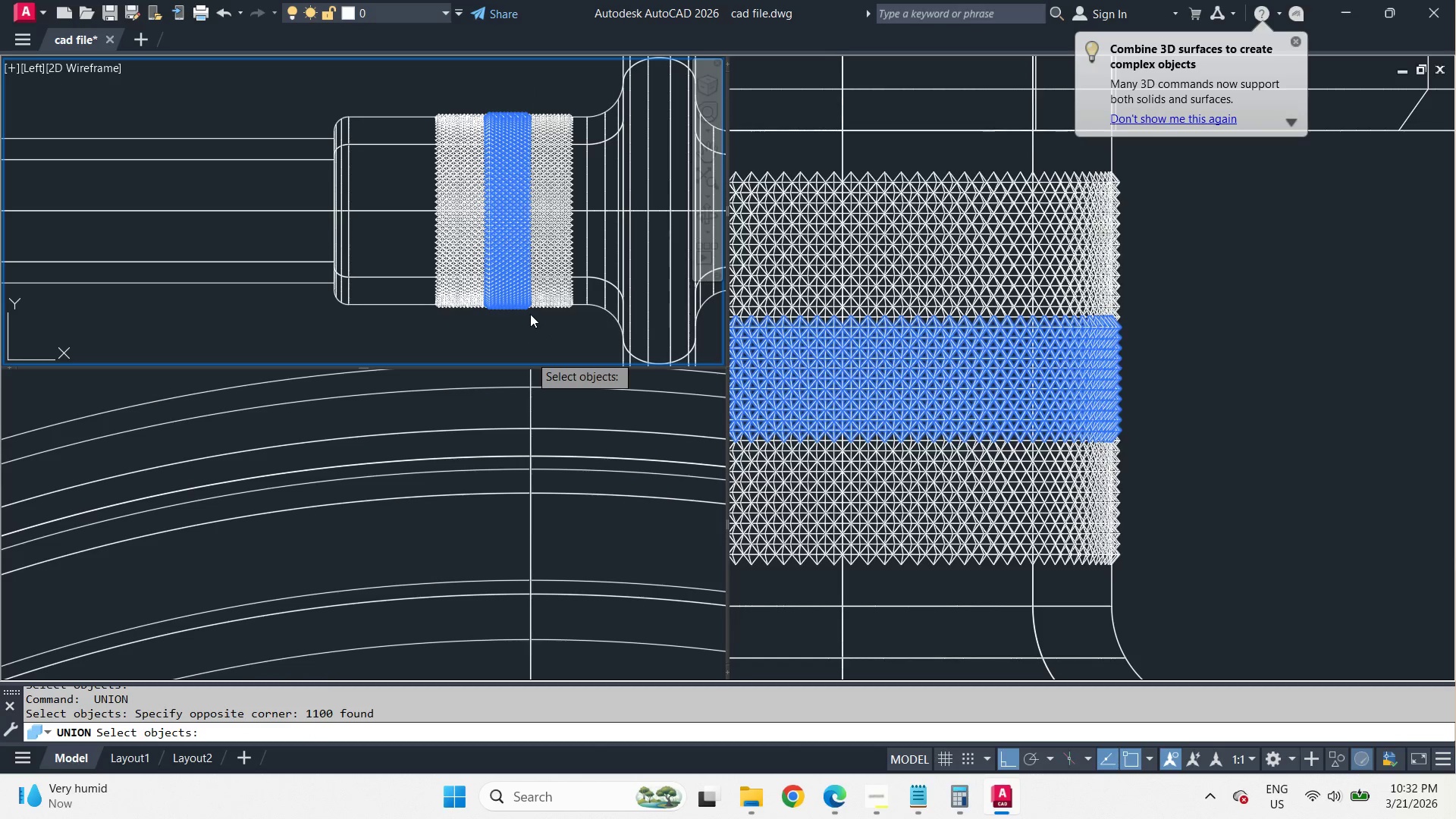 
key(Space)
 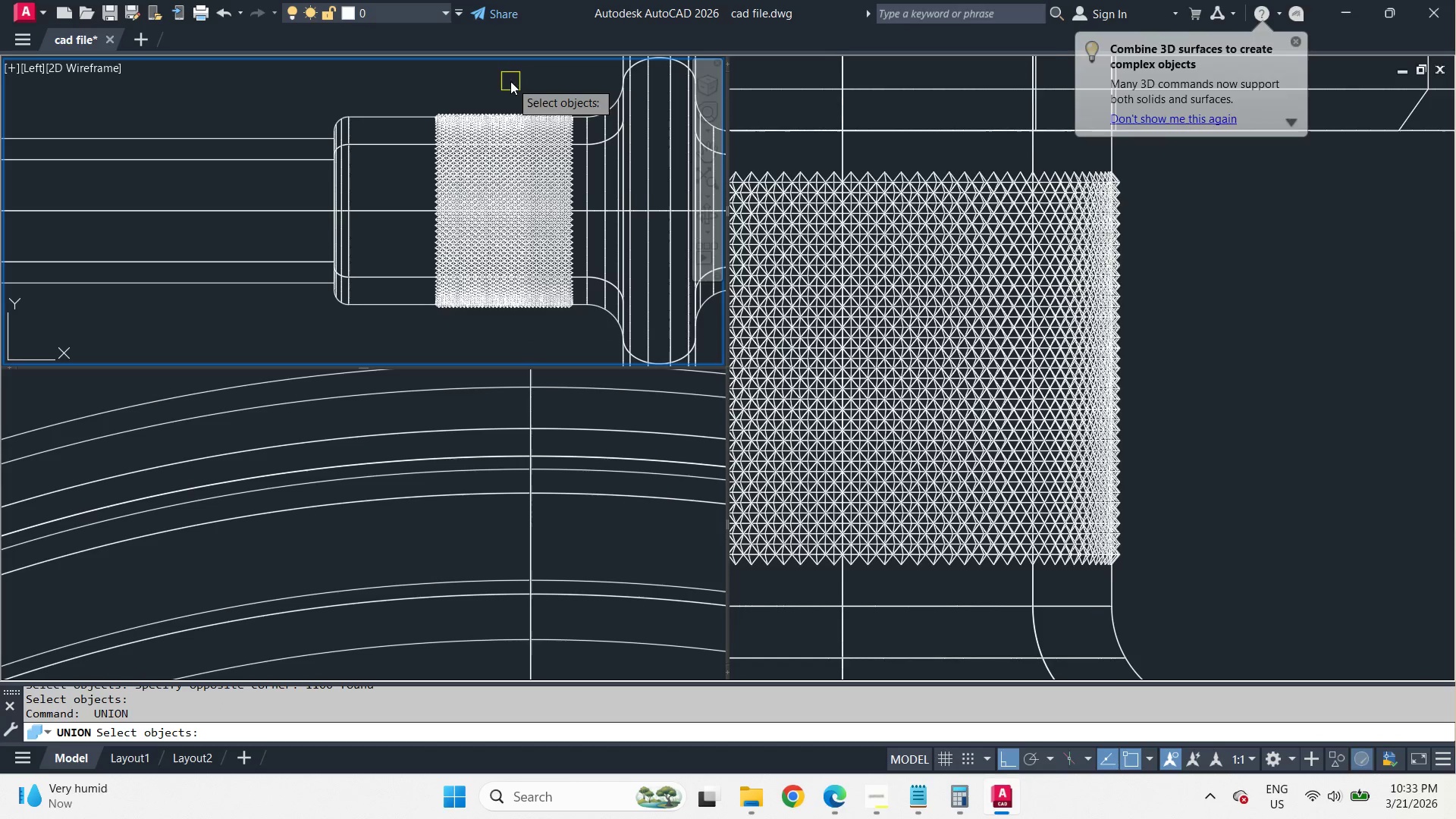 
left_click_drag(start_coordinate=[510, 81], to_coordinate=[520, 107])
 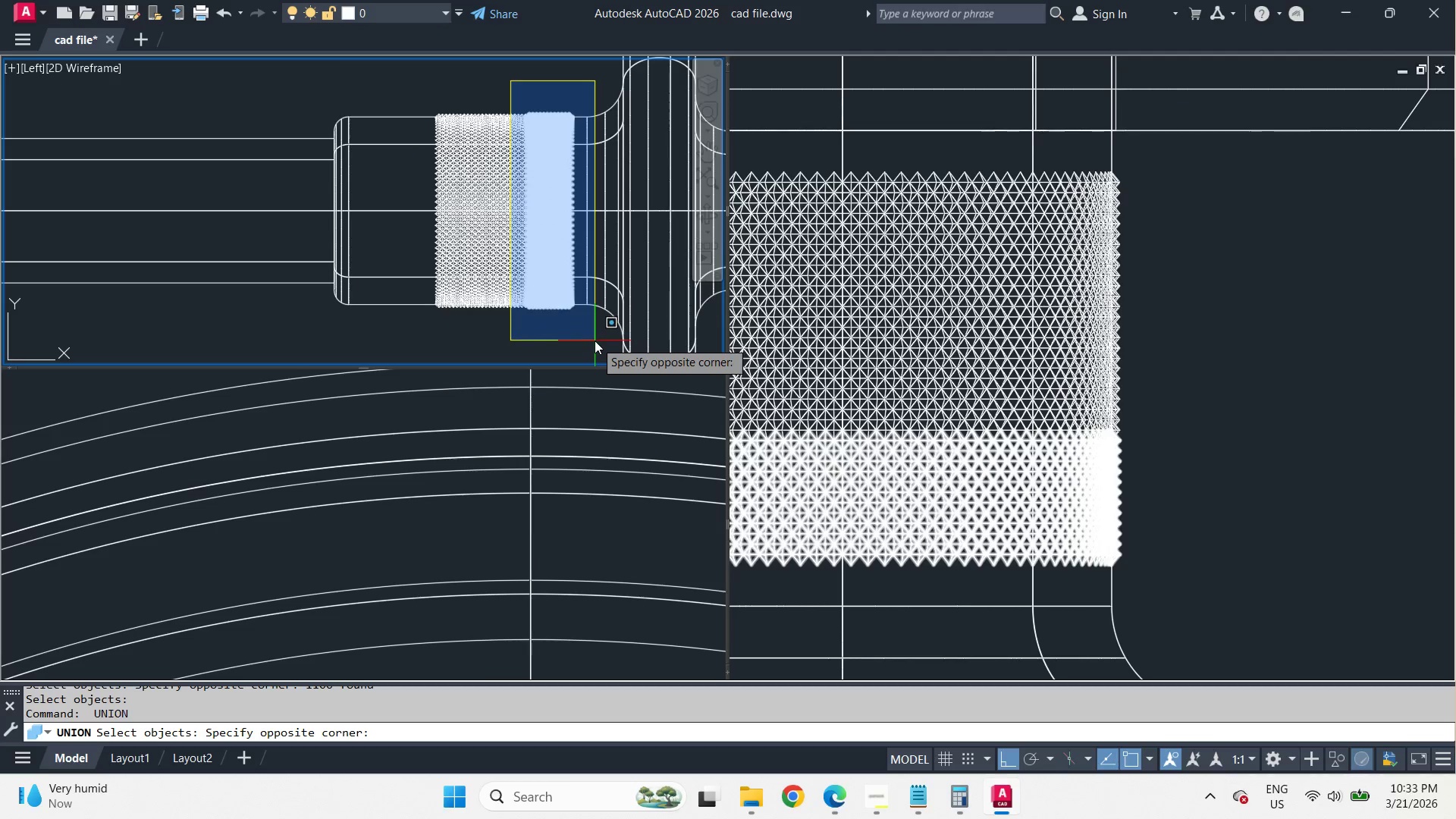 
left_click([595, 340])
 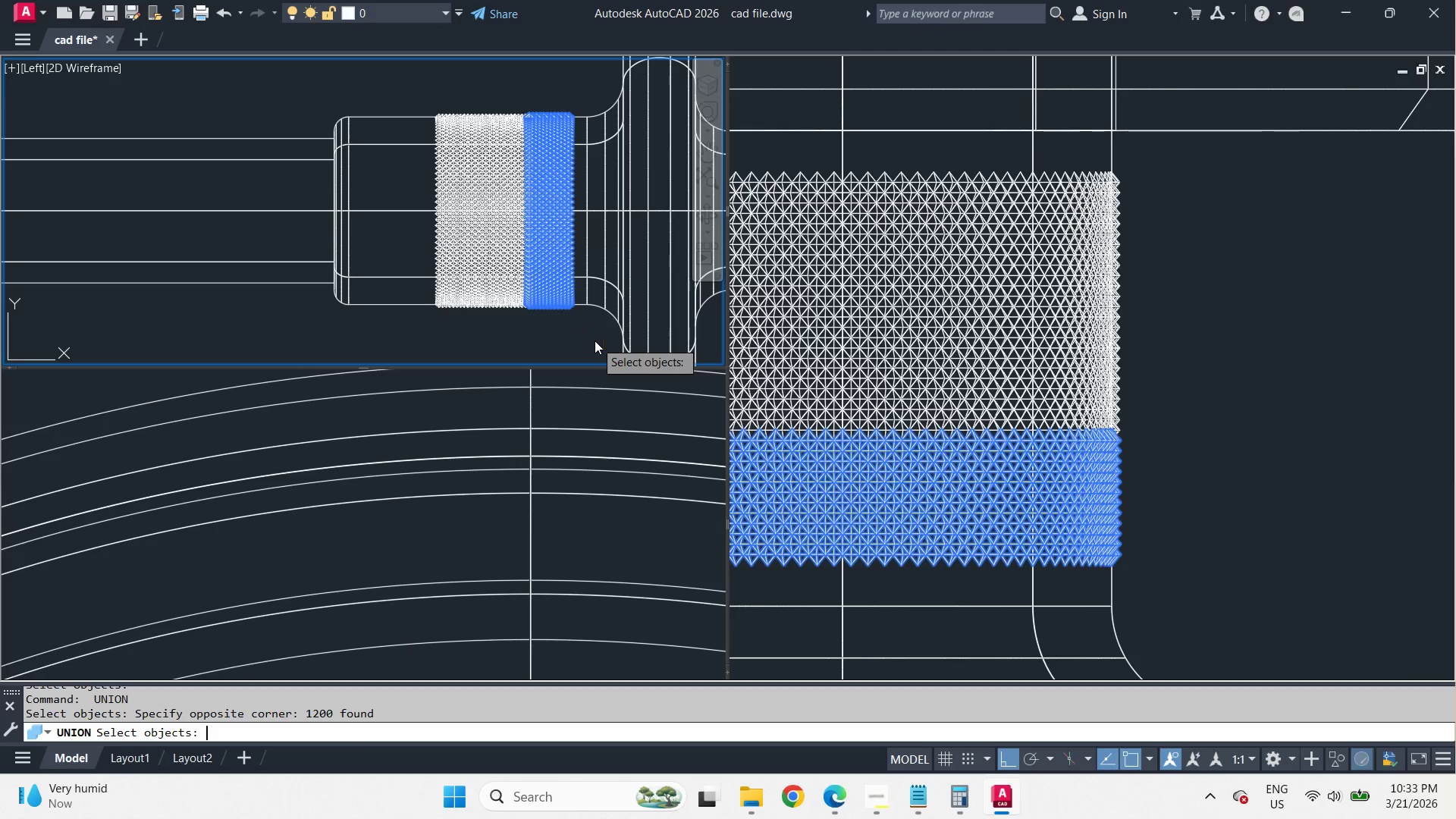 
key(Space)
 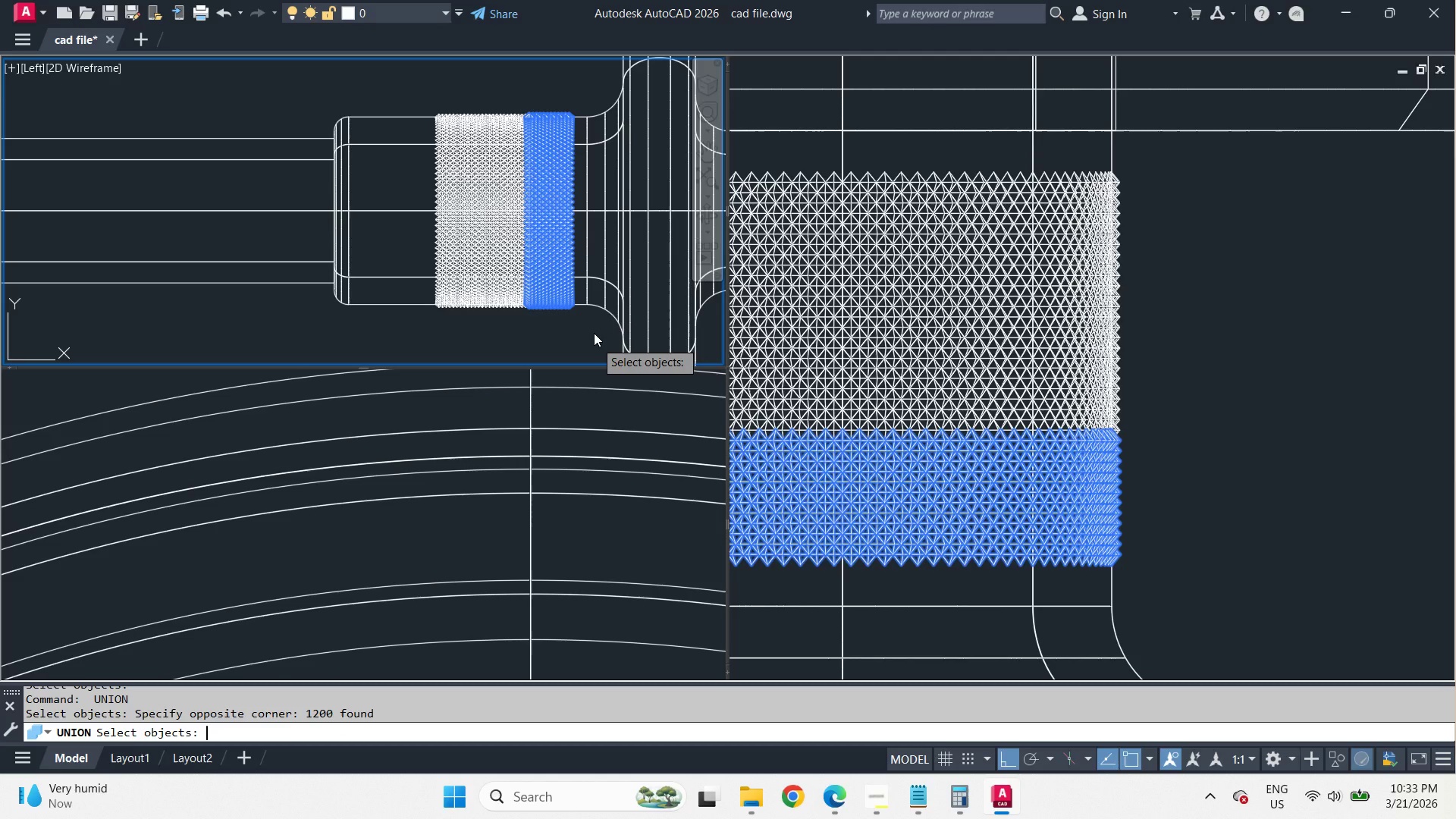 
key(Space)
 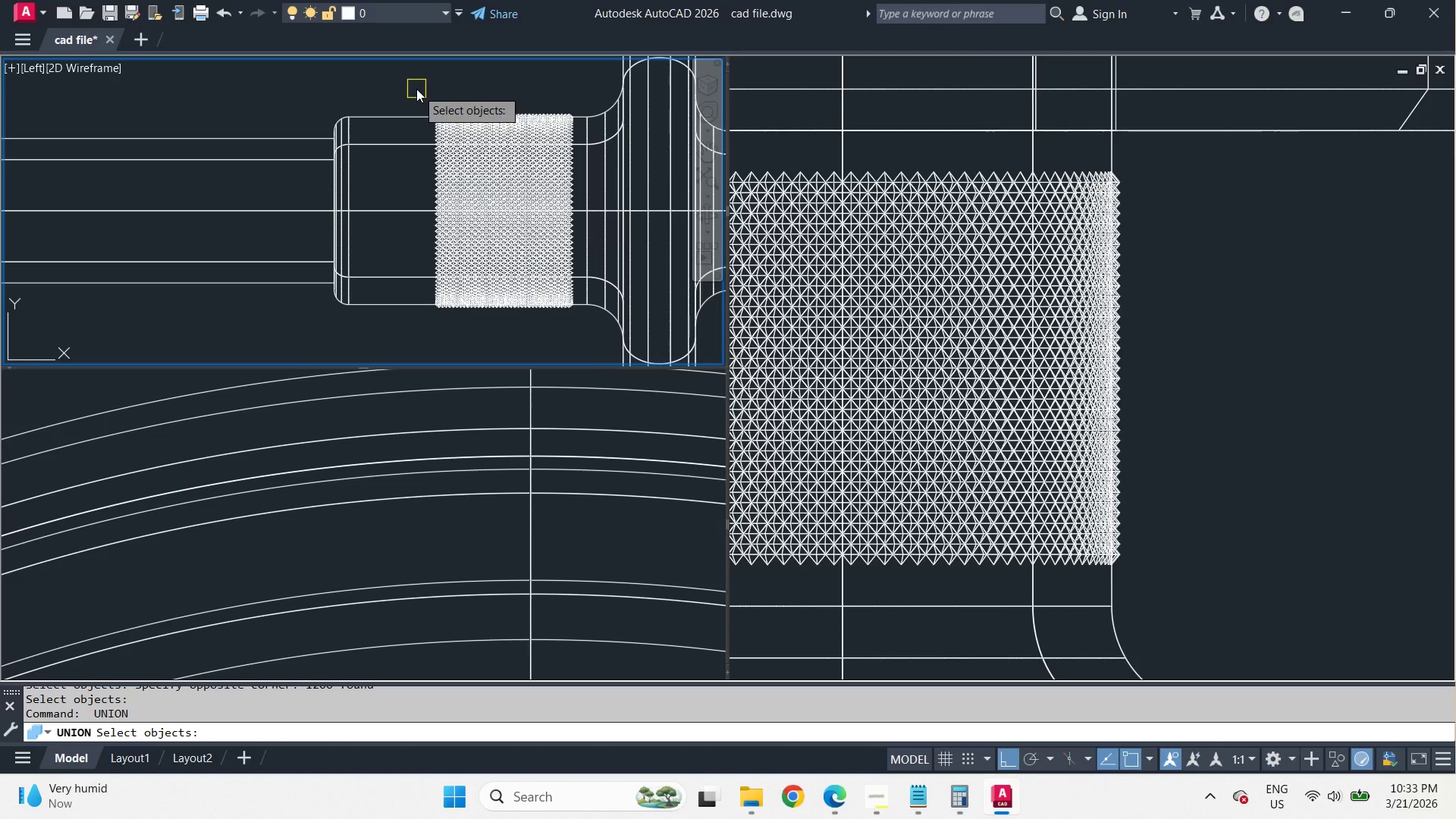 
left_click_drag(start_coordinate=[416, 88], to_coordinate=[457, 149])
 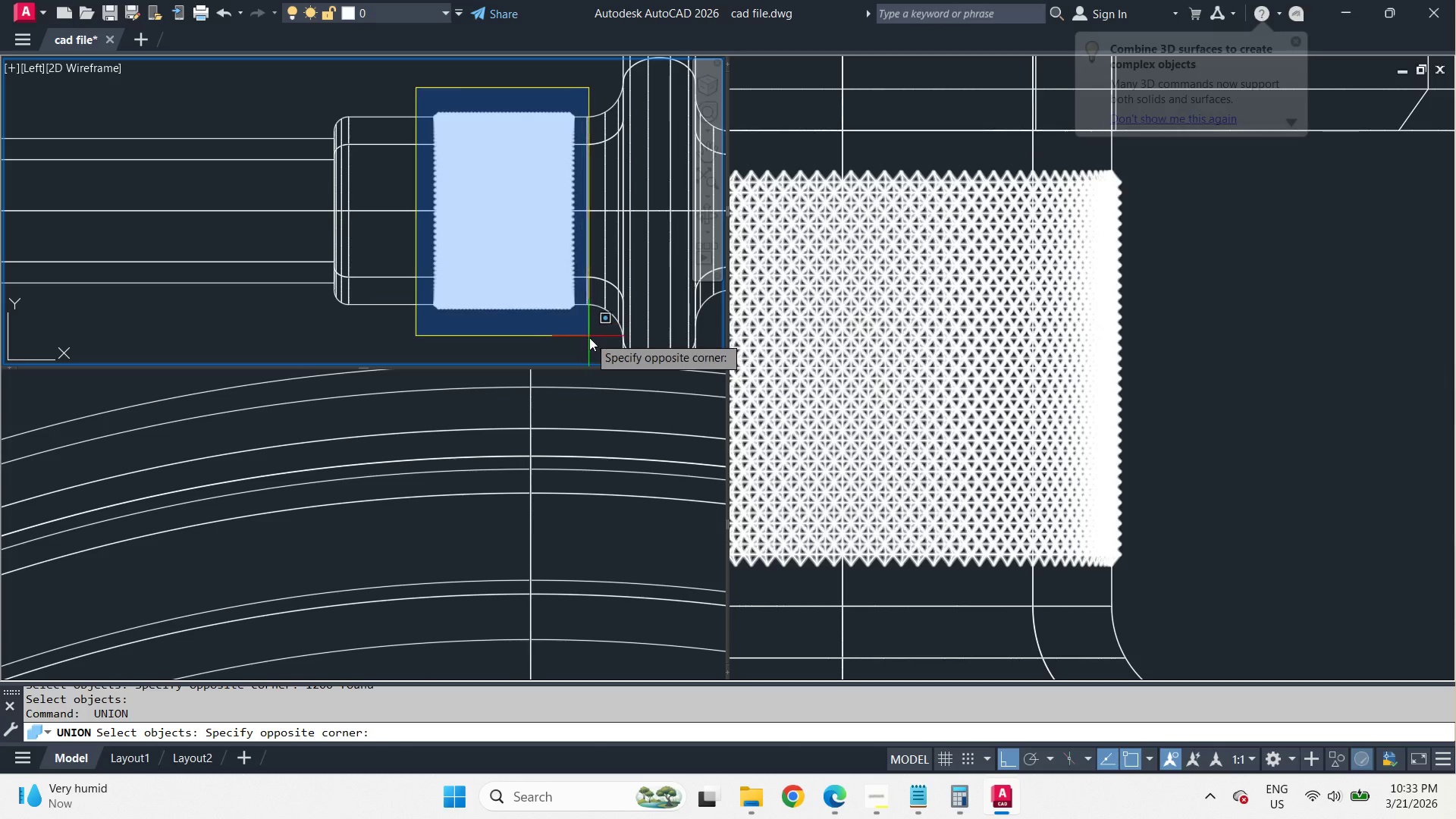 
left_click([590, 337])
 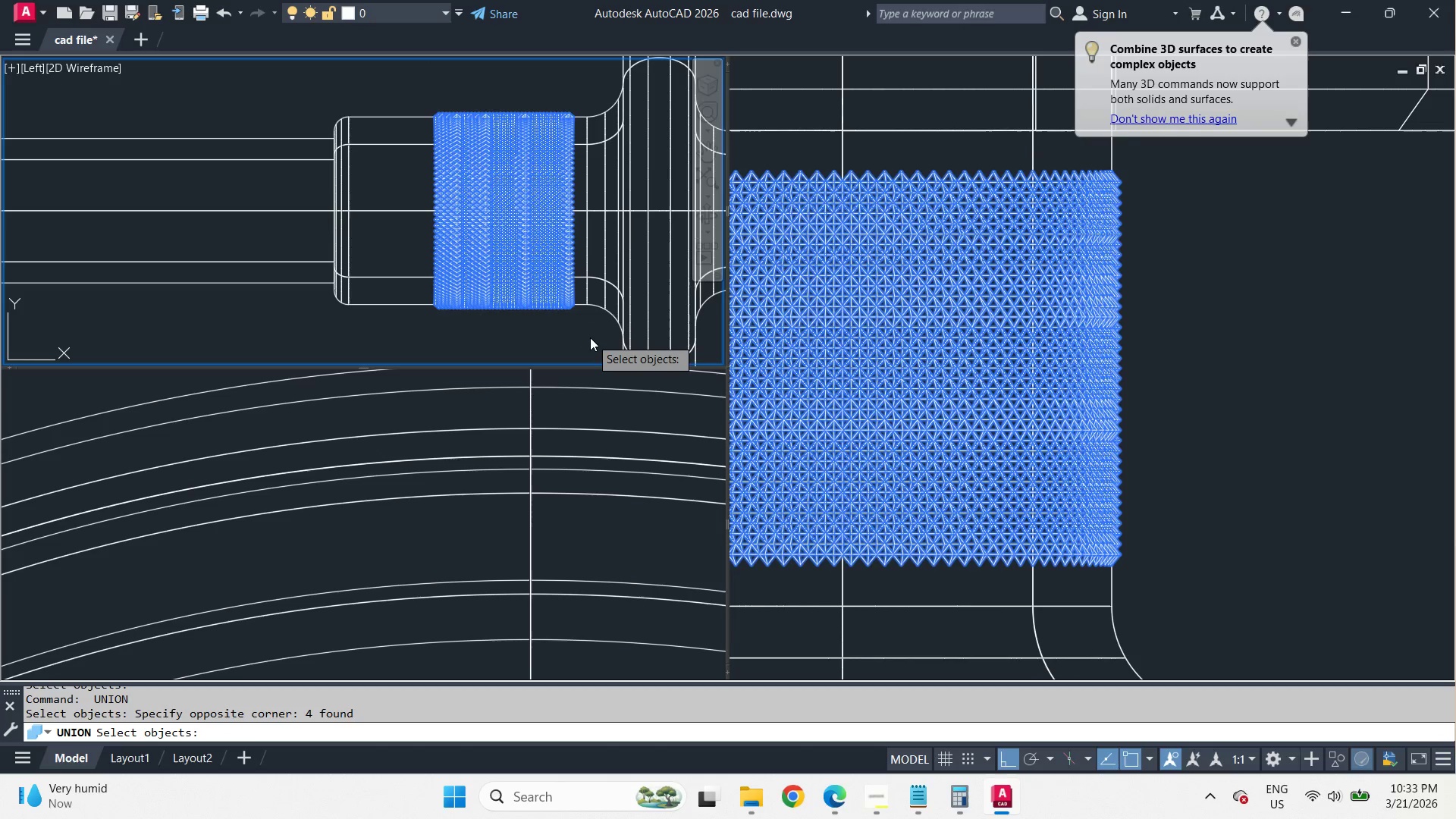 
key(Space)
 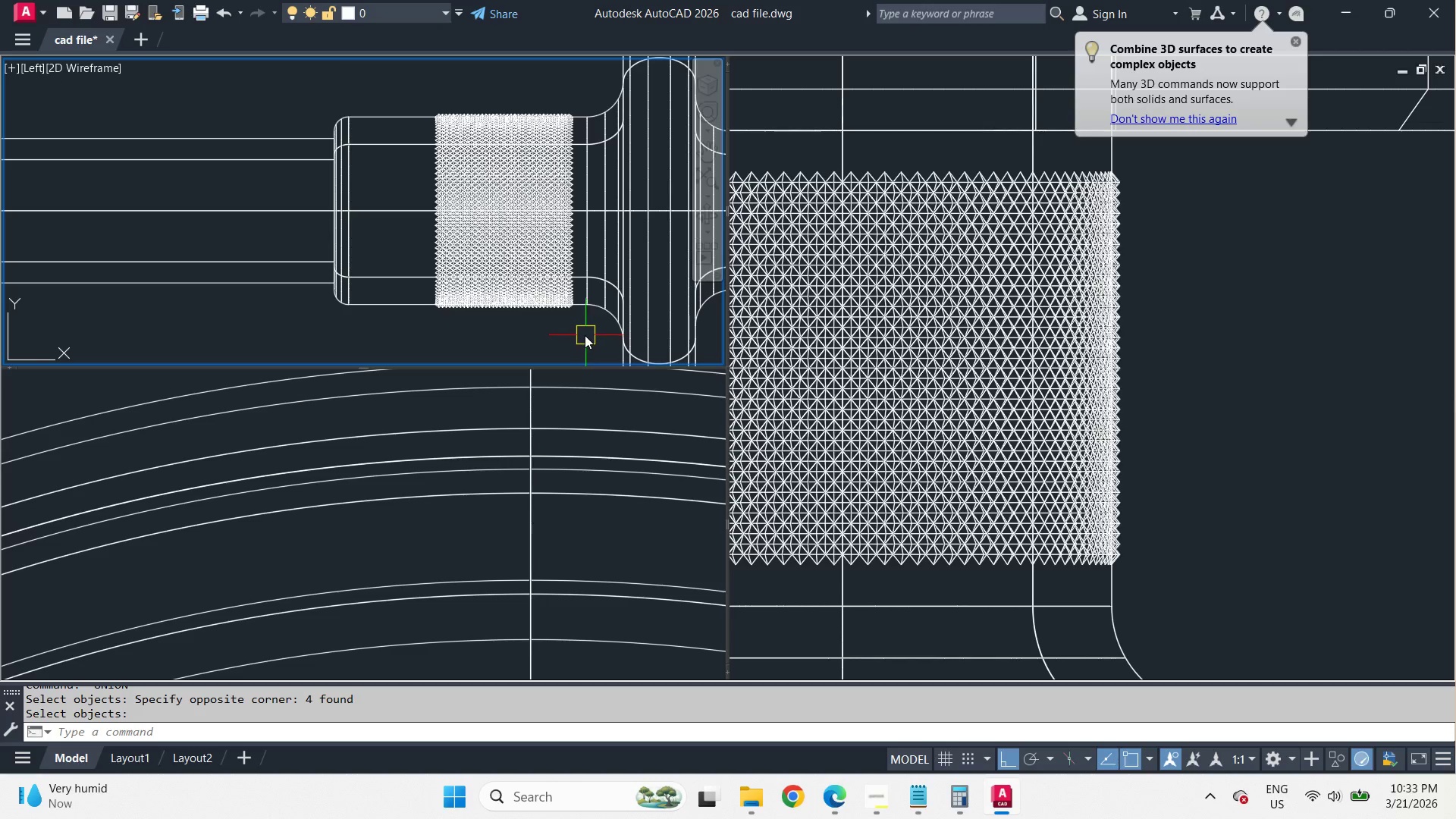 
key(Space)
 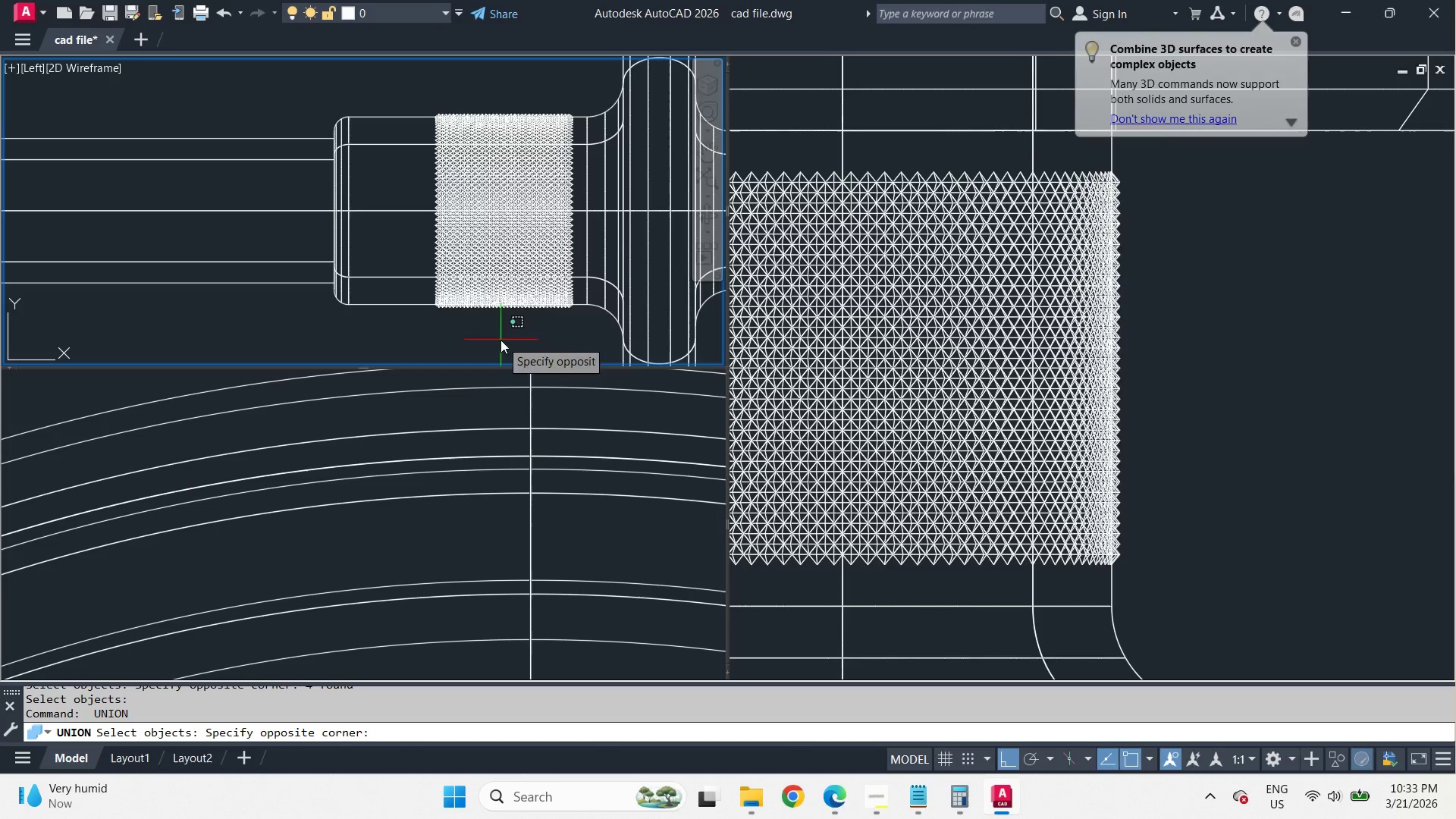 
double_click([394, 287])
 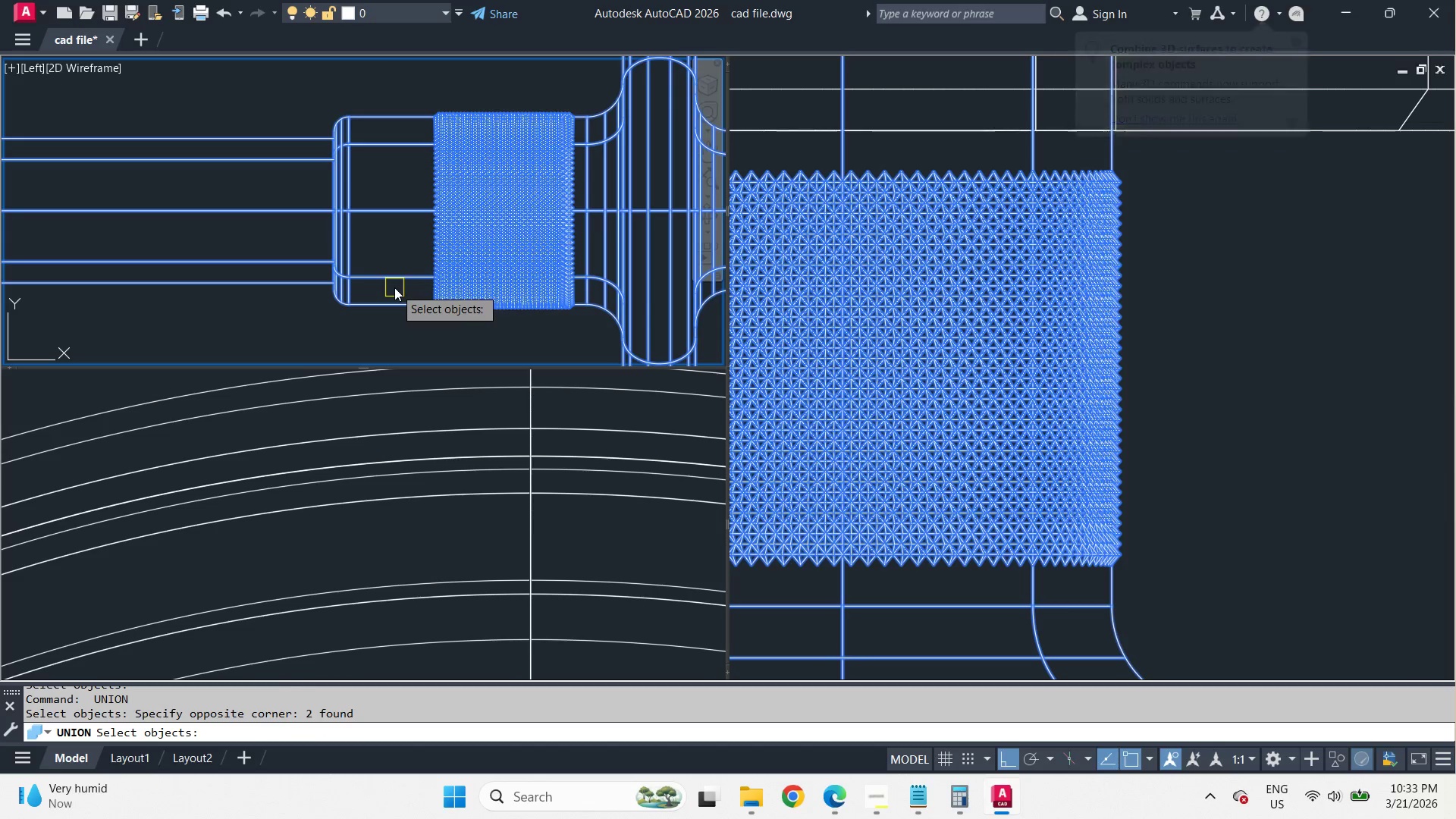 
key(Space)
 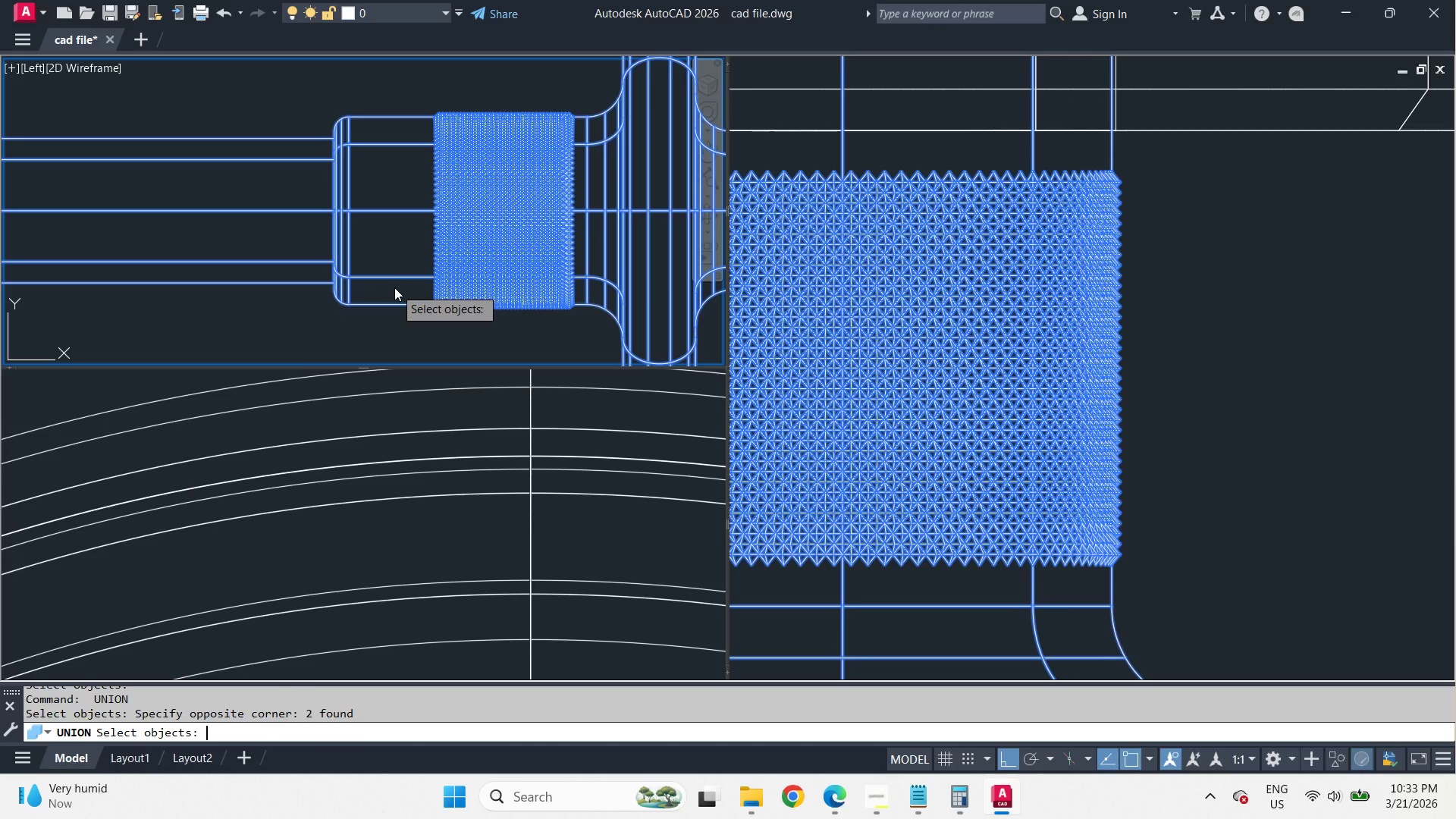 
wait(8.28)
 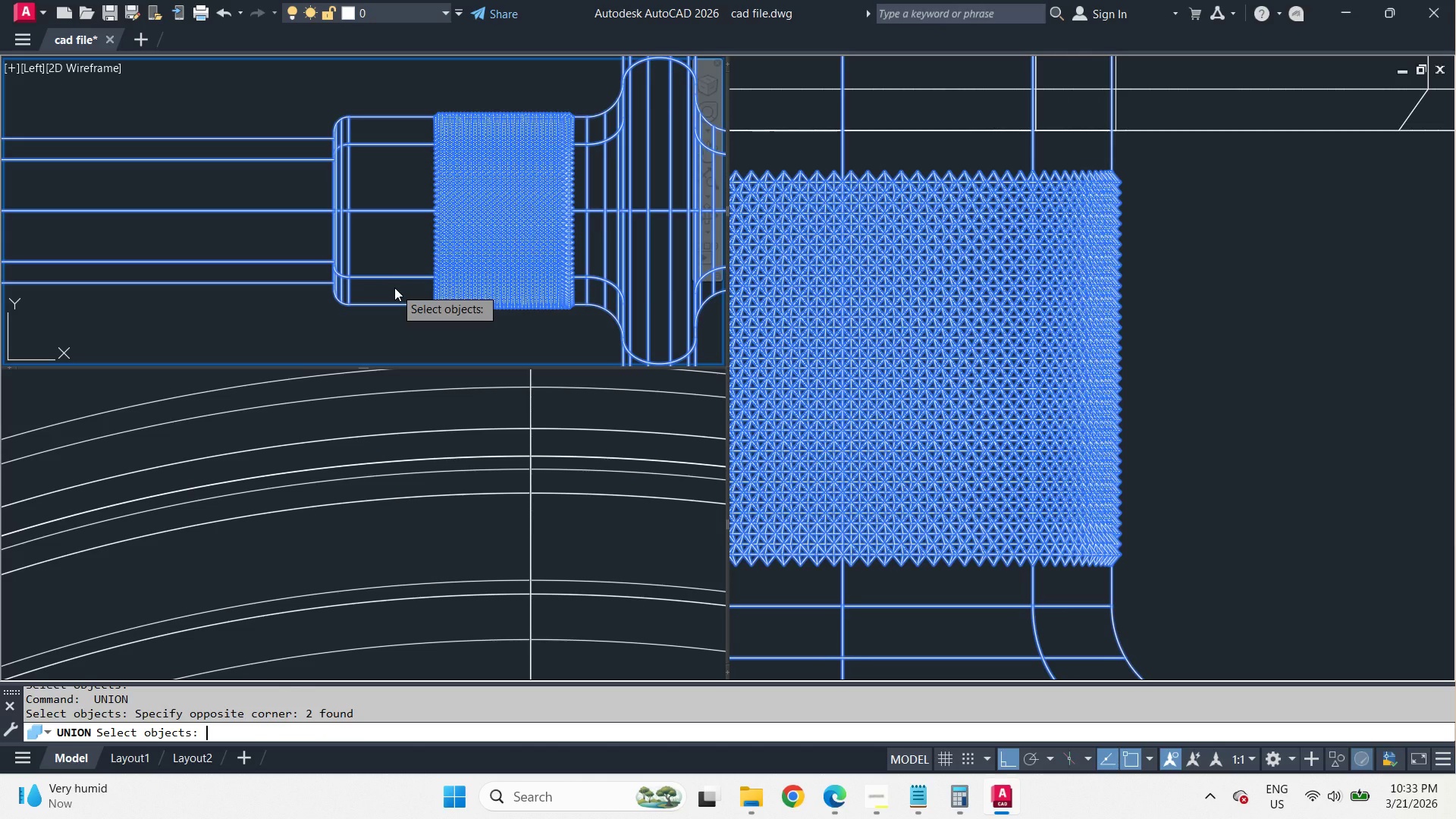 
scroll: coordinate [475, 169], scroll_direction: down, amount: 4.0
 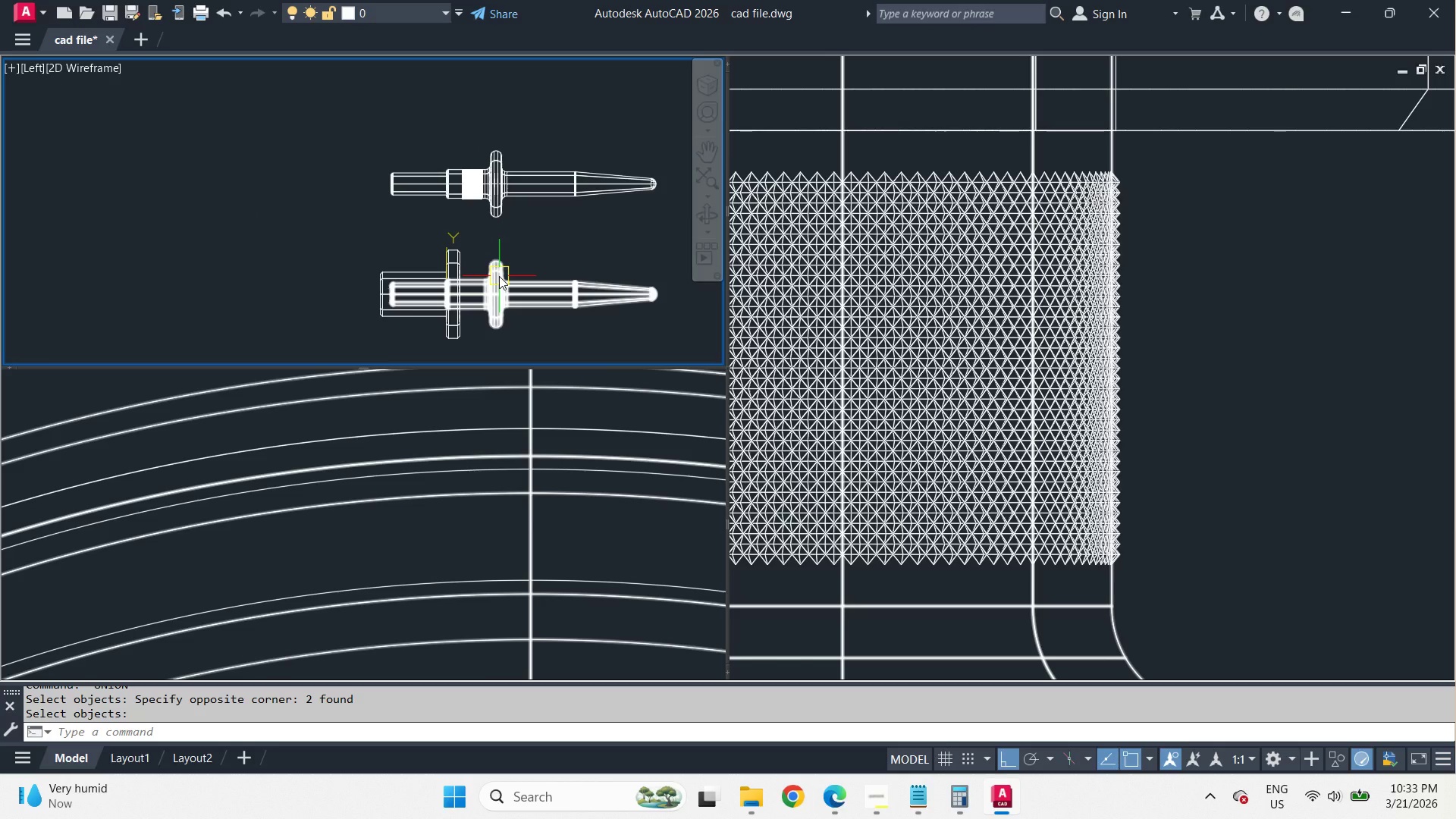 
left_click([499, 276])
 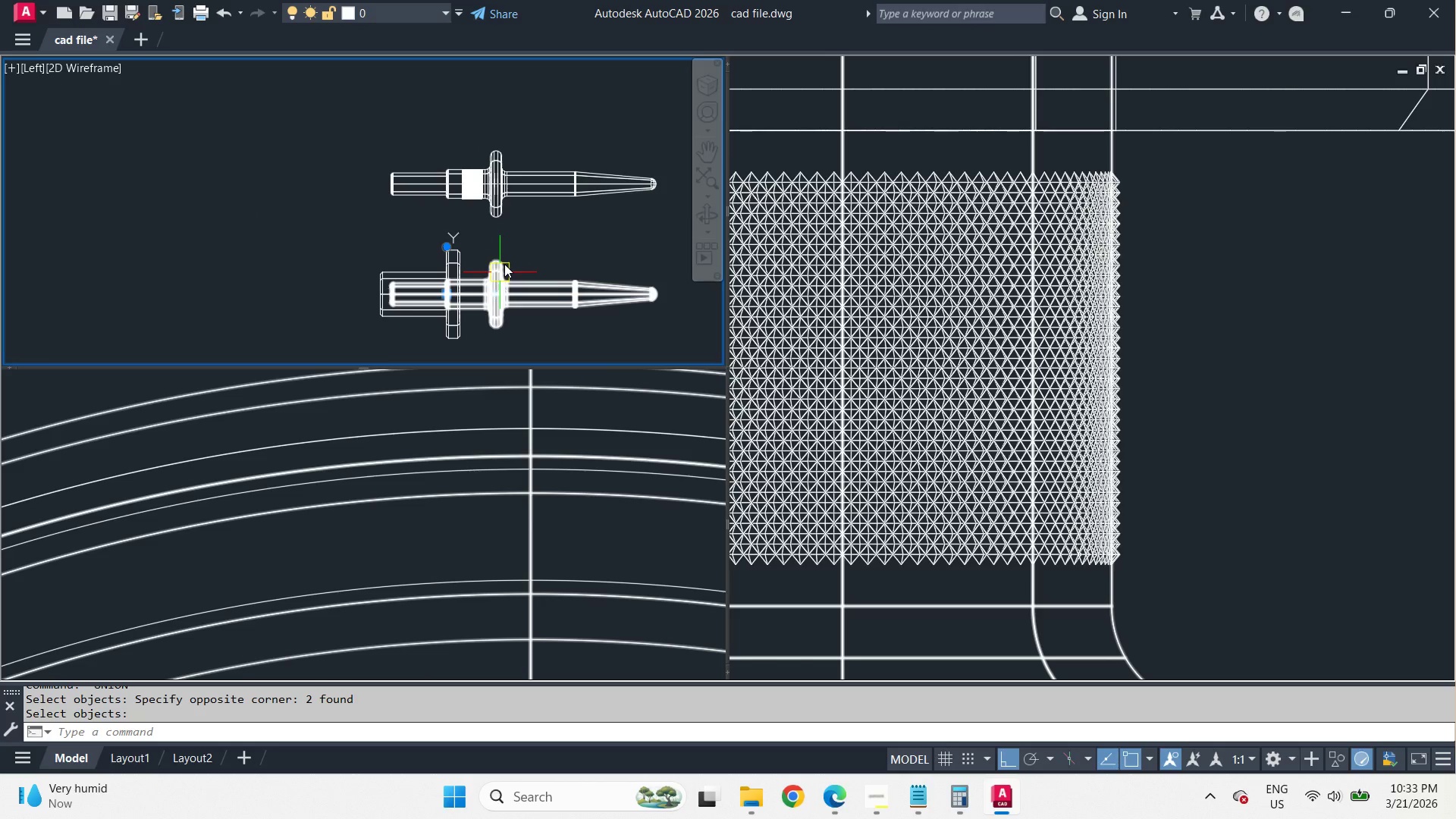 
key(E)
 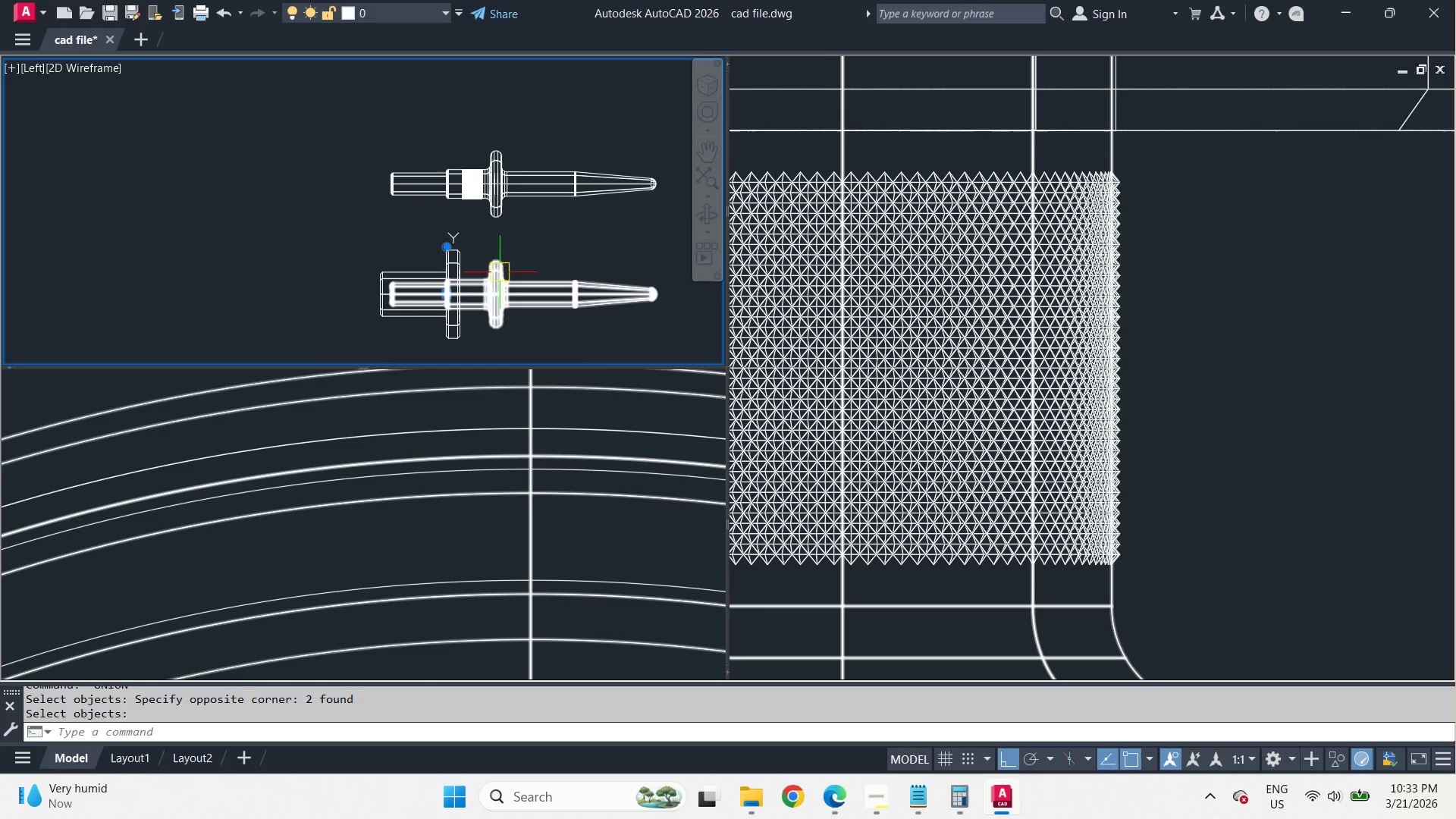 
key(Space)
 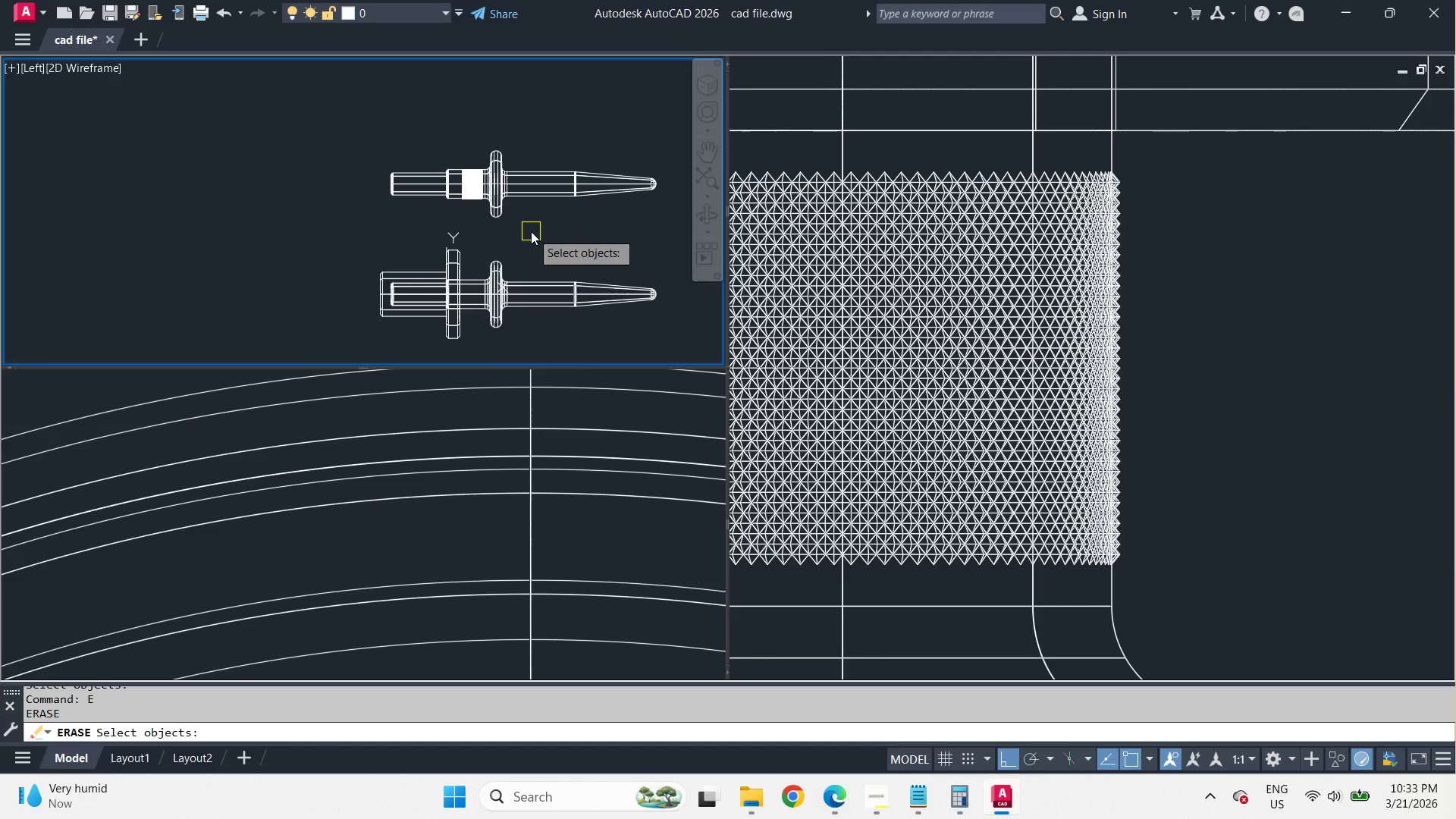 
key(Escape)
 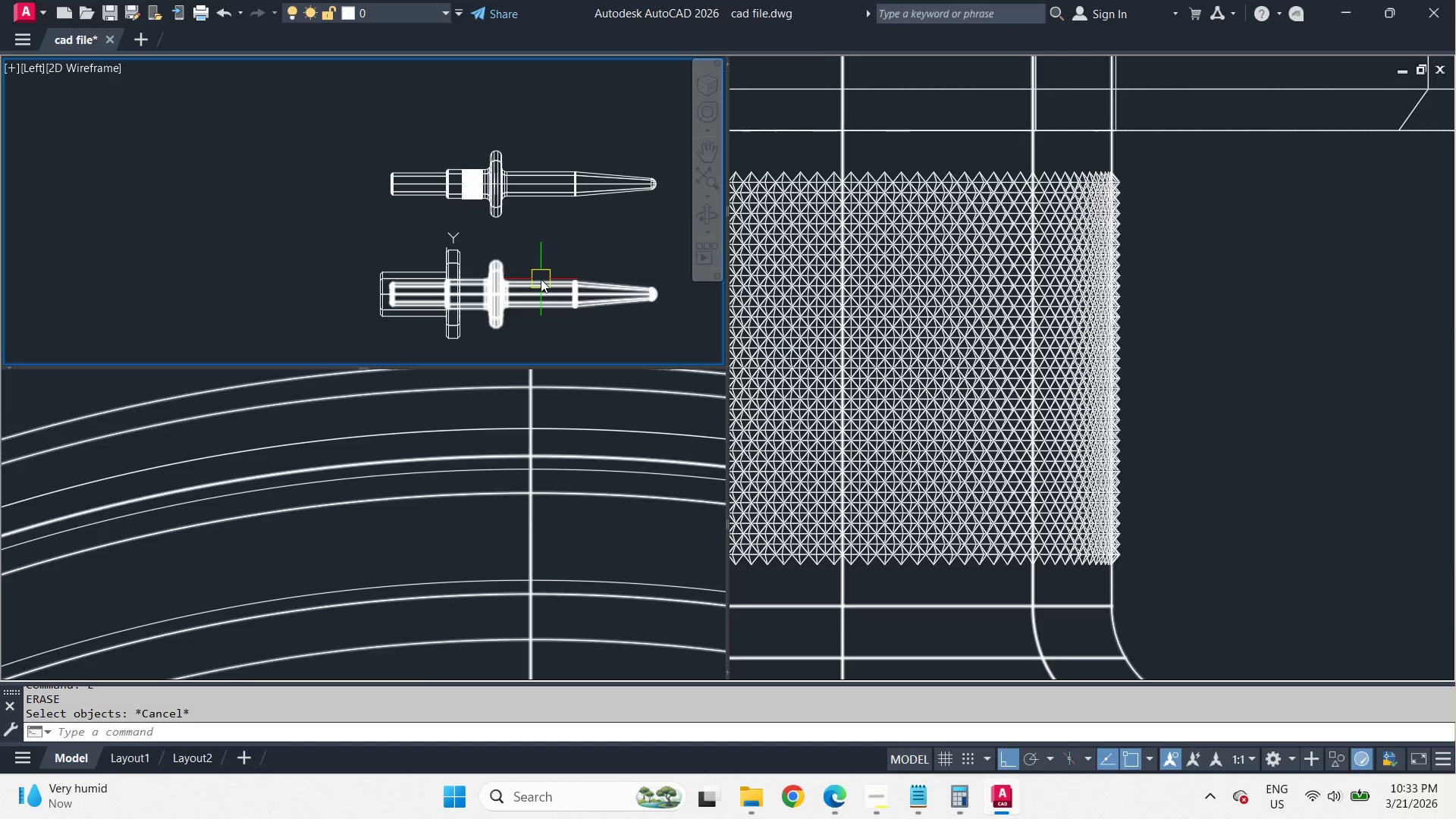 
left_click([541, 279])
 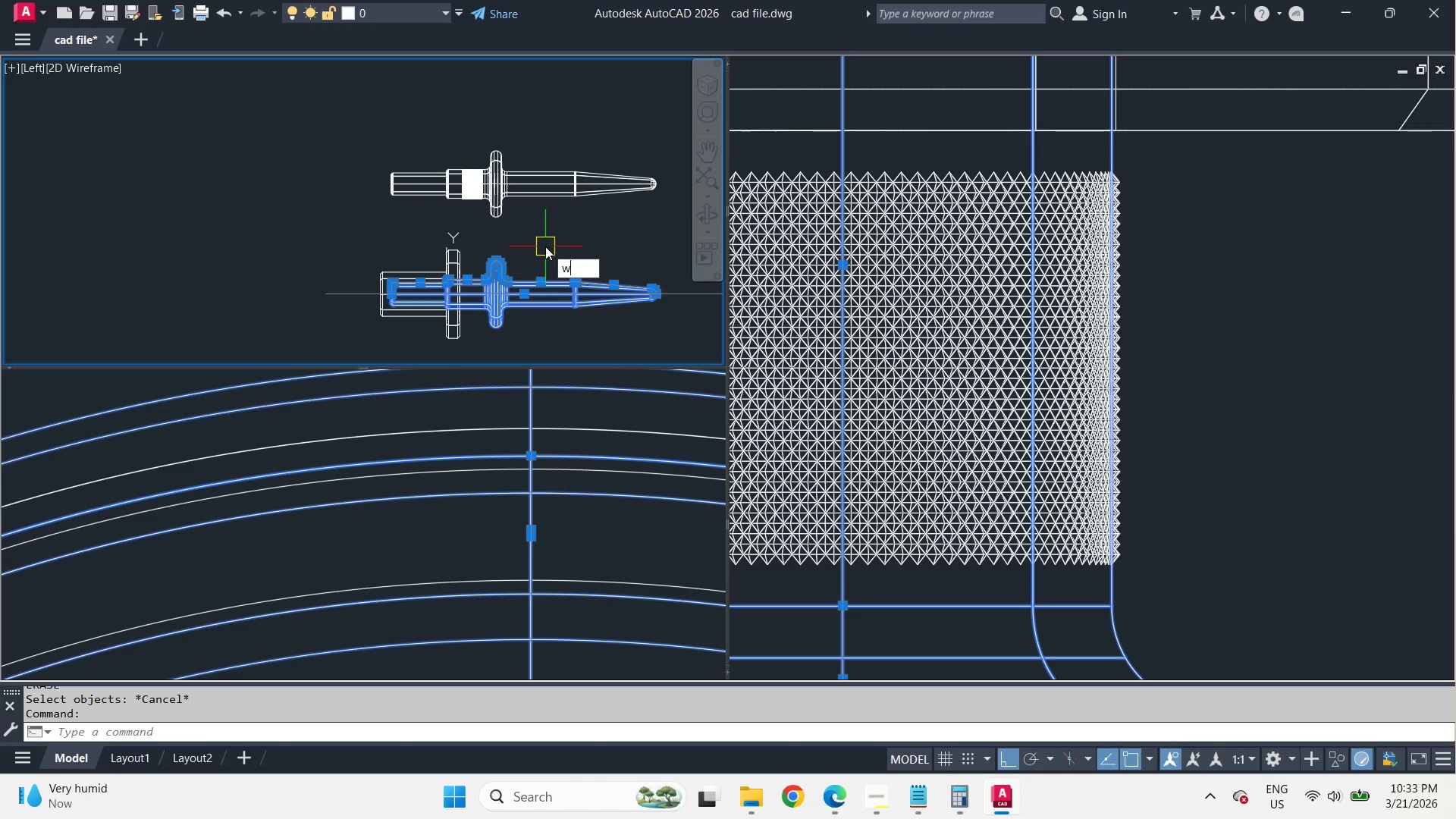 
key(W)
 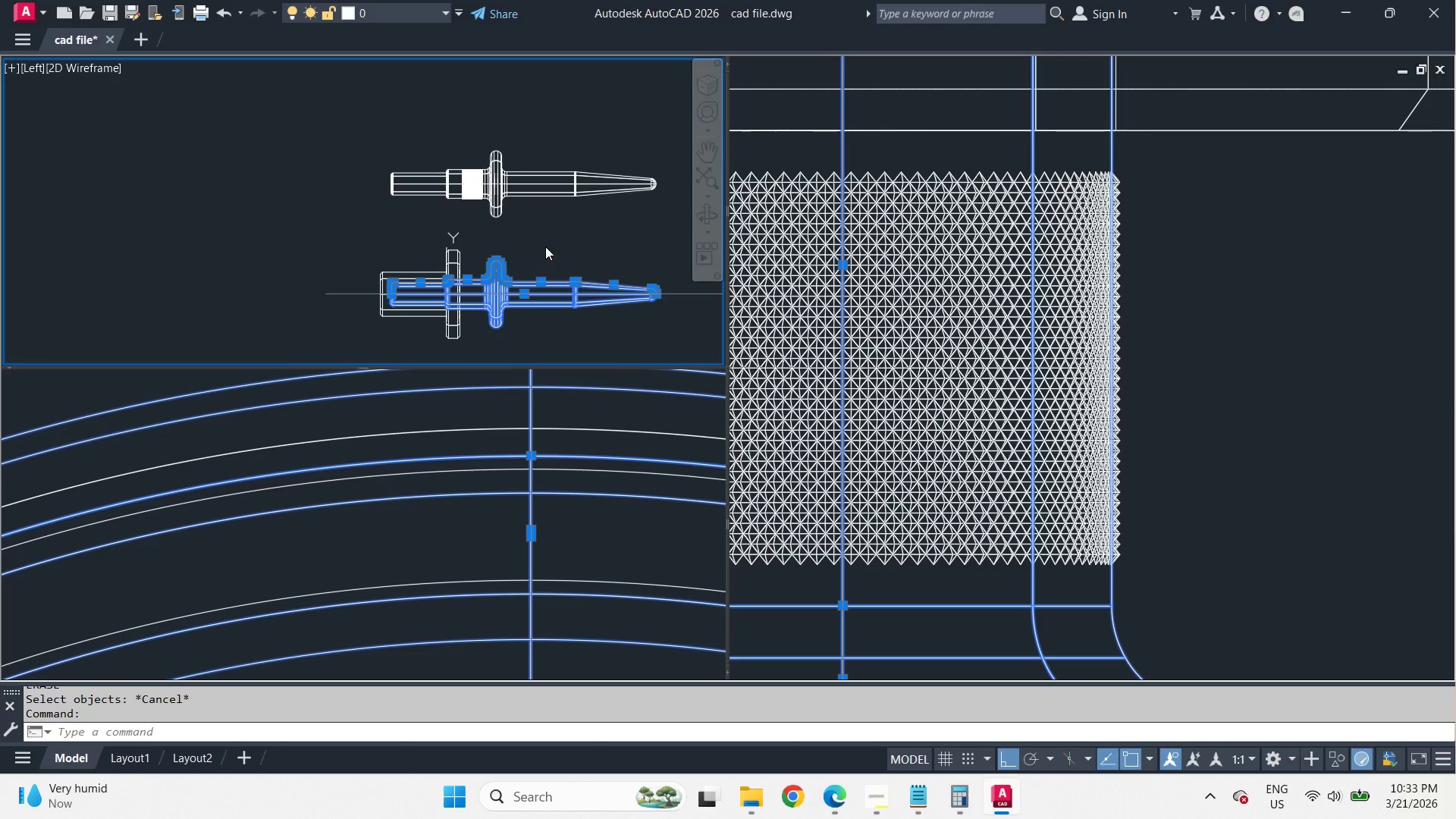 
key(Space)
 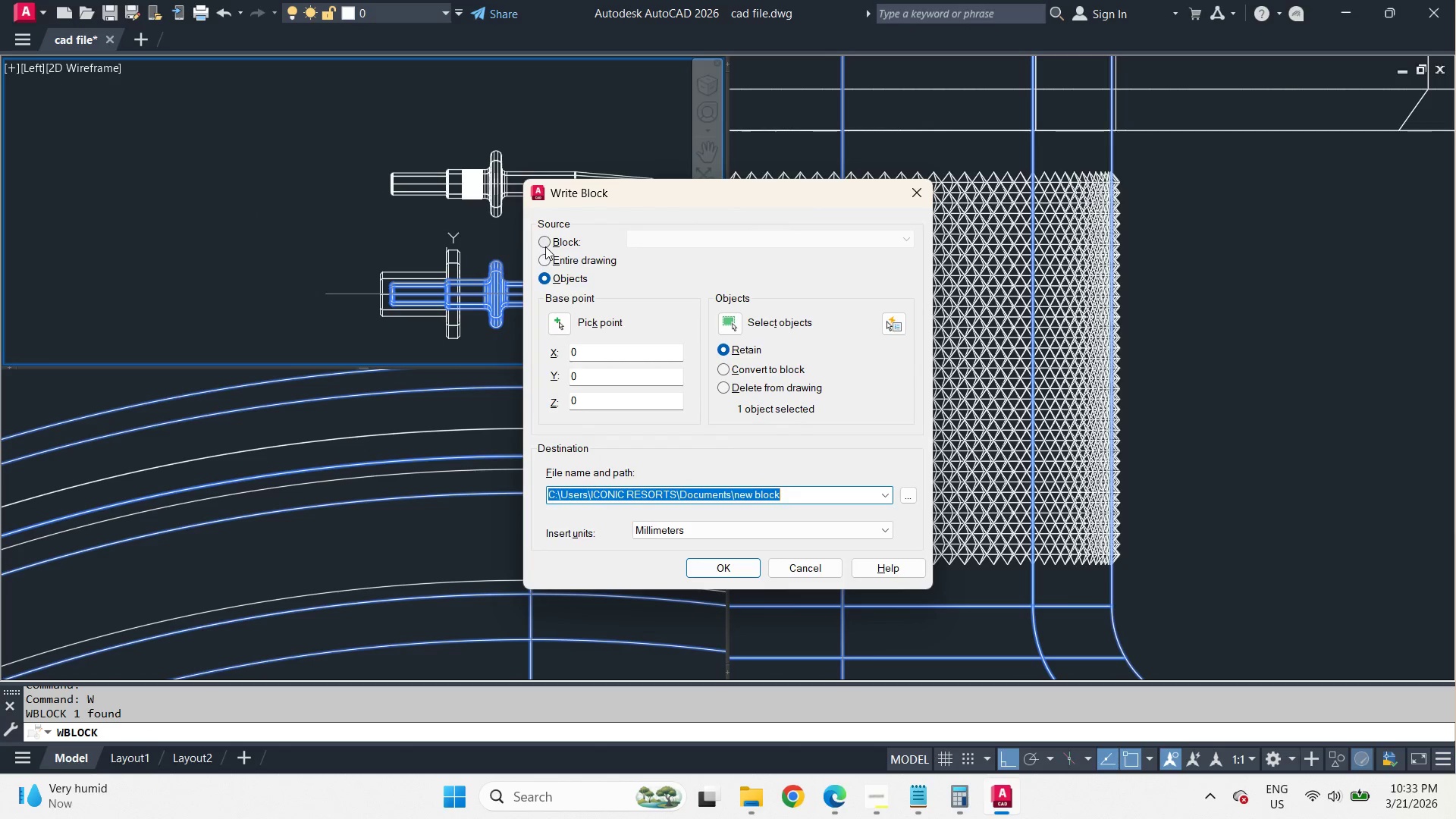 
key(Escape)
 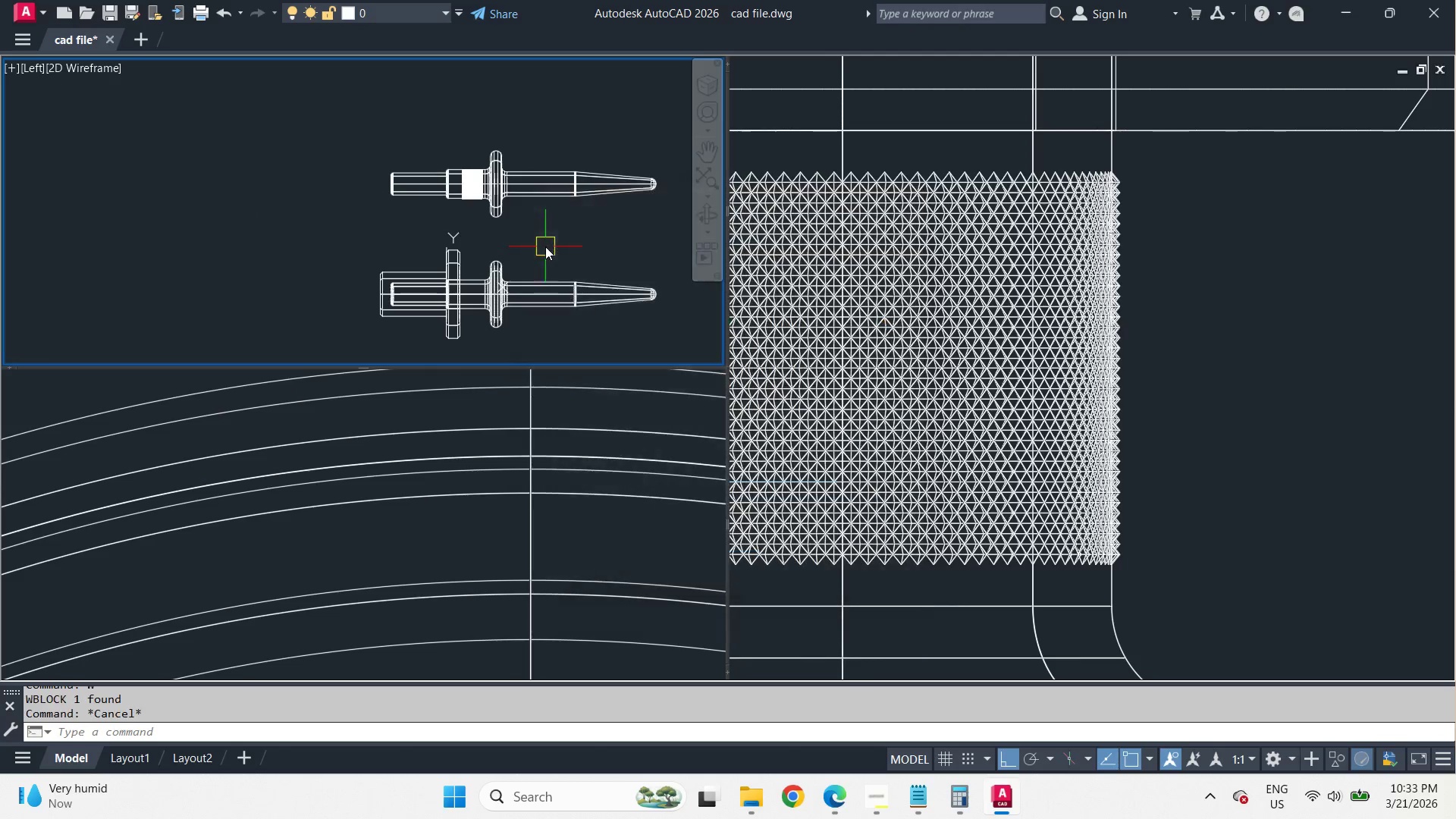 
key(Escape)
 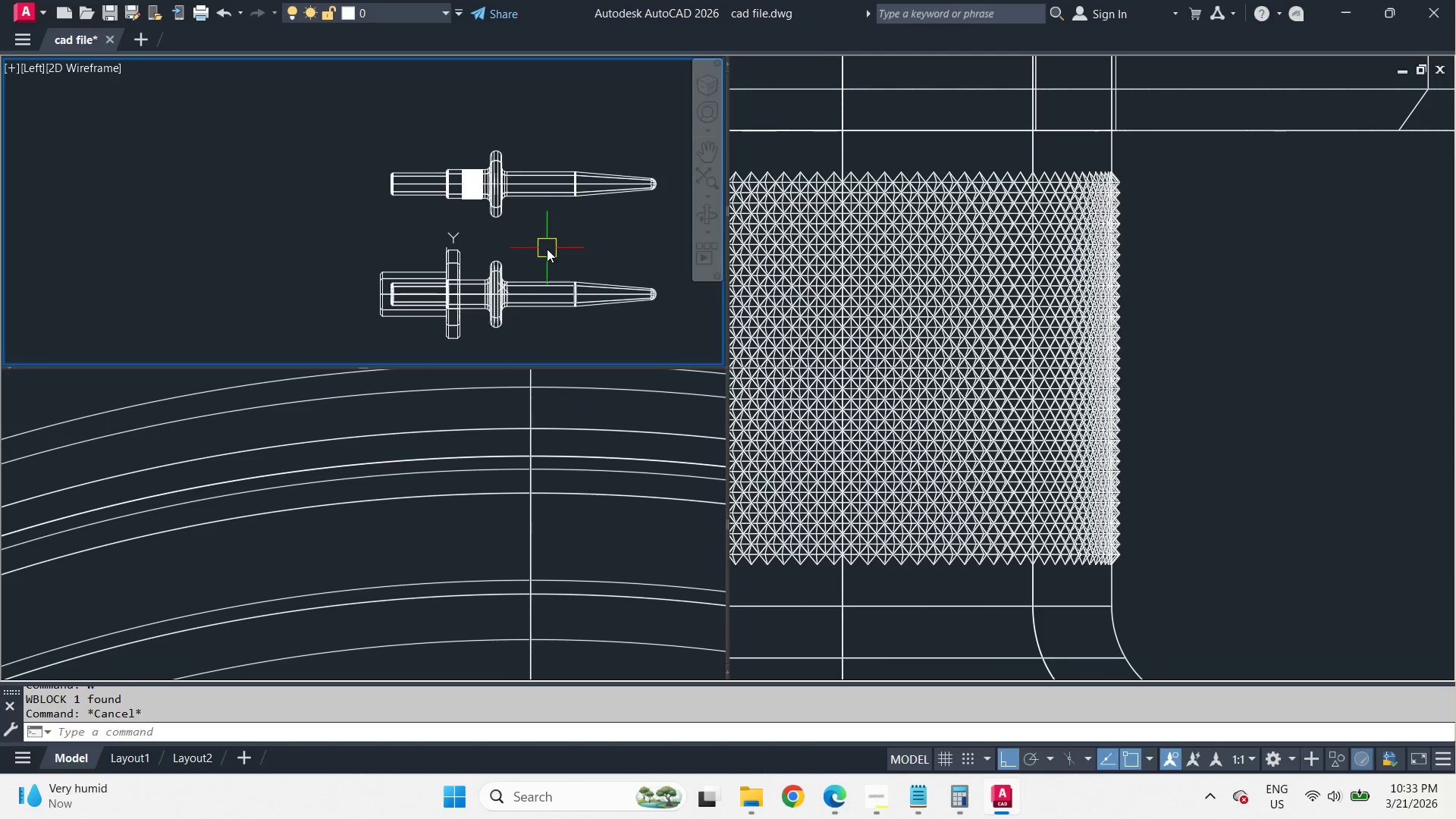 
key(Escape)
 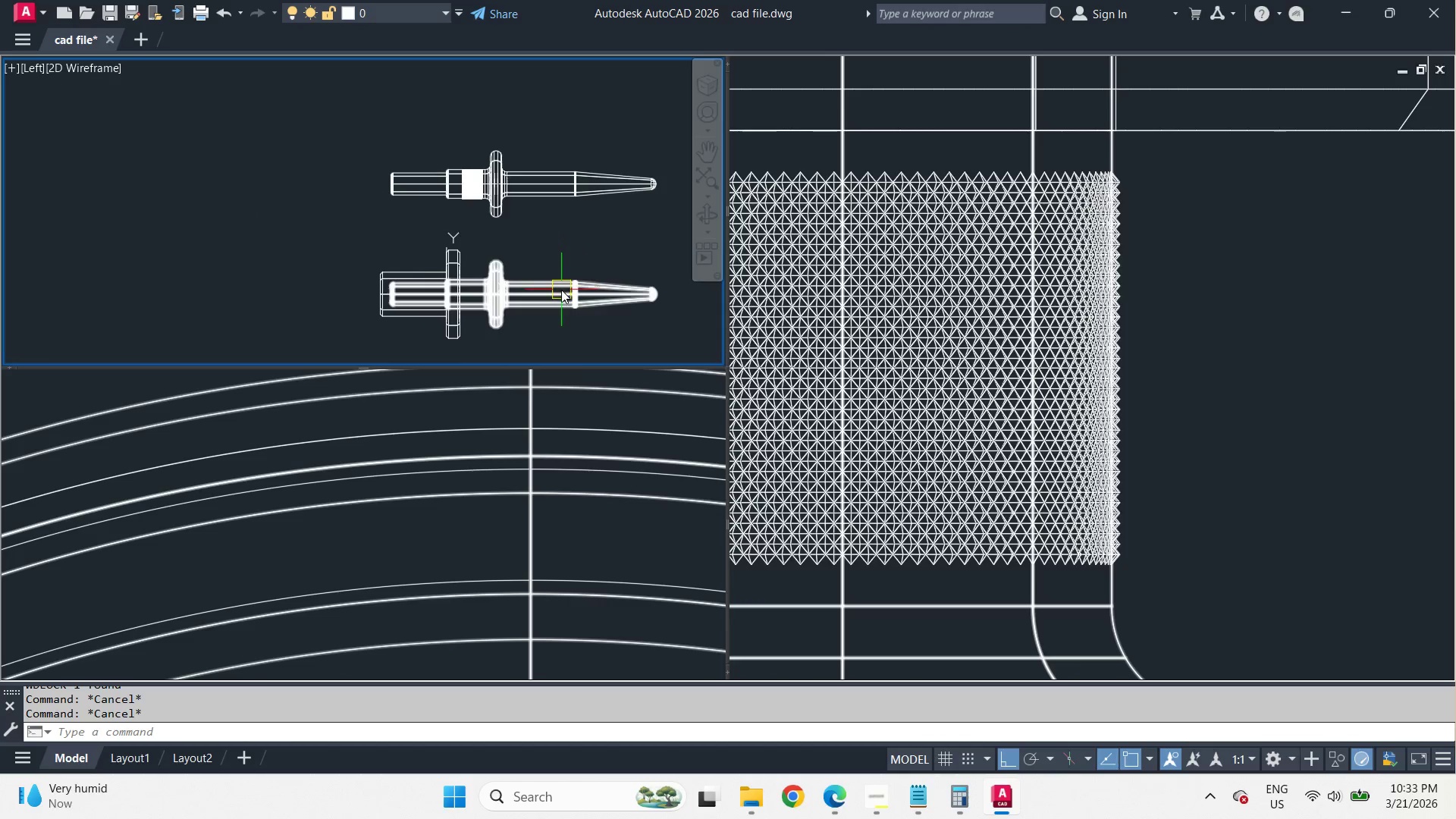 
left_click([561, 290])
 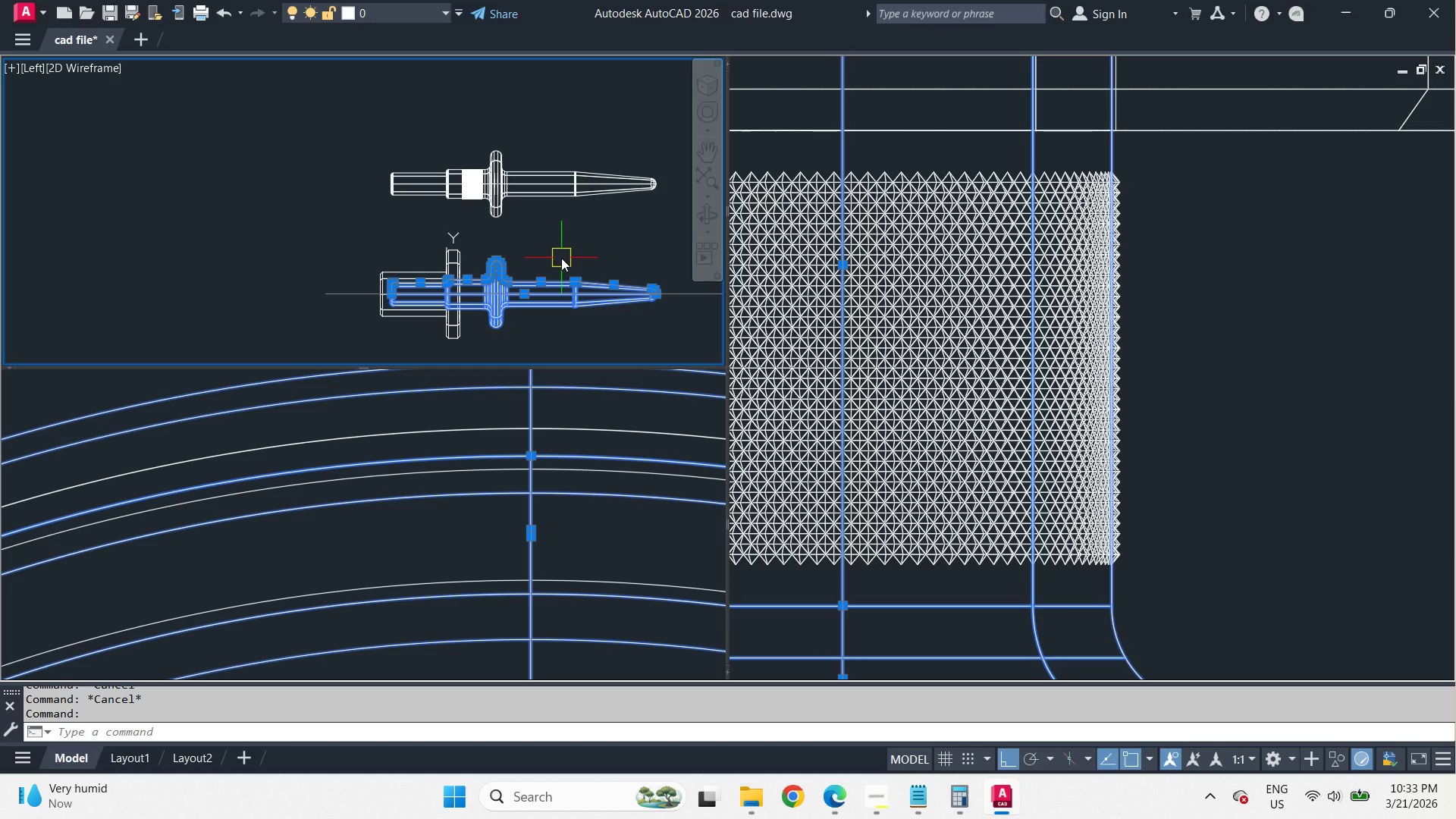 
key(E)
 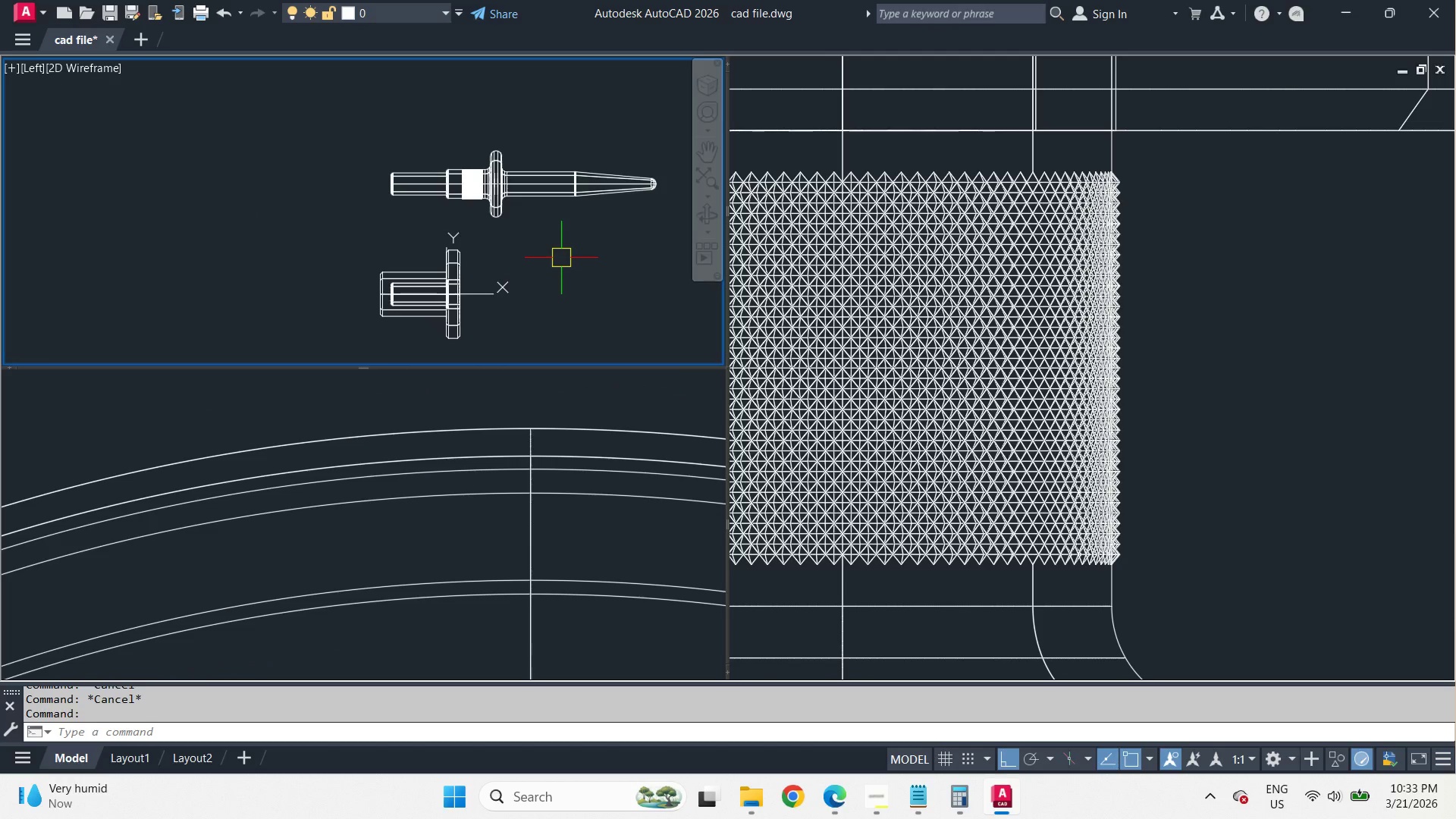 
key(Space)
 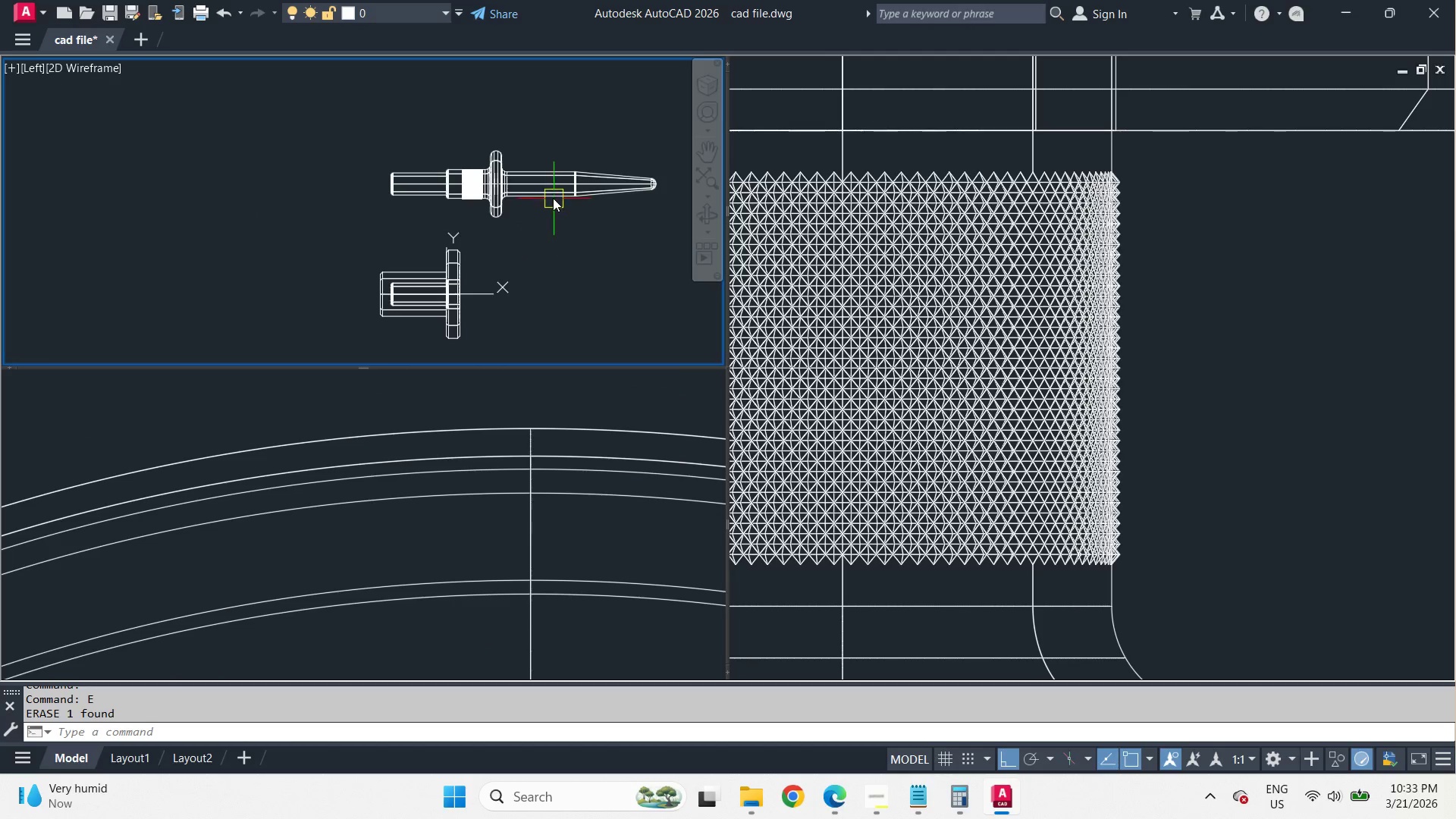 
left_click([553, 195])
 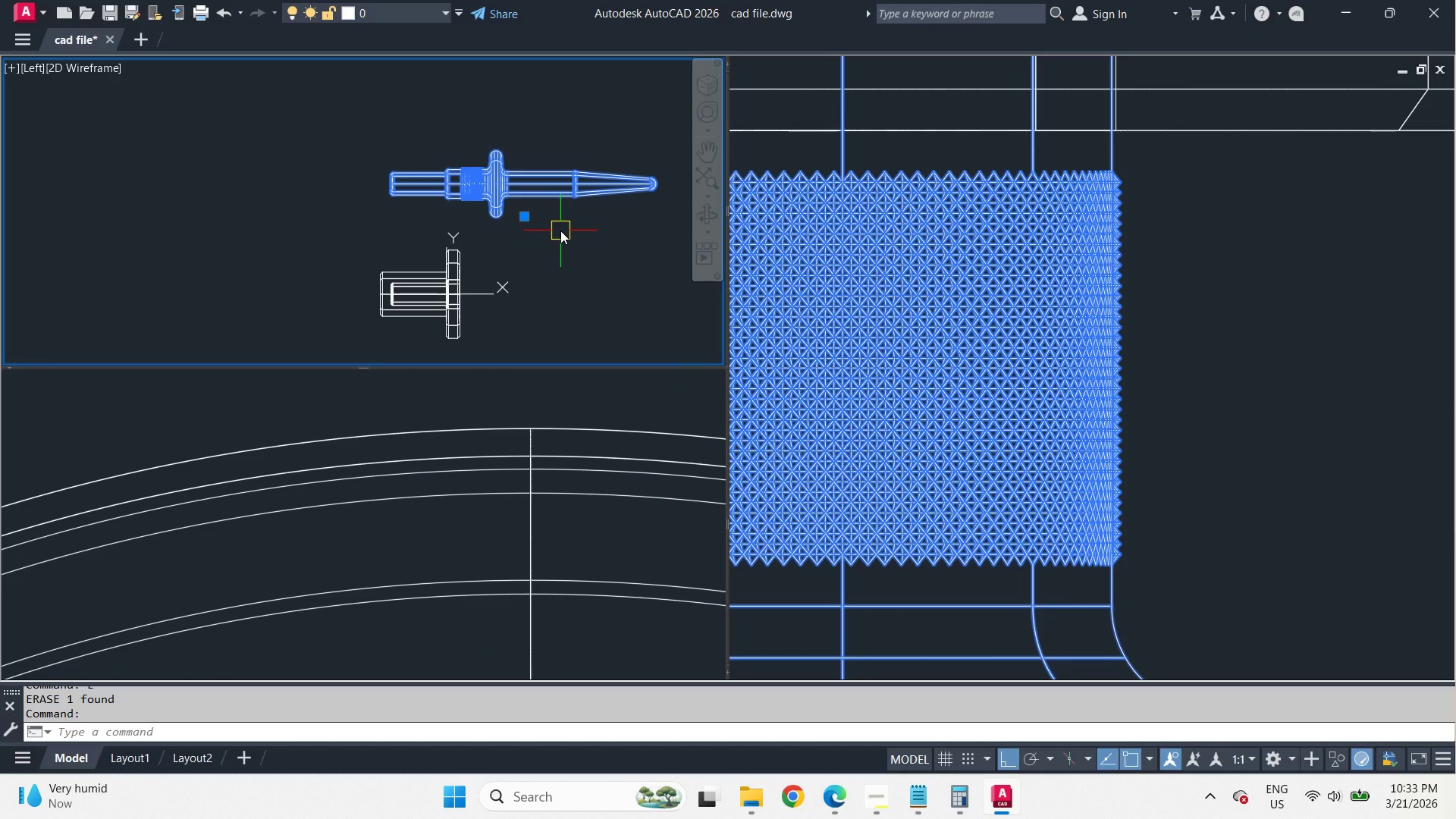 
key(M)
 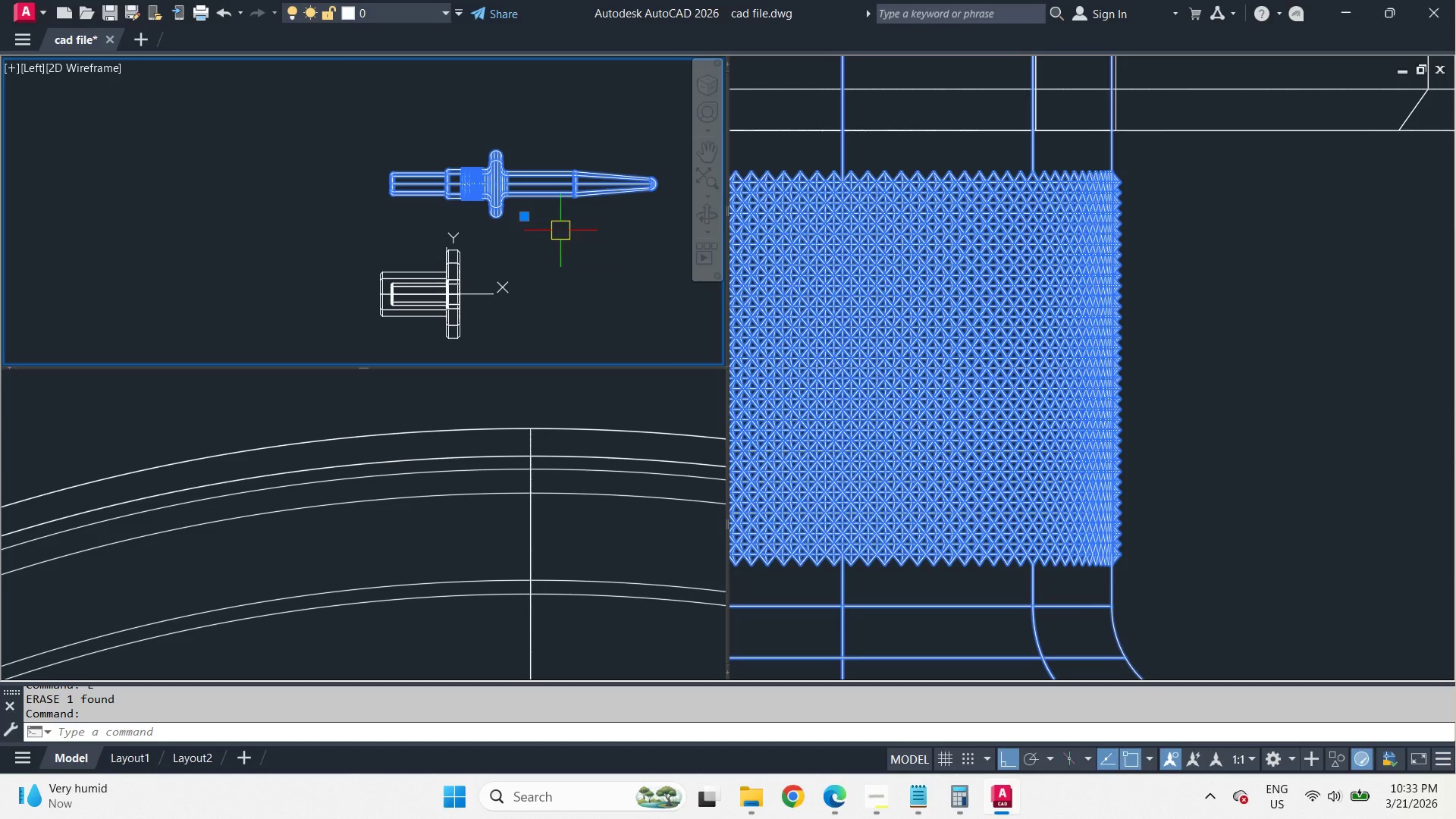 
key(Space)
 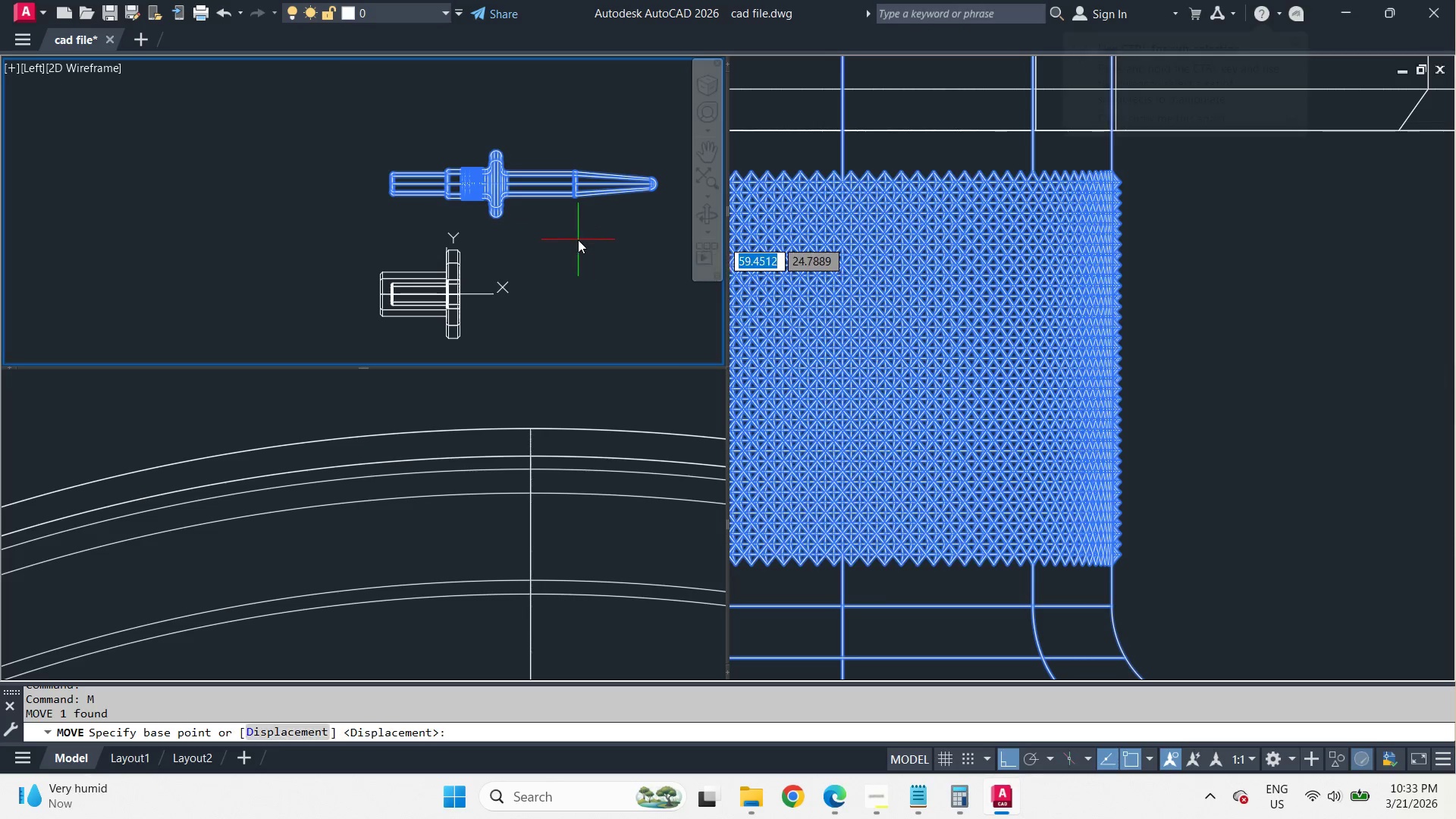 
left_click_drag(start_coordinate=[578, 240], to_coordinate=[578, 244])
 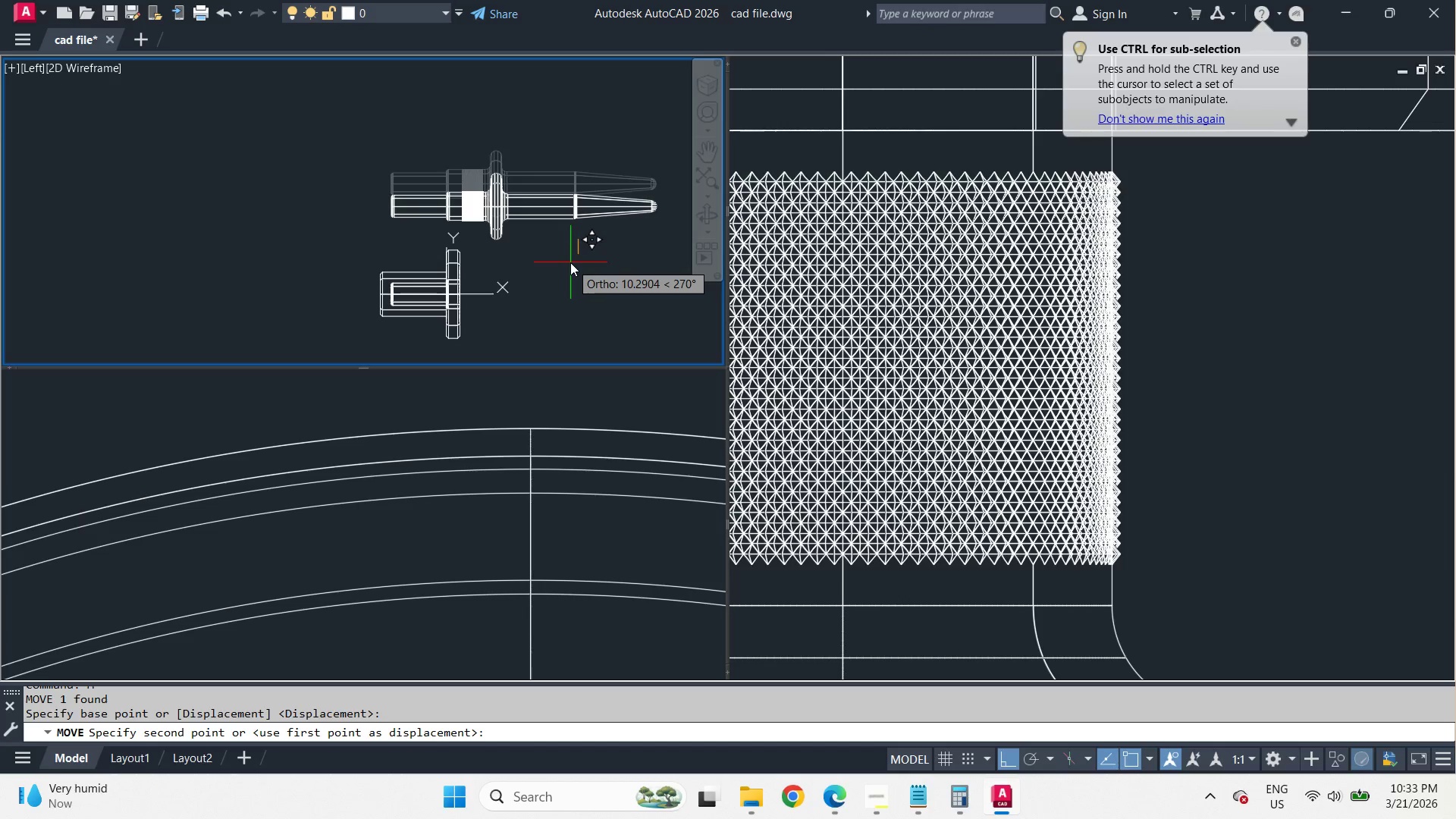 
key(Numpad5)
 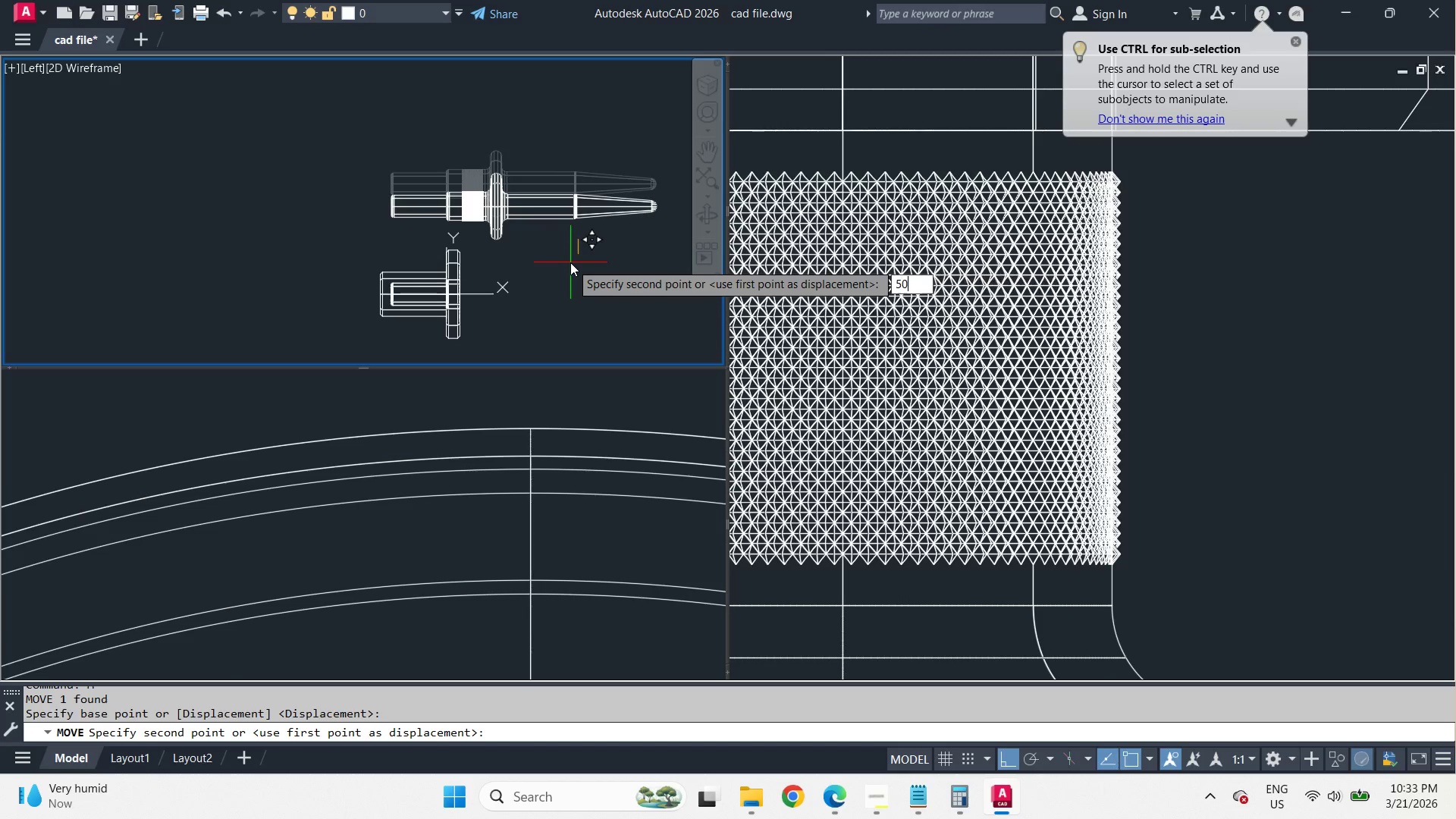 
key(Numpad0)
 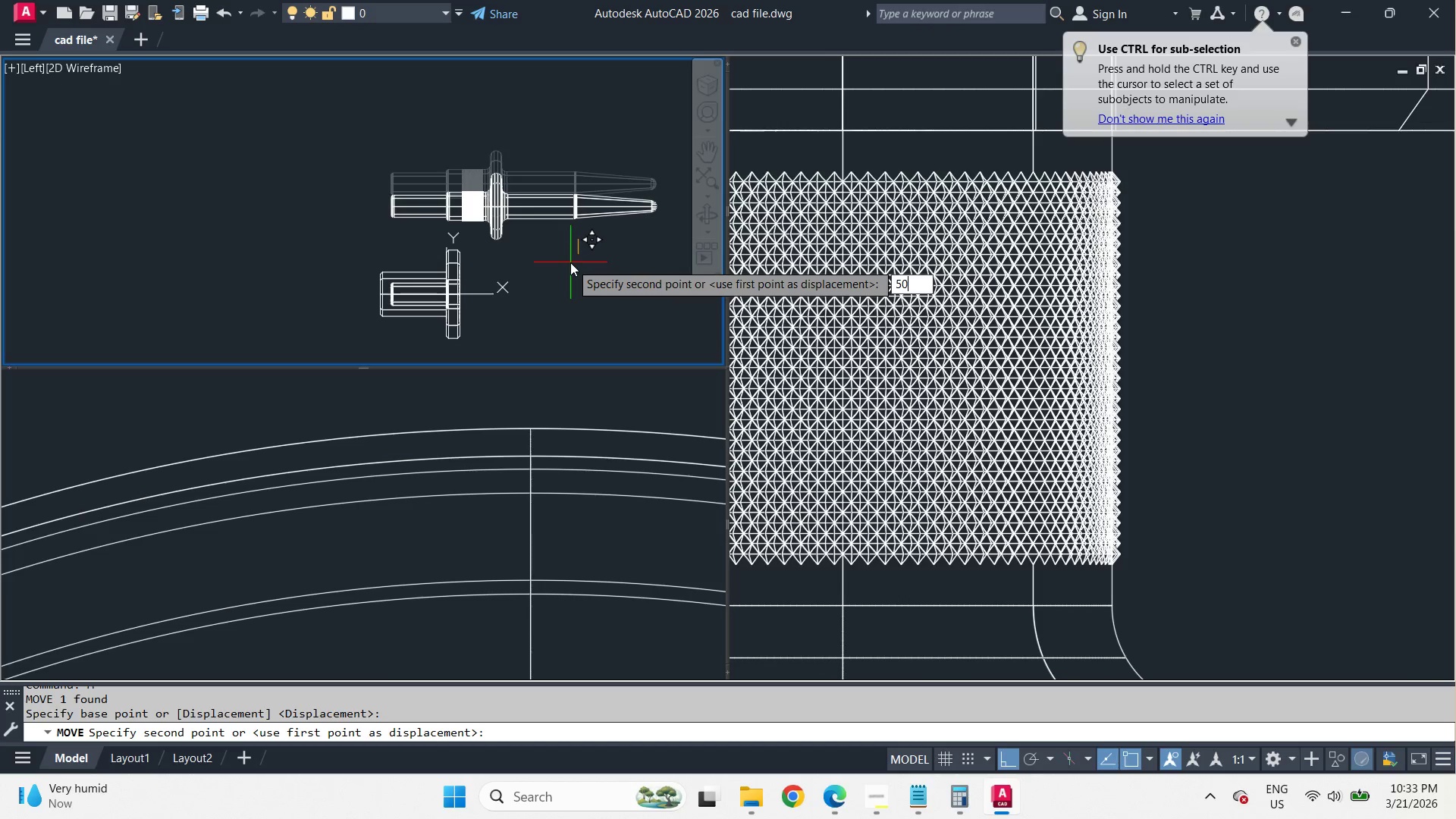 
key(Space)
 